 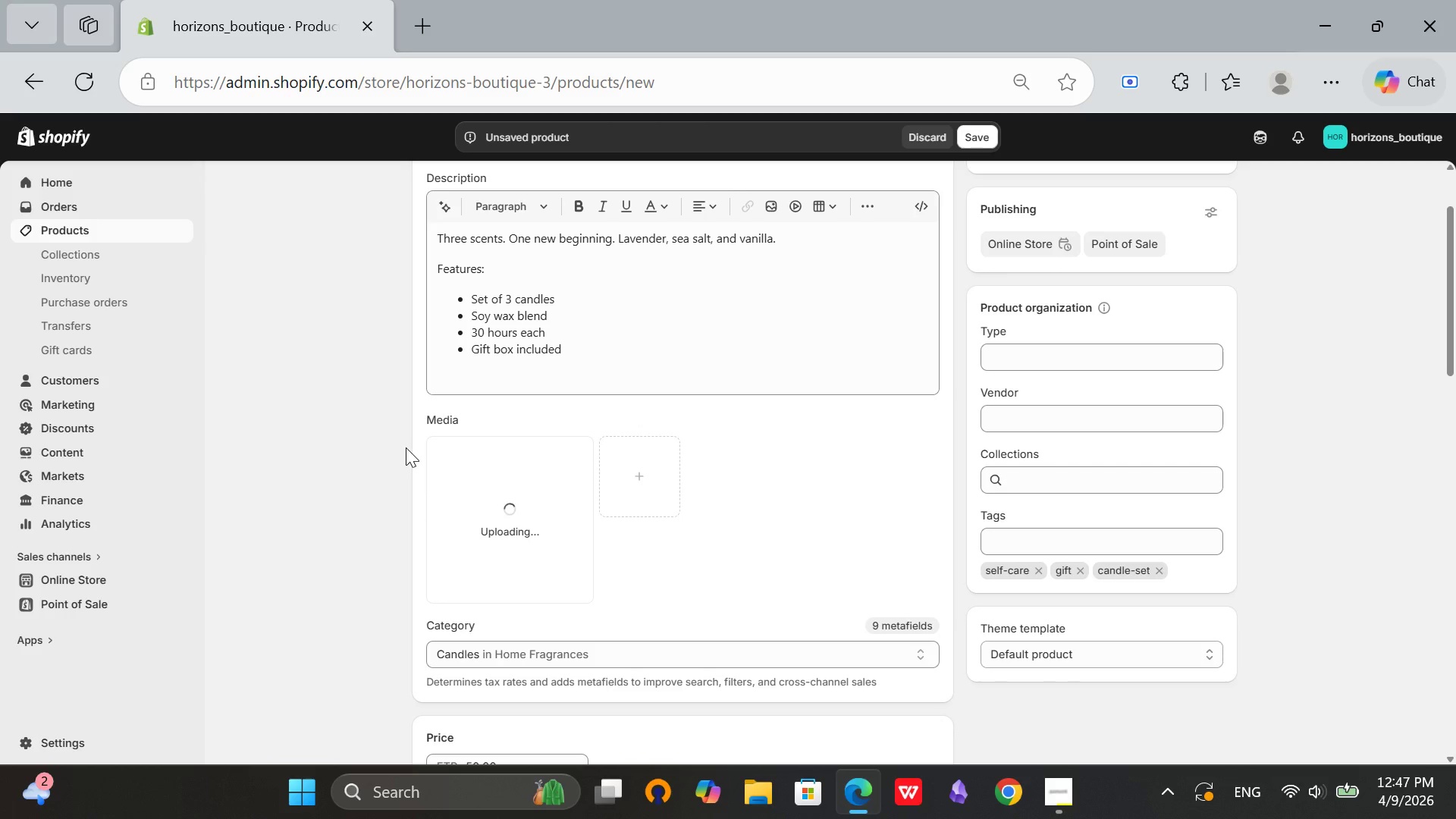 
scroll: coordinate [866, 427], scroll_direction: down, amount: 13.0
 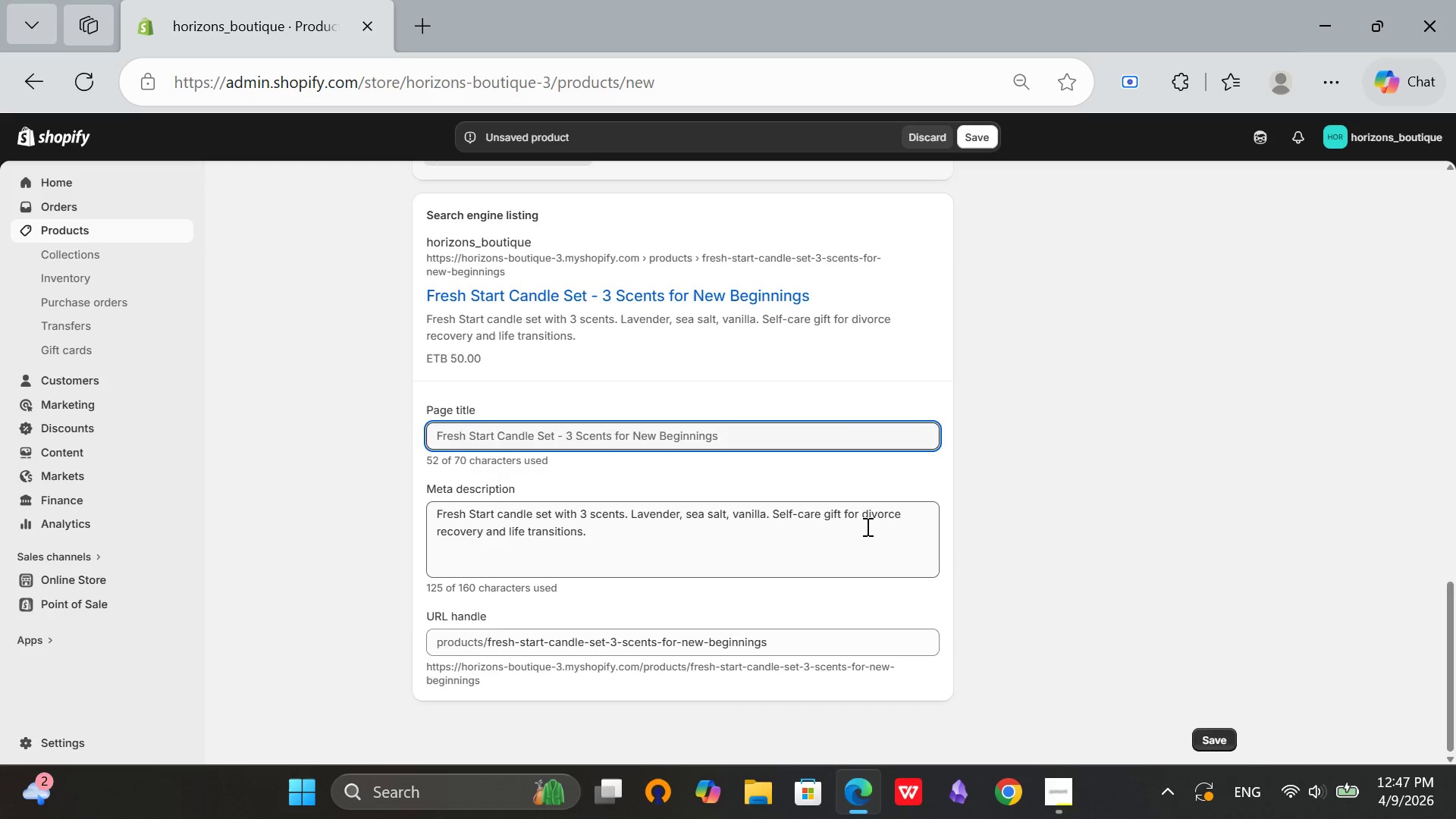 
scroll: coordinate [868, 519], scroll_direction: up, amount: 14.0
 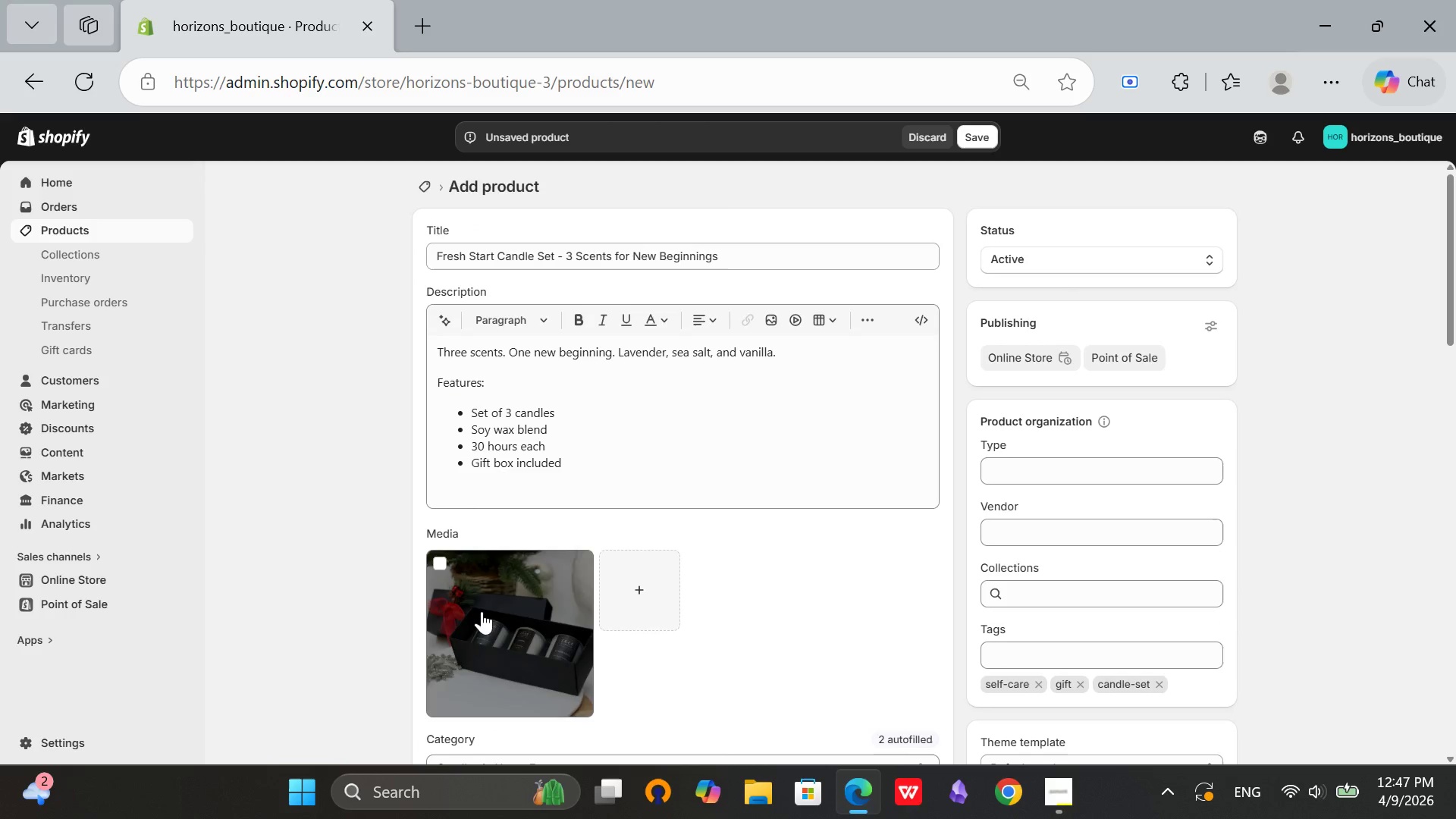 
left_click([482, 610])
 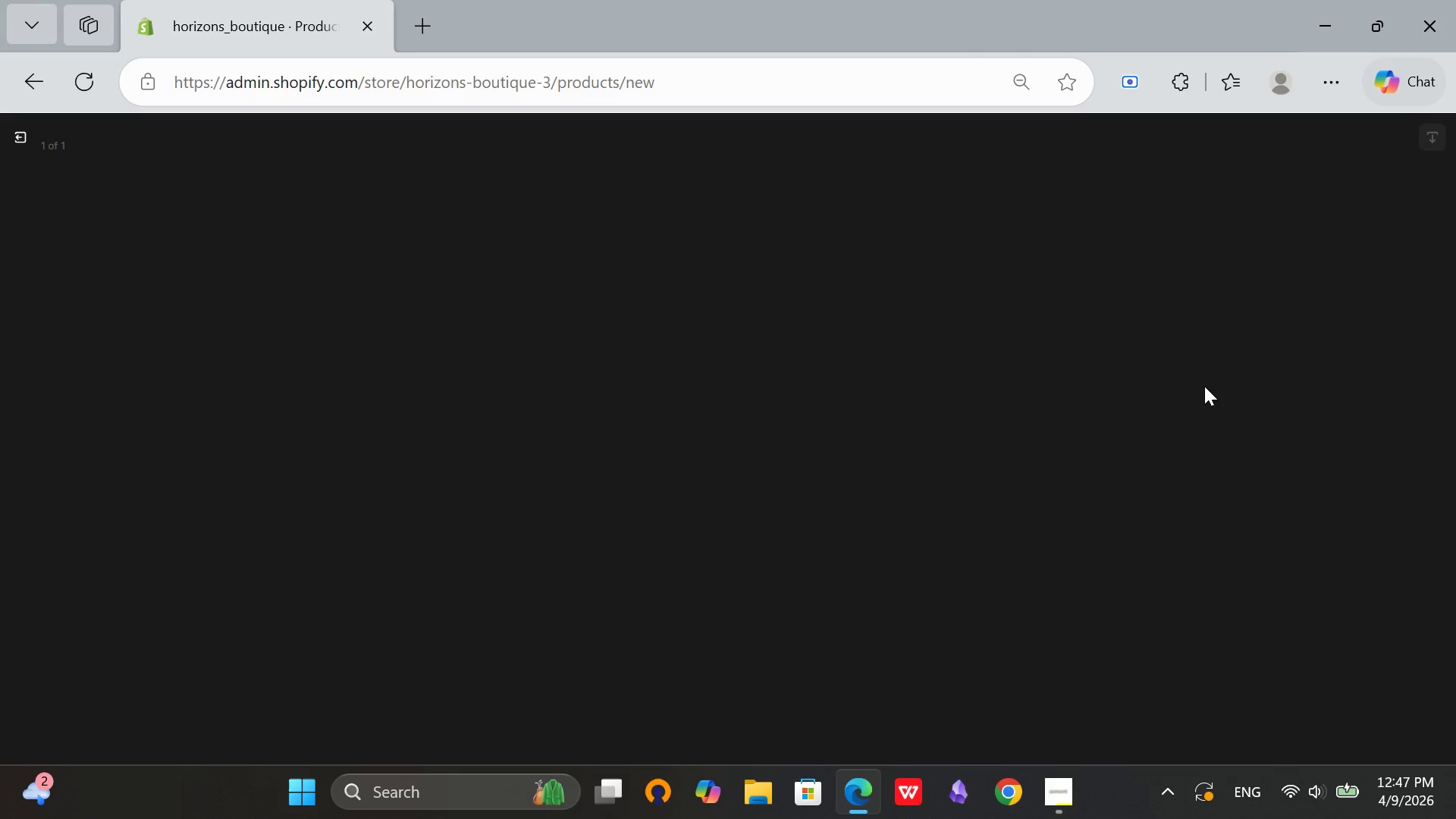 
left_click([1213, 322])
 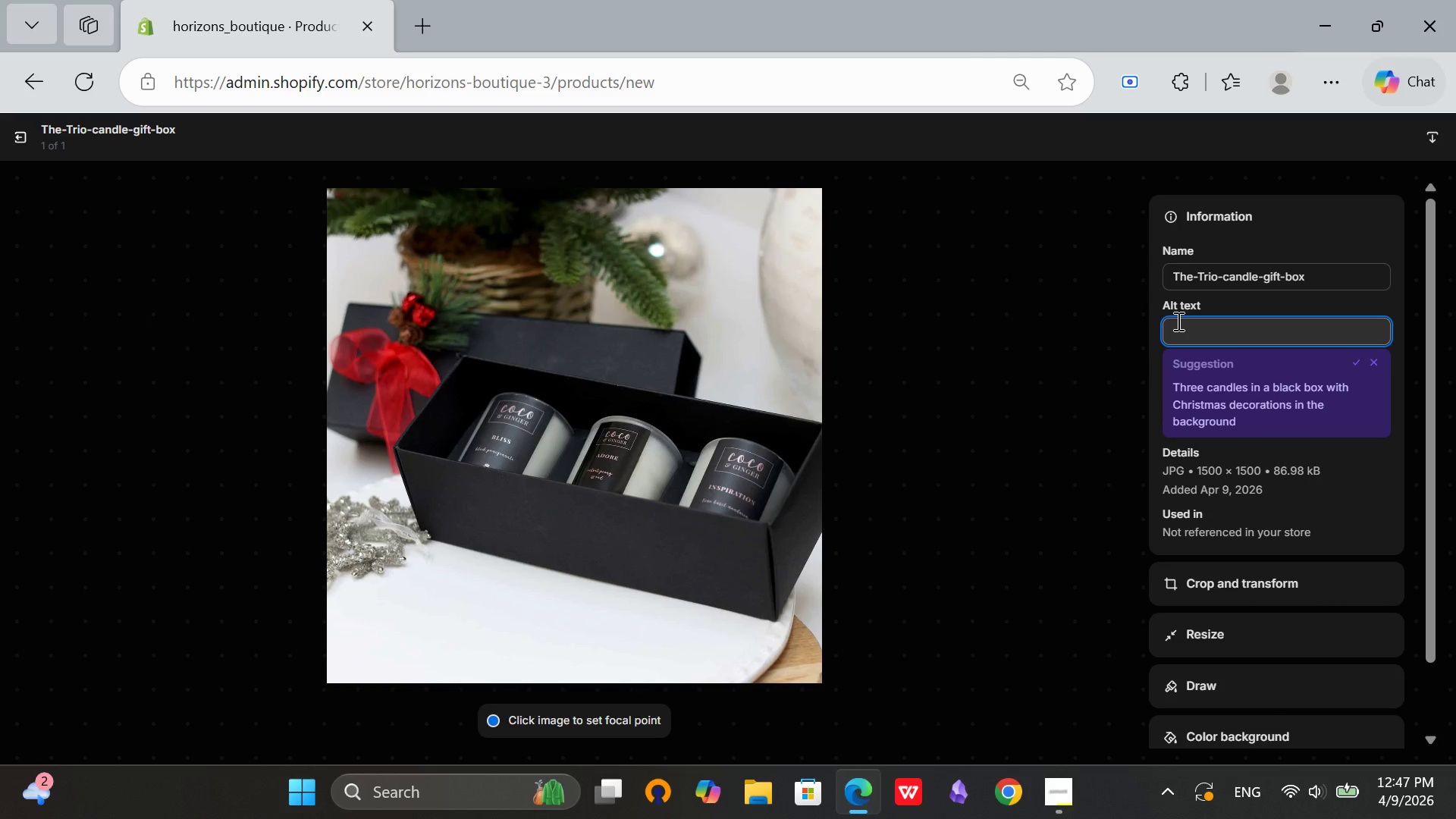 
type(Three )
 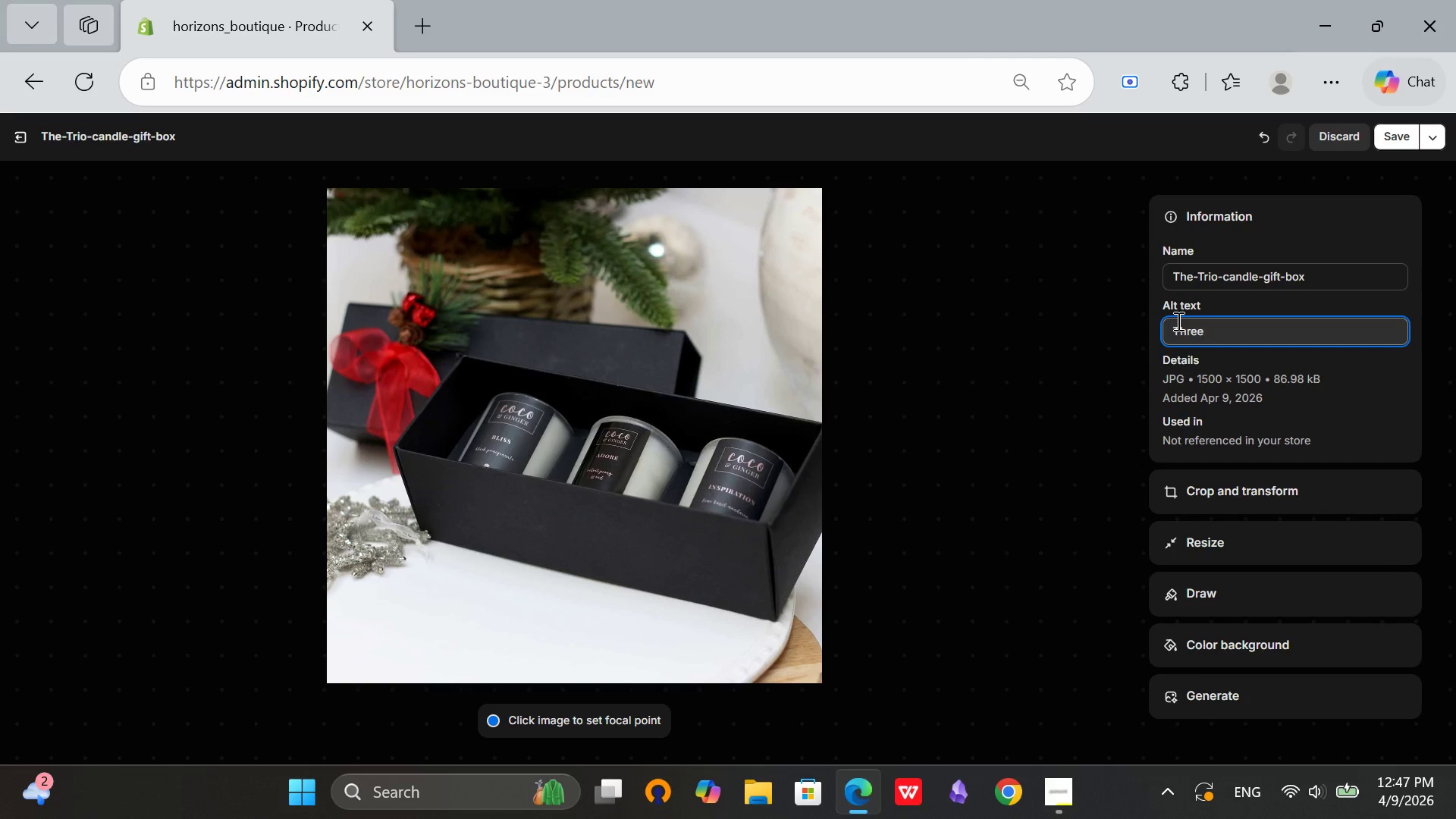 
hold_key(key=Backspace, duration=0.77)
 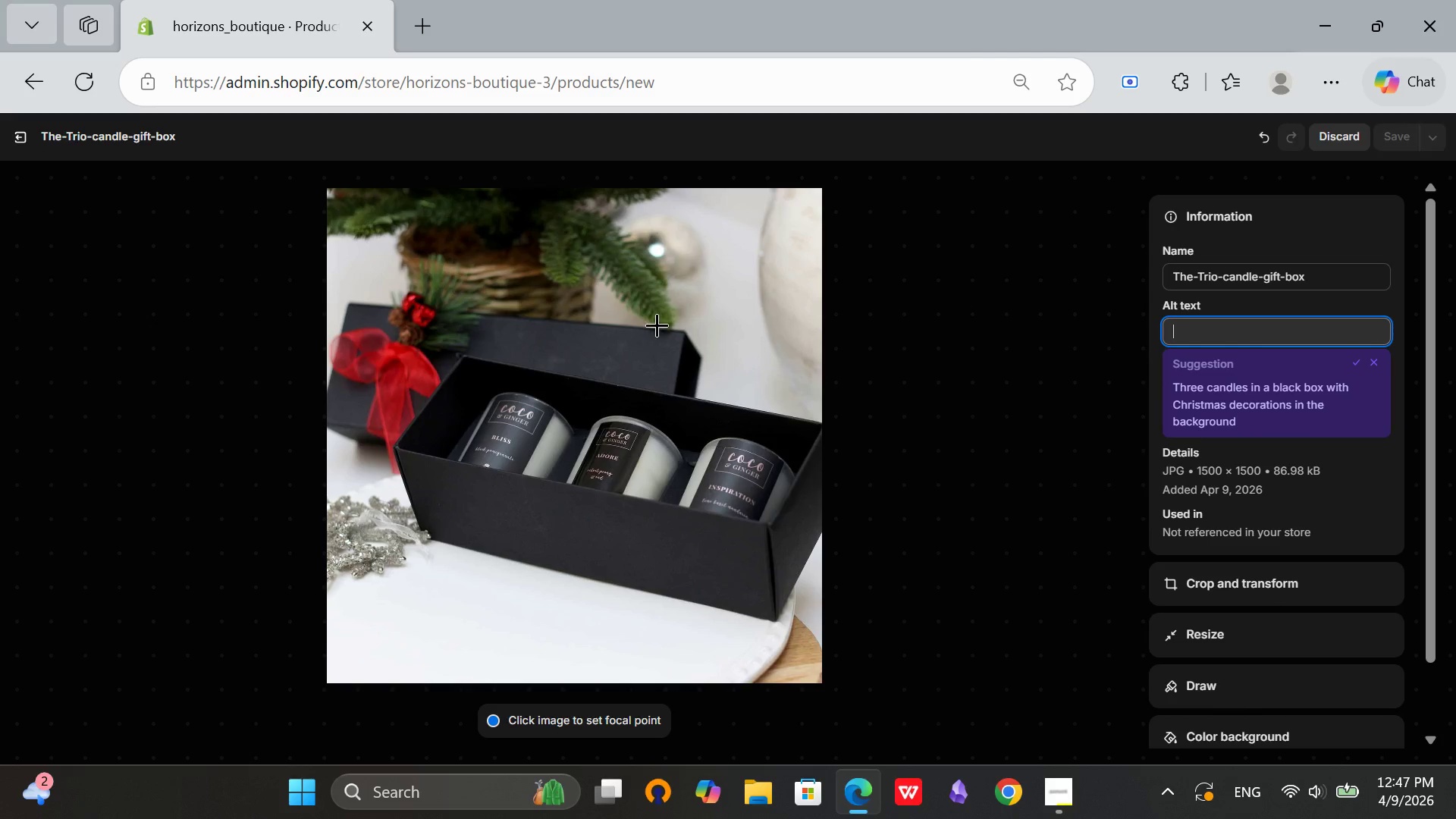 
type(Fresh StartC)
key(Backspace)
type( candle set in gift box)
 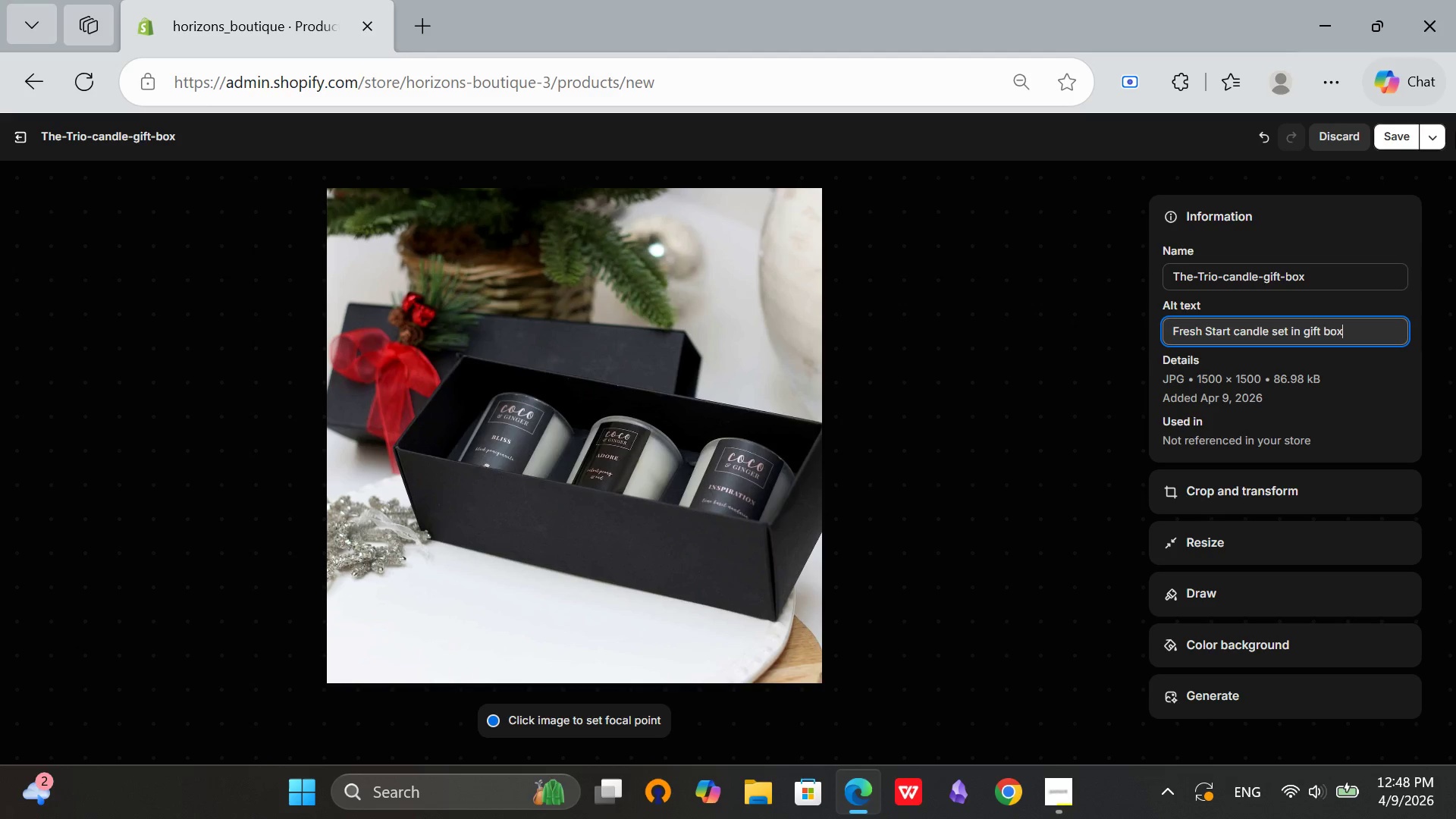 
left_click([1407, 141])
 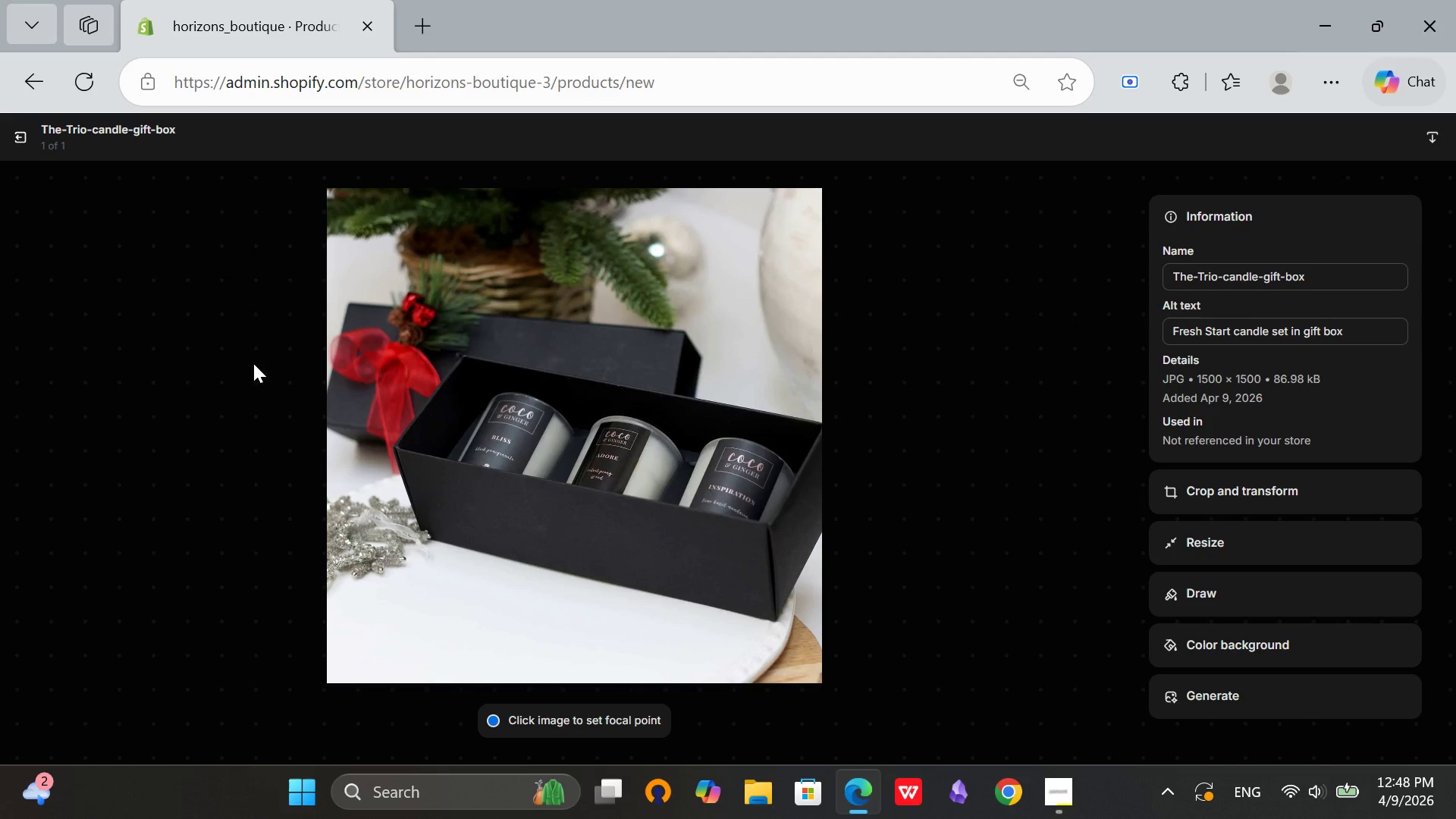 
left_click([26, 145])
 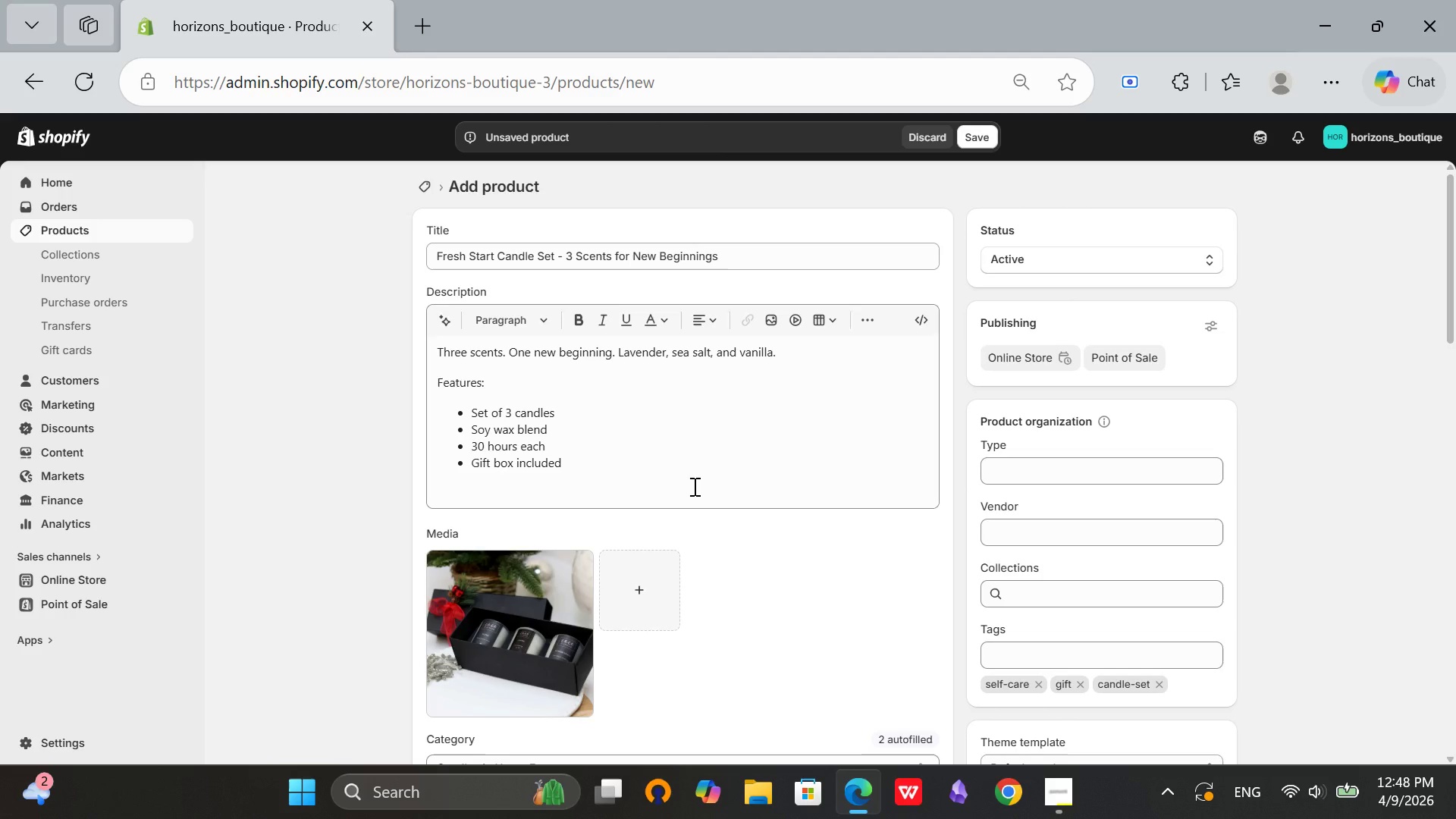 
scroll: coordinate [993, 551], scroll_direction: down, amount: 8.0
 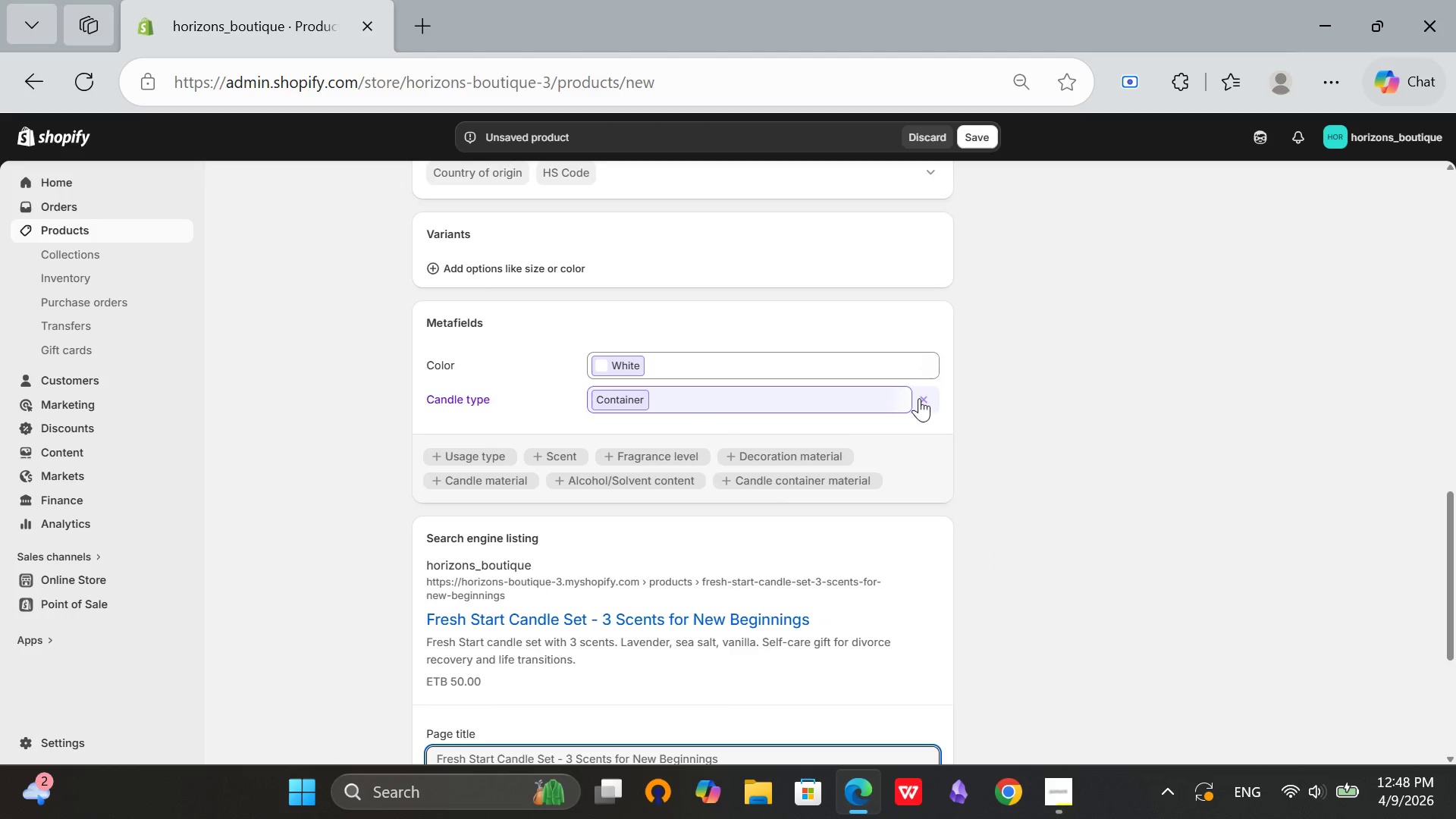 
left_click([929, 400])
 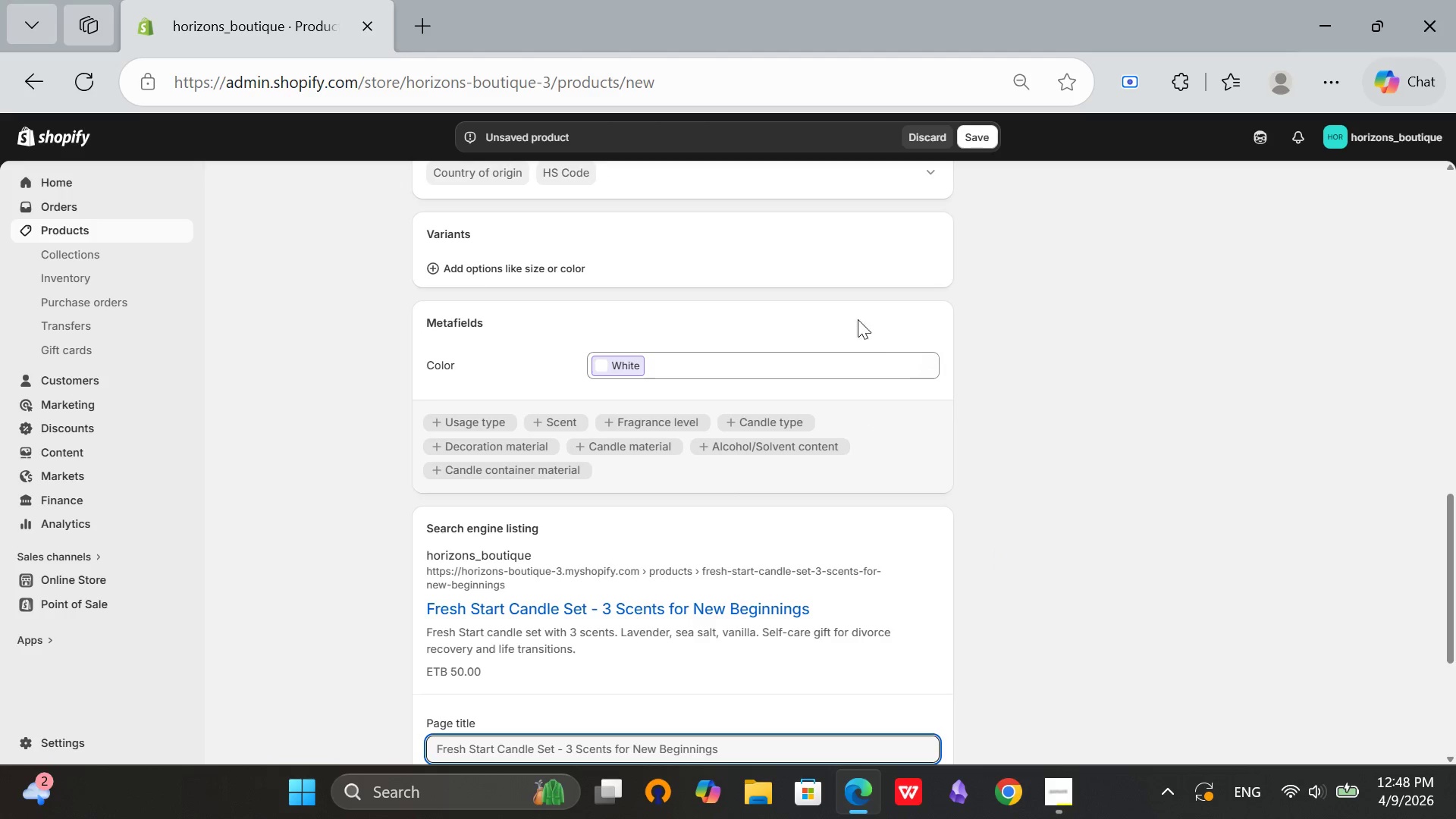 
left_click([951, 354])
 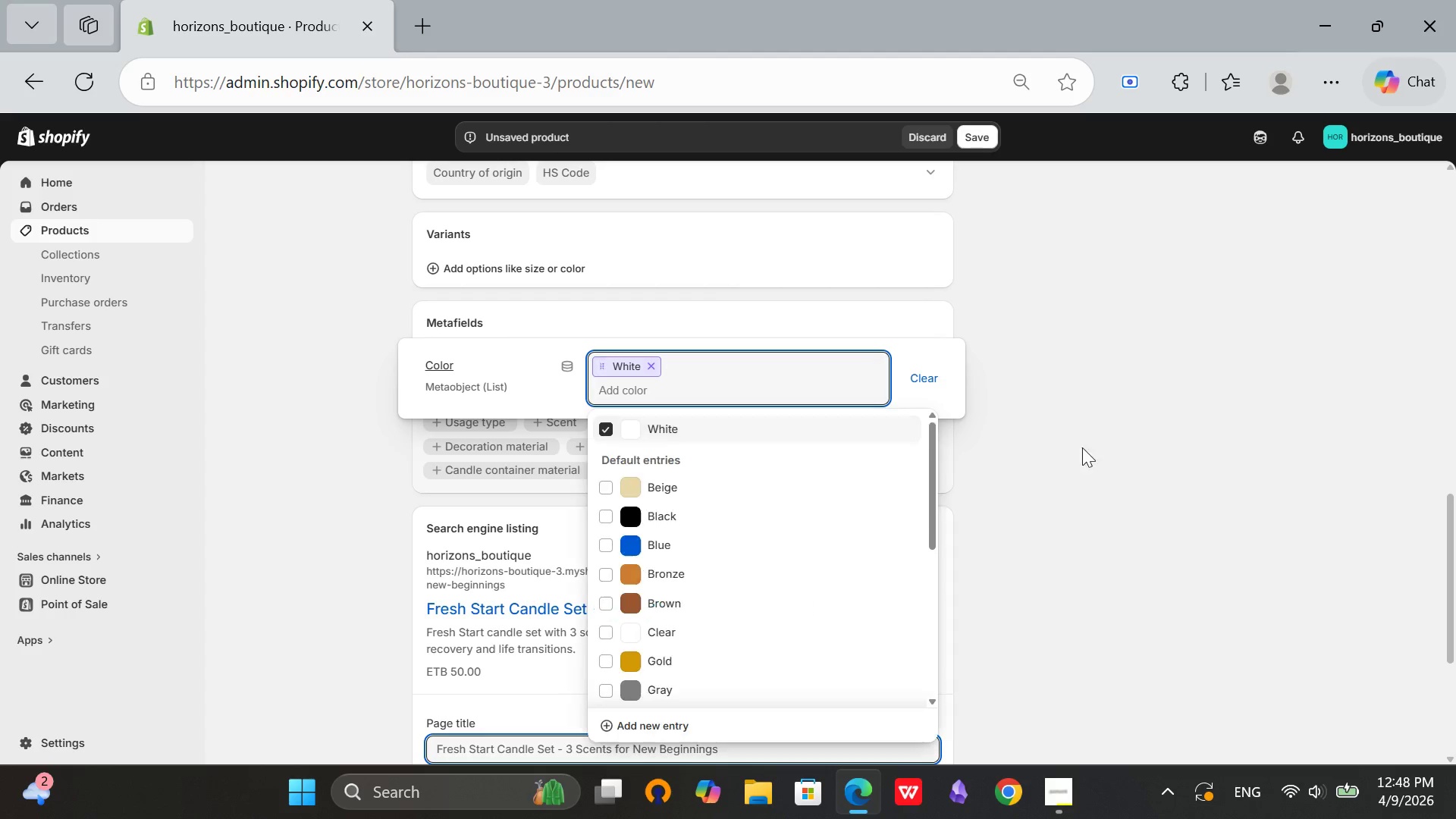 
left_click([875, 297])
 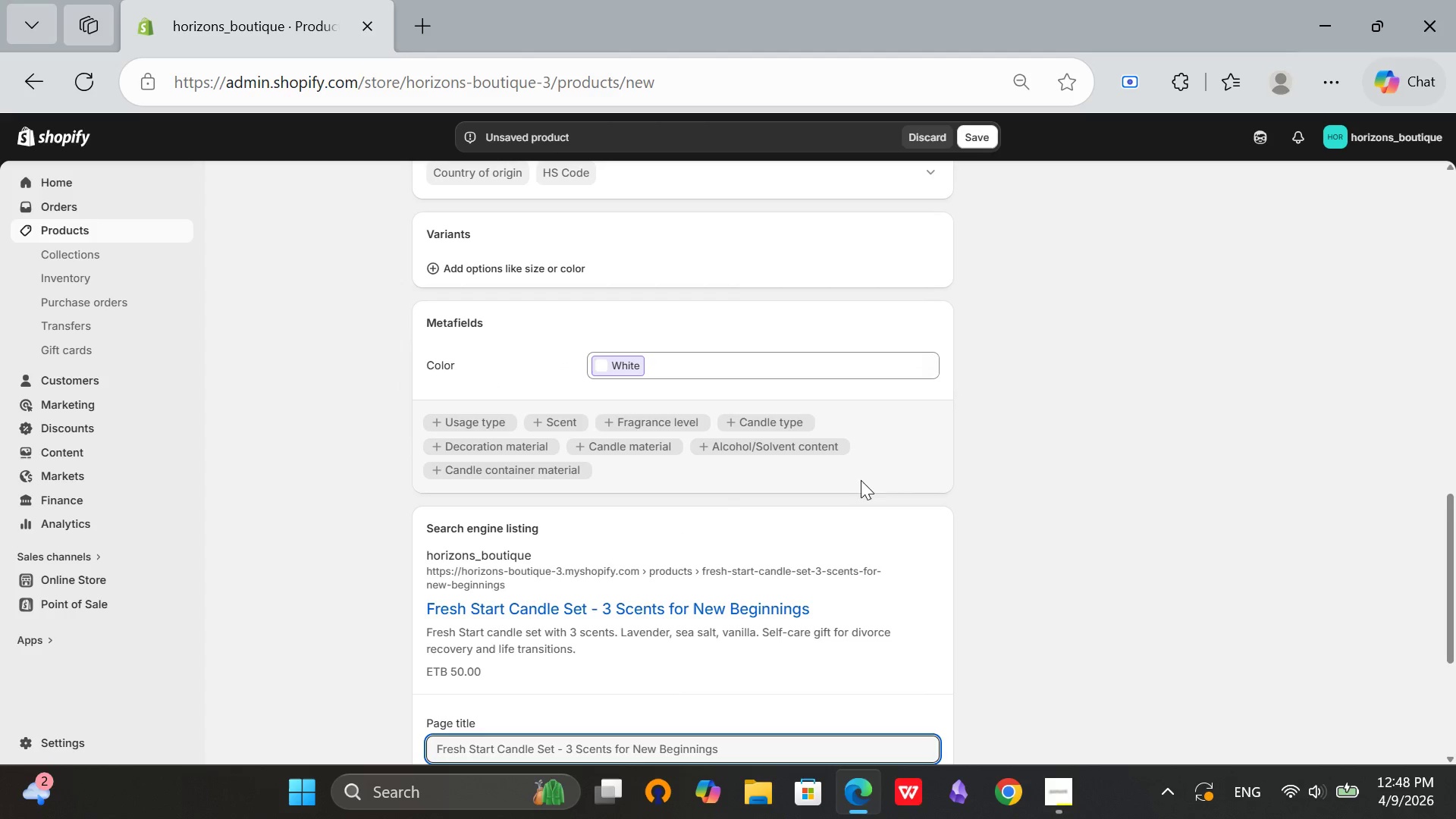 
scroll: coordinate [1094, 566], scroll_direction: down, amount: 4.0
 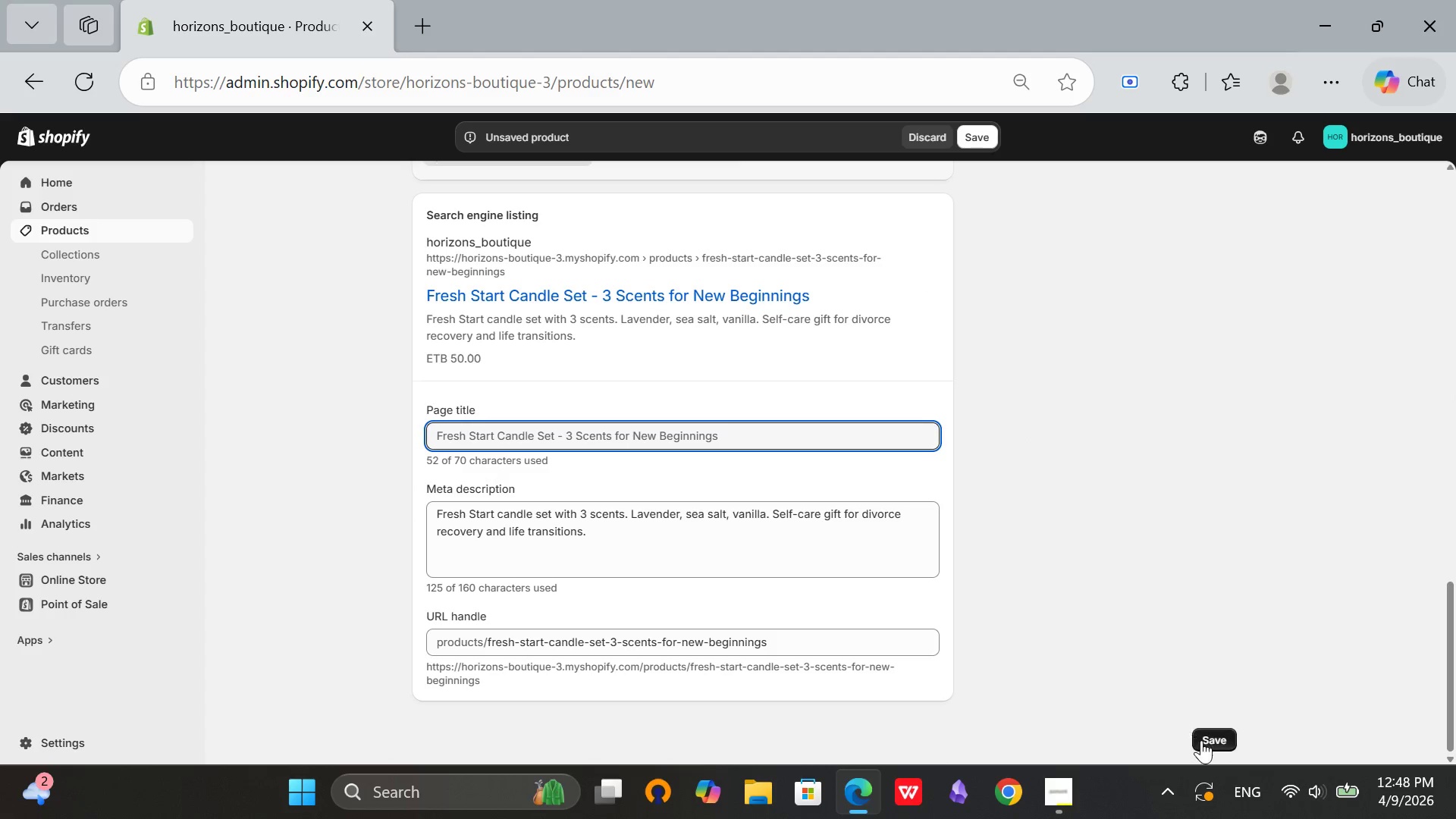 
left_click([1220, 742])
 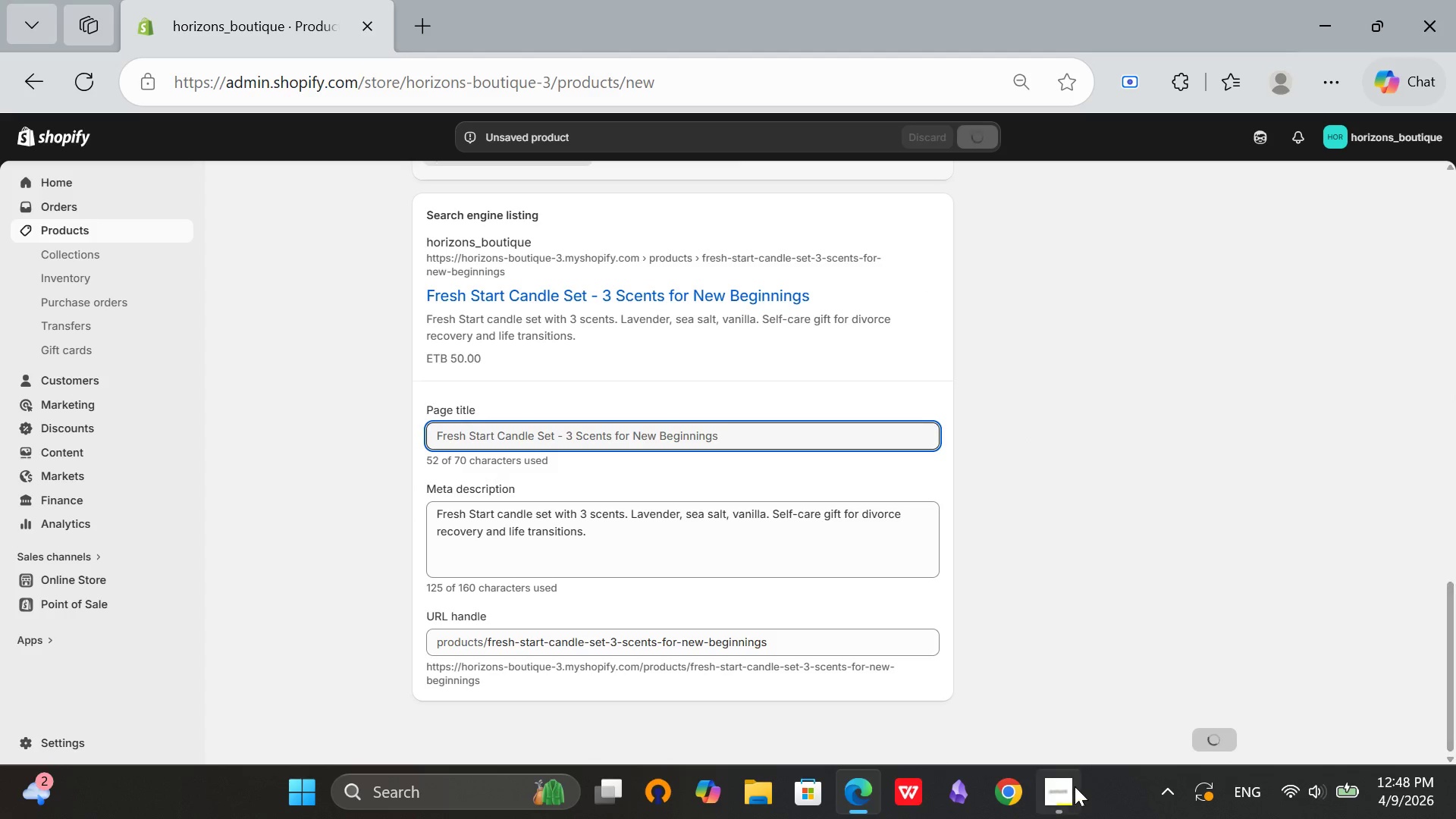 
left_click([1072, 790])
 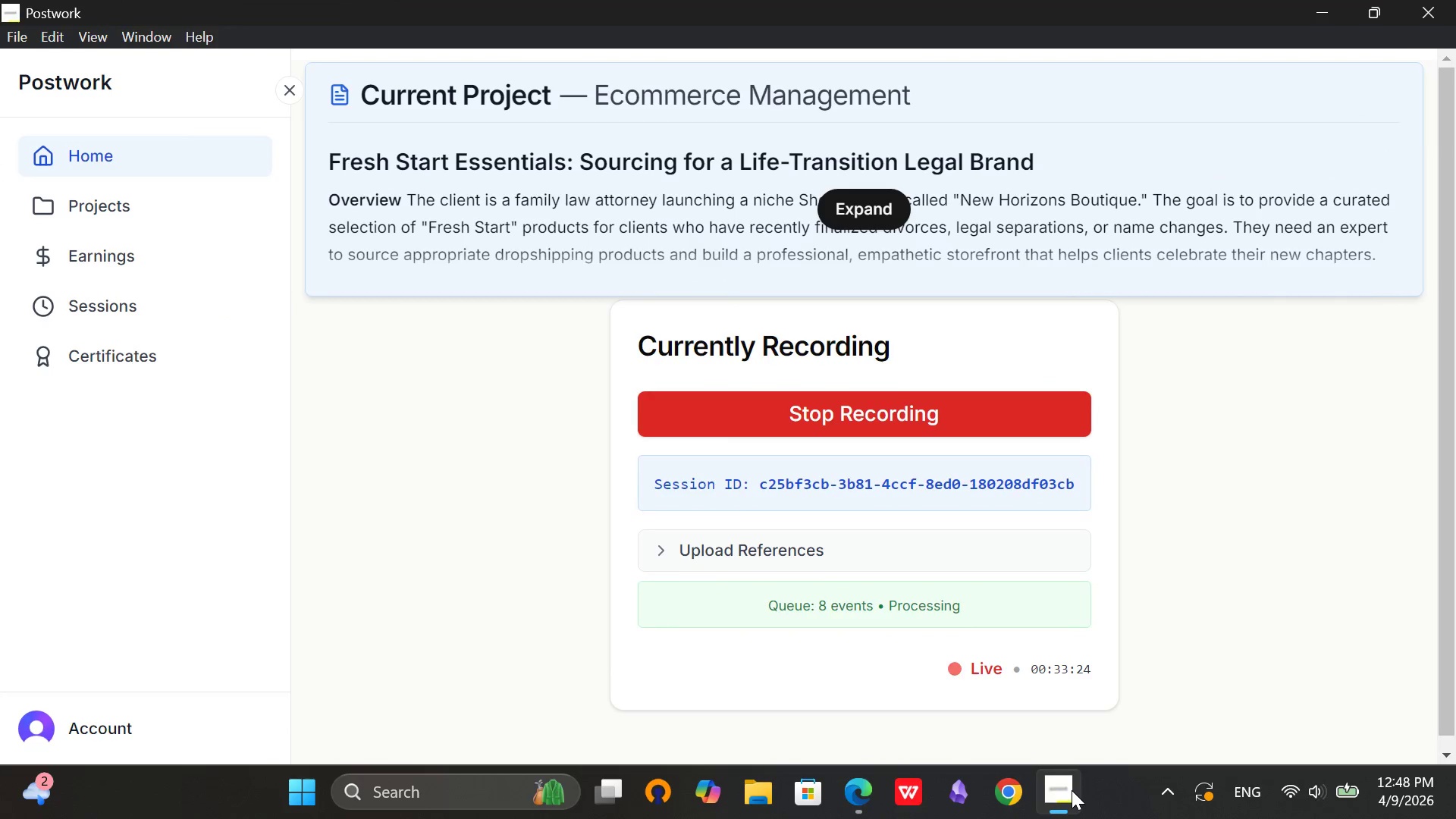 
left_click([1072, 790])
 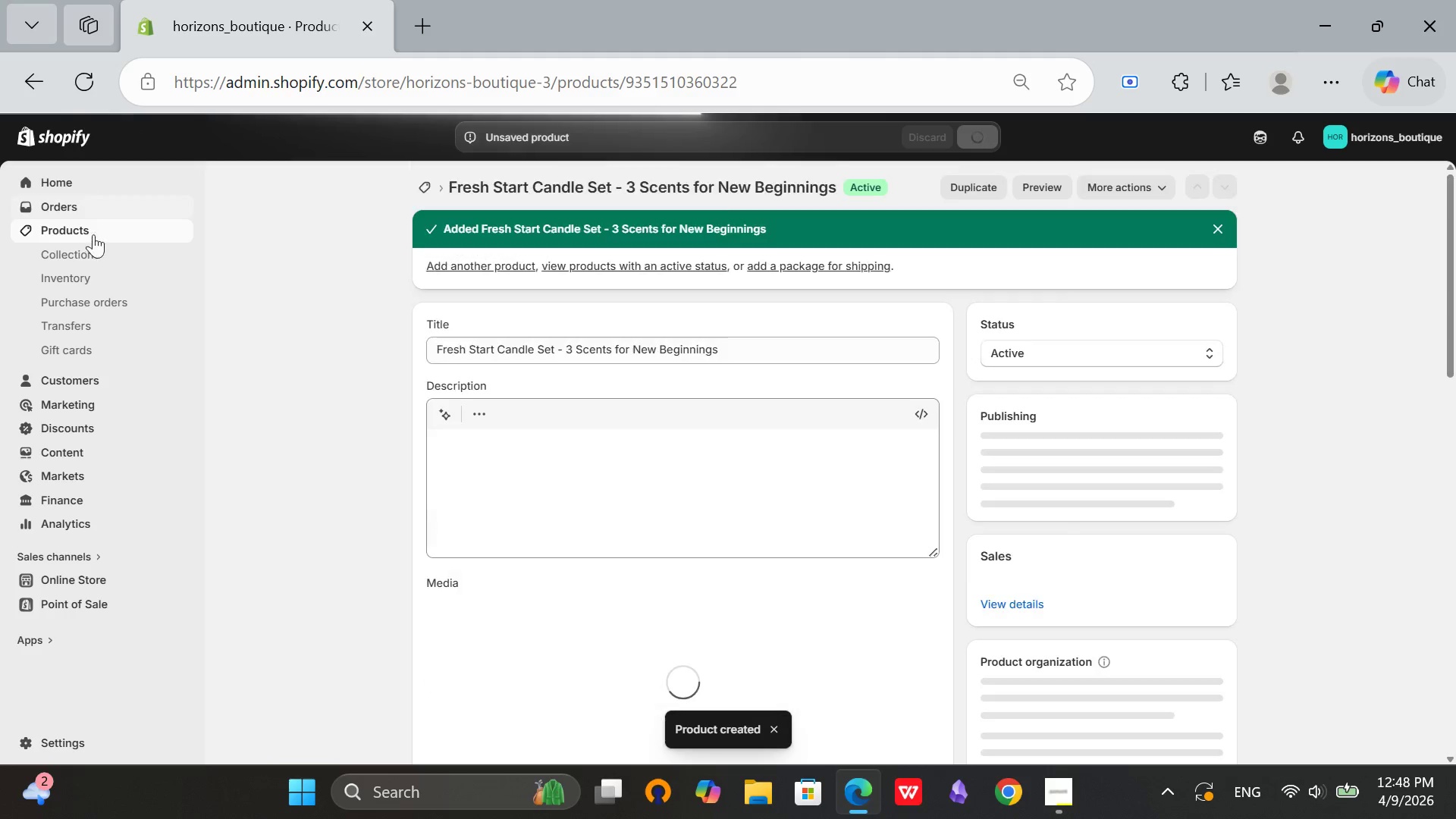 
wait(6.95)
 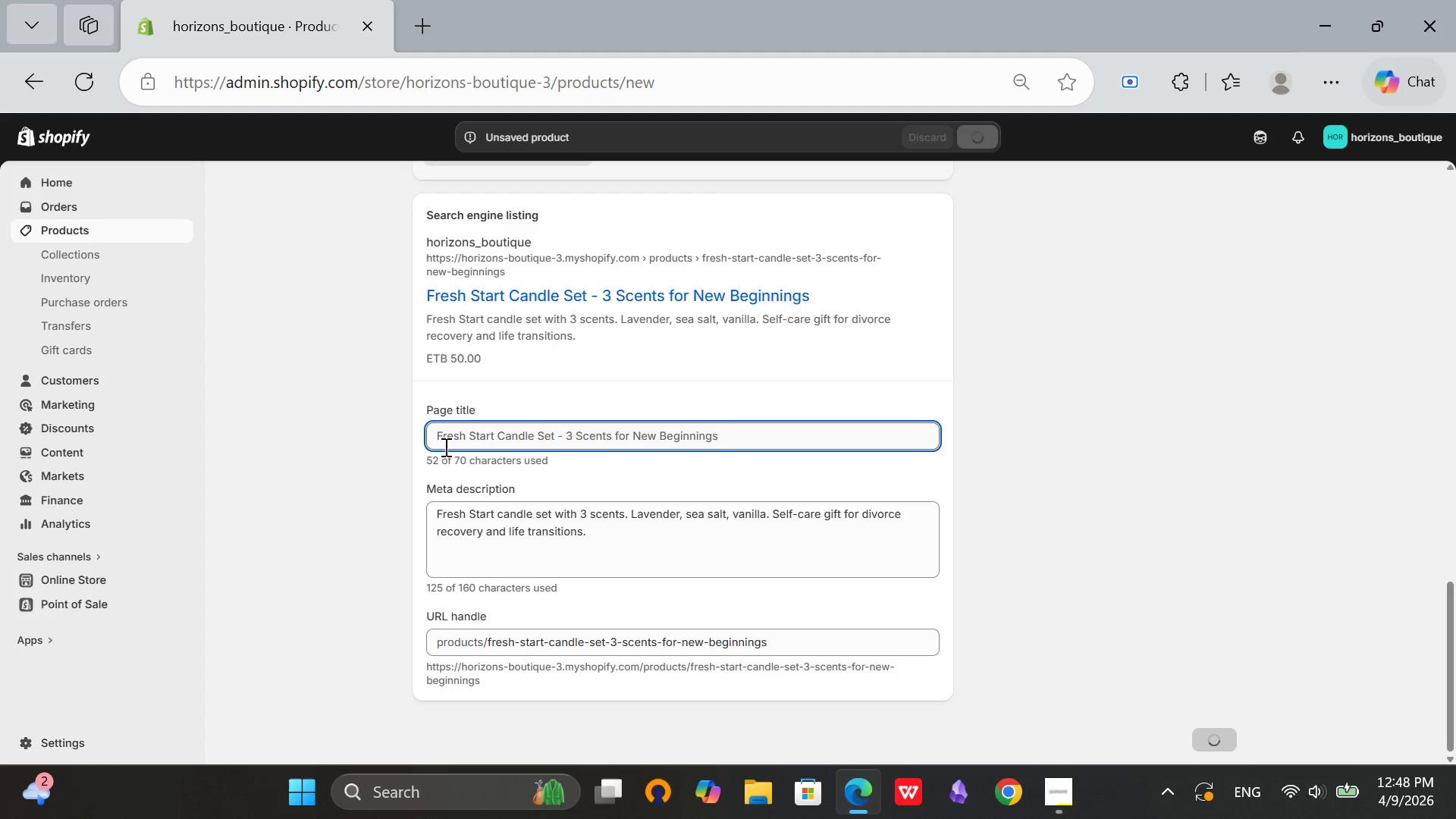 
left_click([419, 189])
 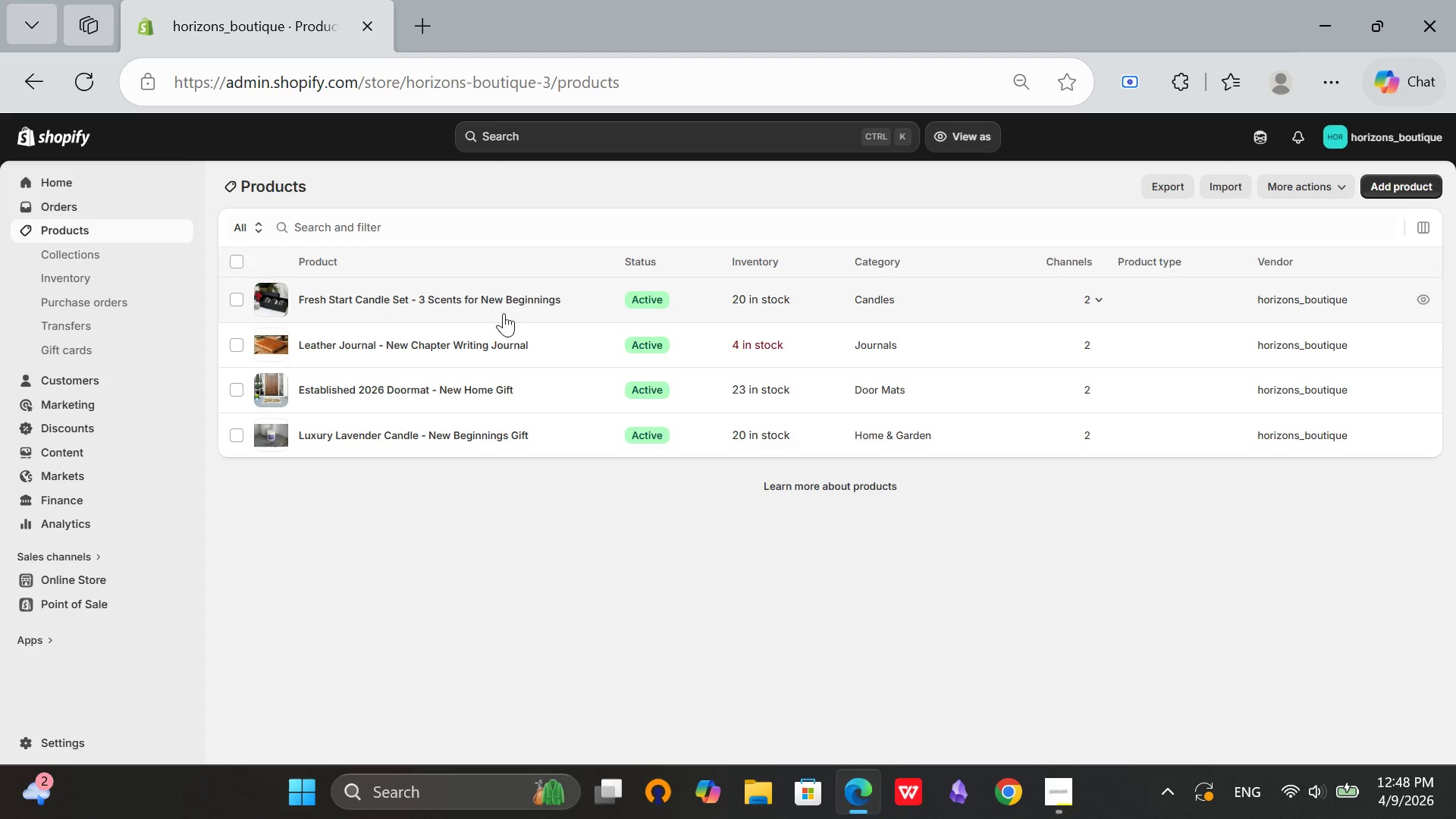 
wait(6.16)
 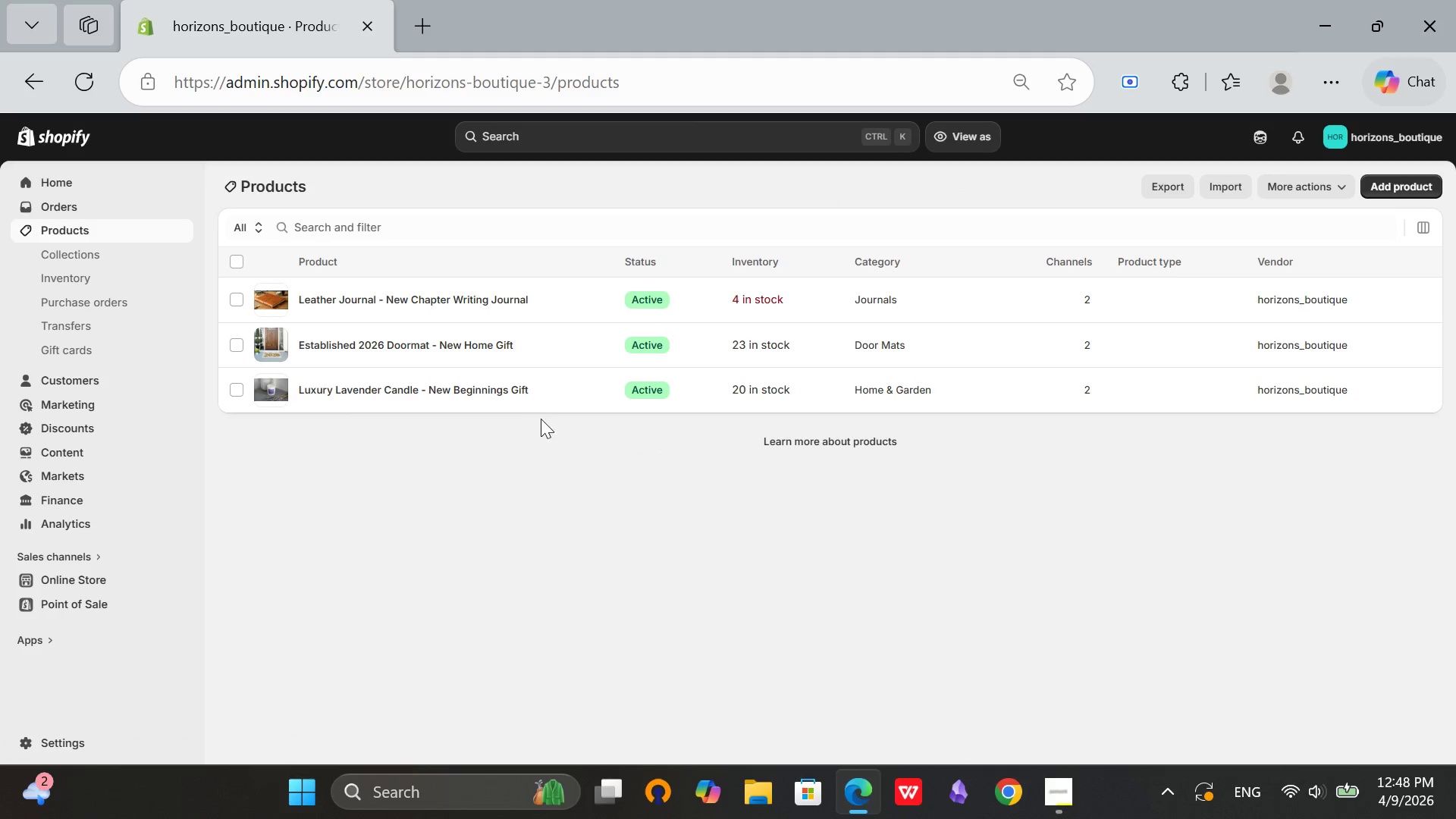 
left_click([1404, 183])
 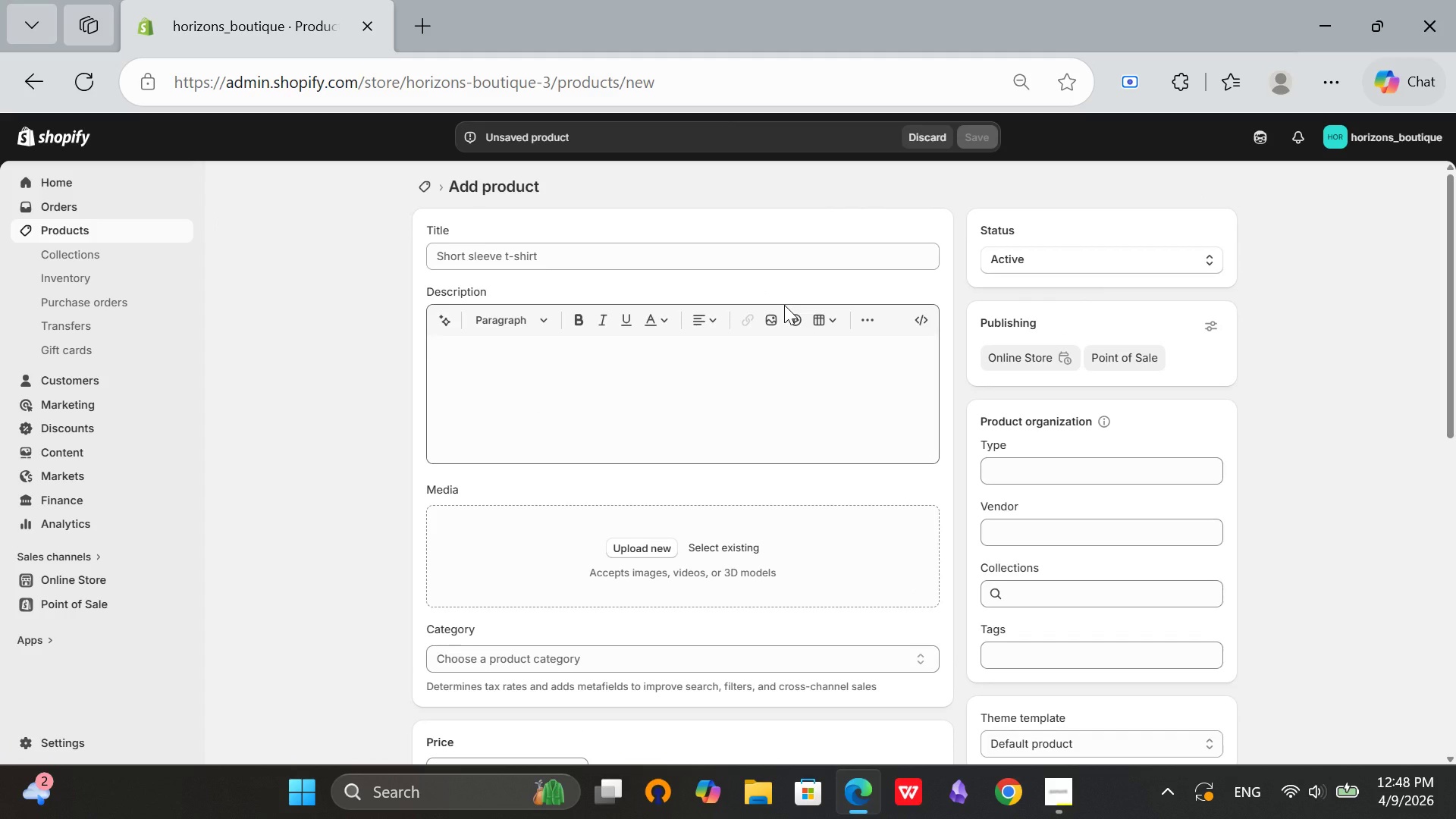 
wait(6.59)
 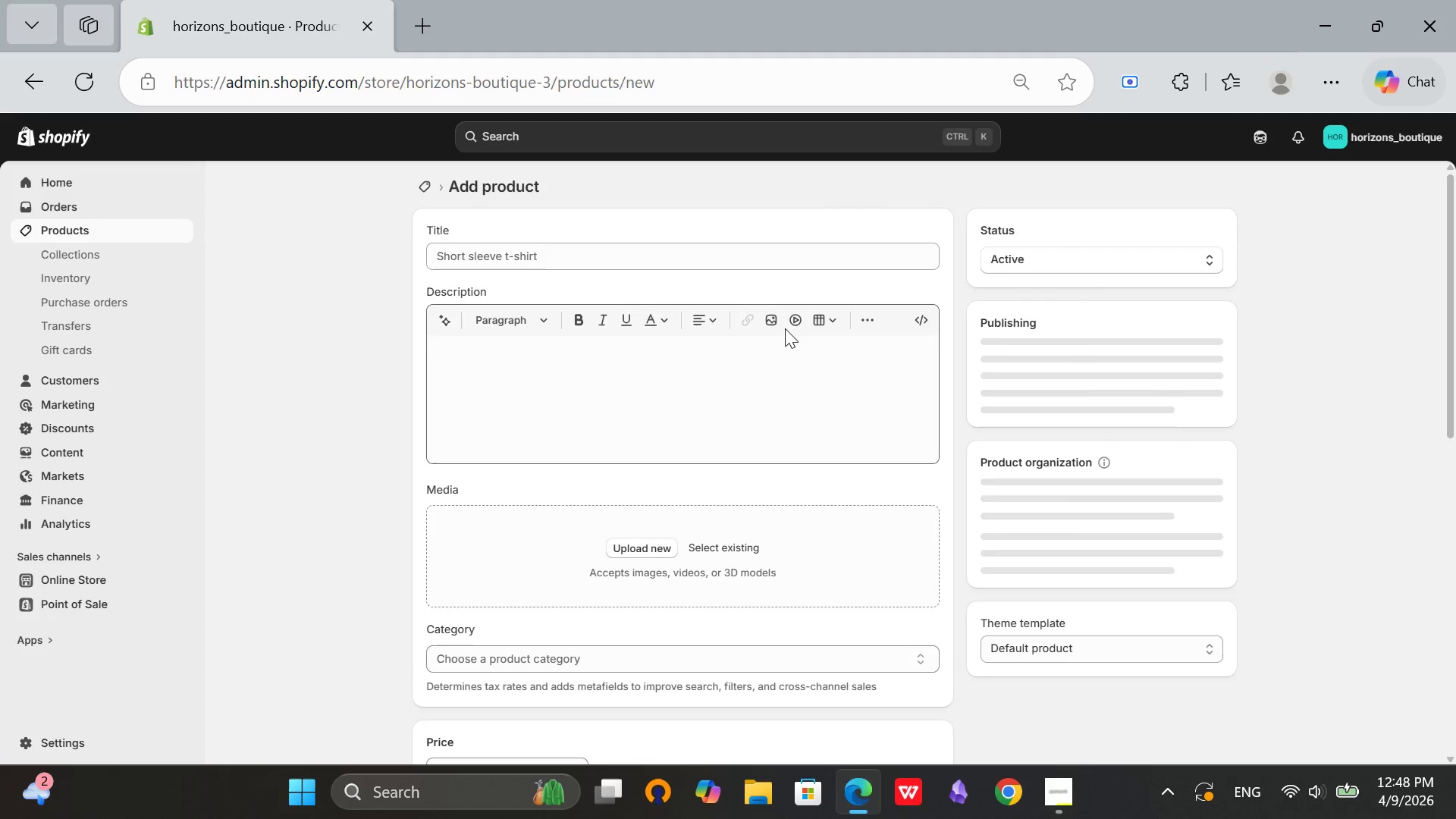 
left_click([611, 250])
 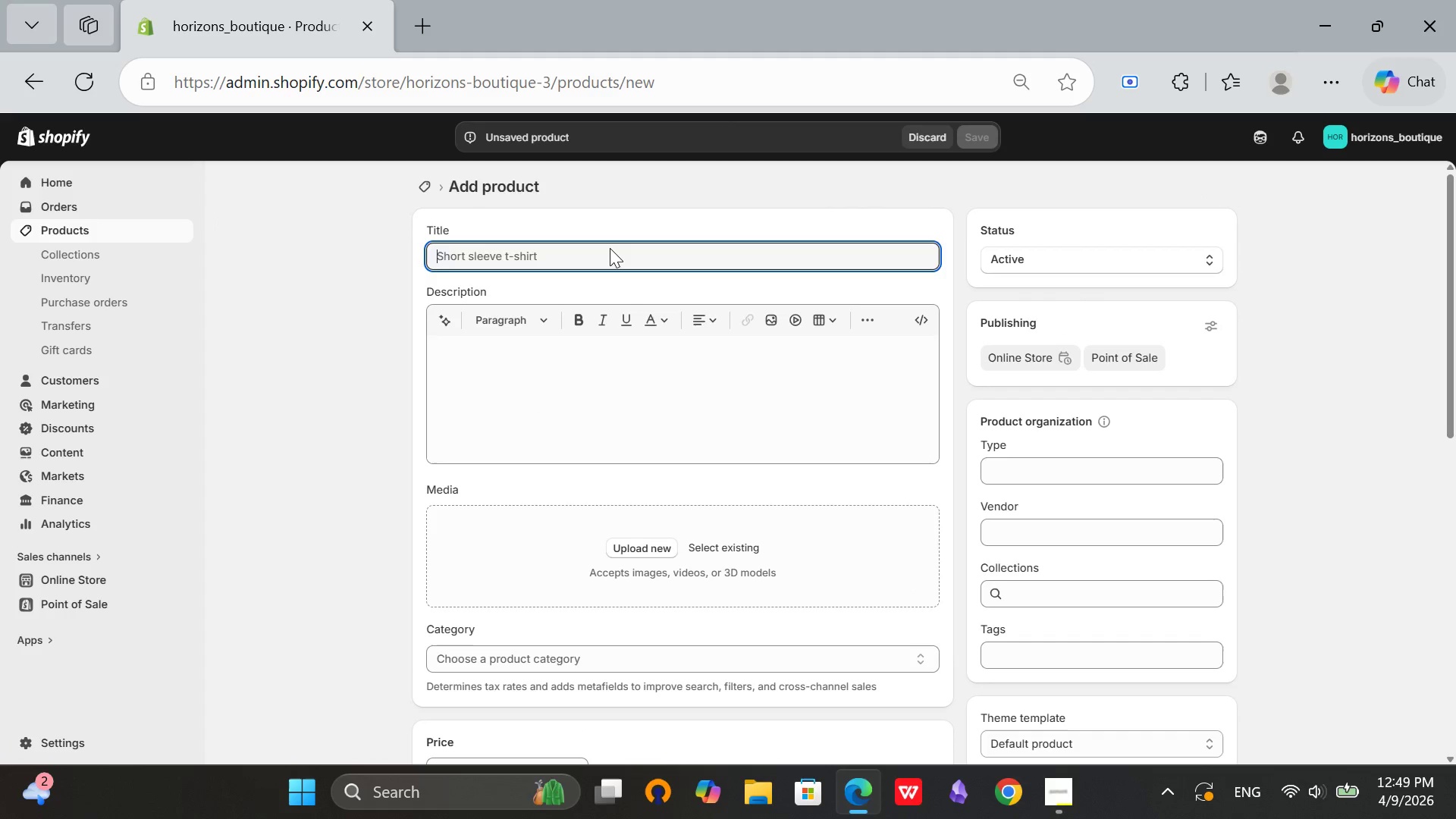 
type(Personalized Nm)
key(Backspace)
type(amechange Stamp)
 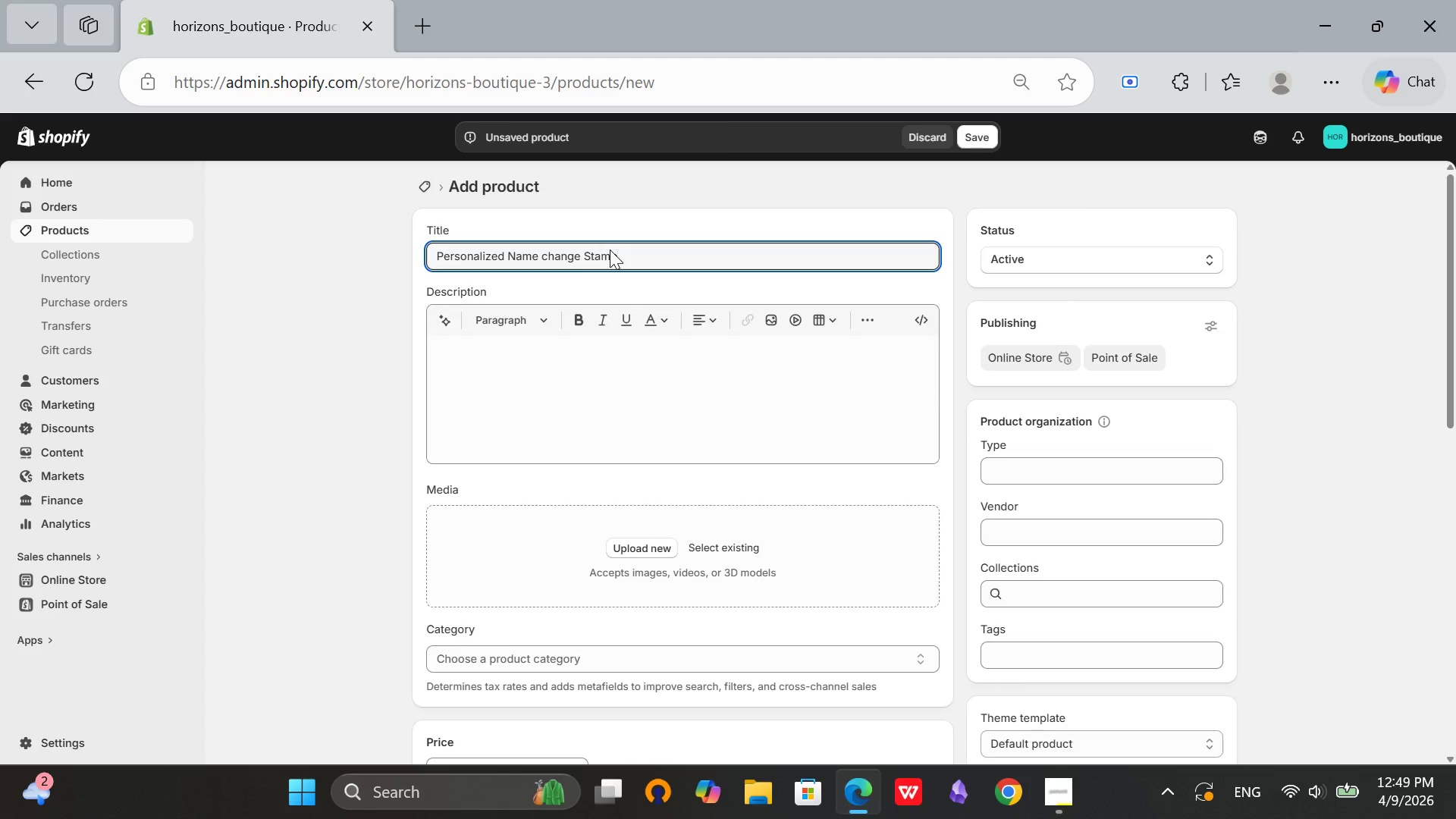 
wait(12.62)
 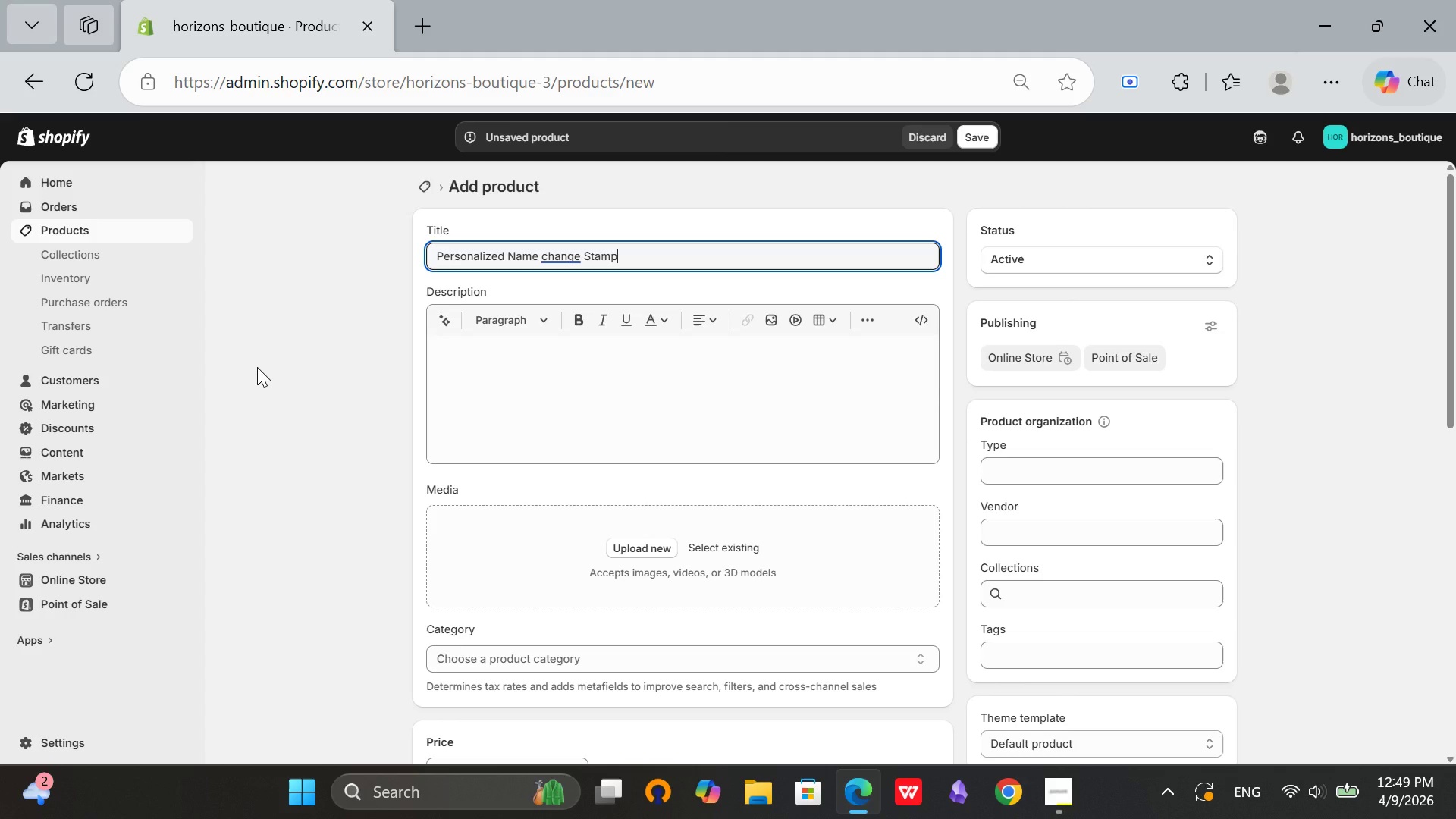 
key(ArrowLeft)
 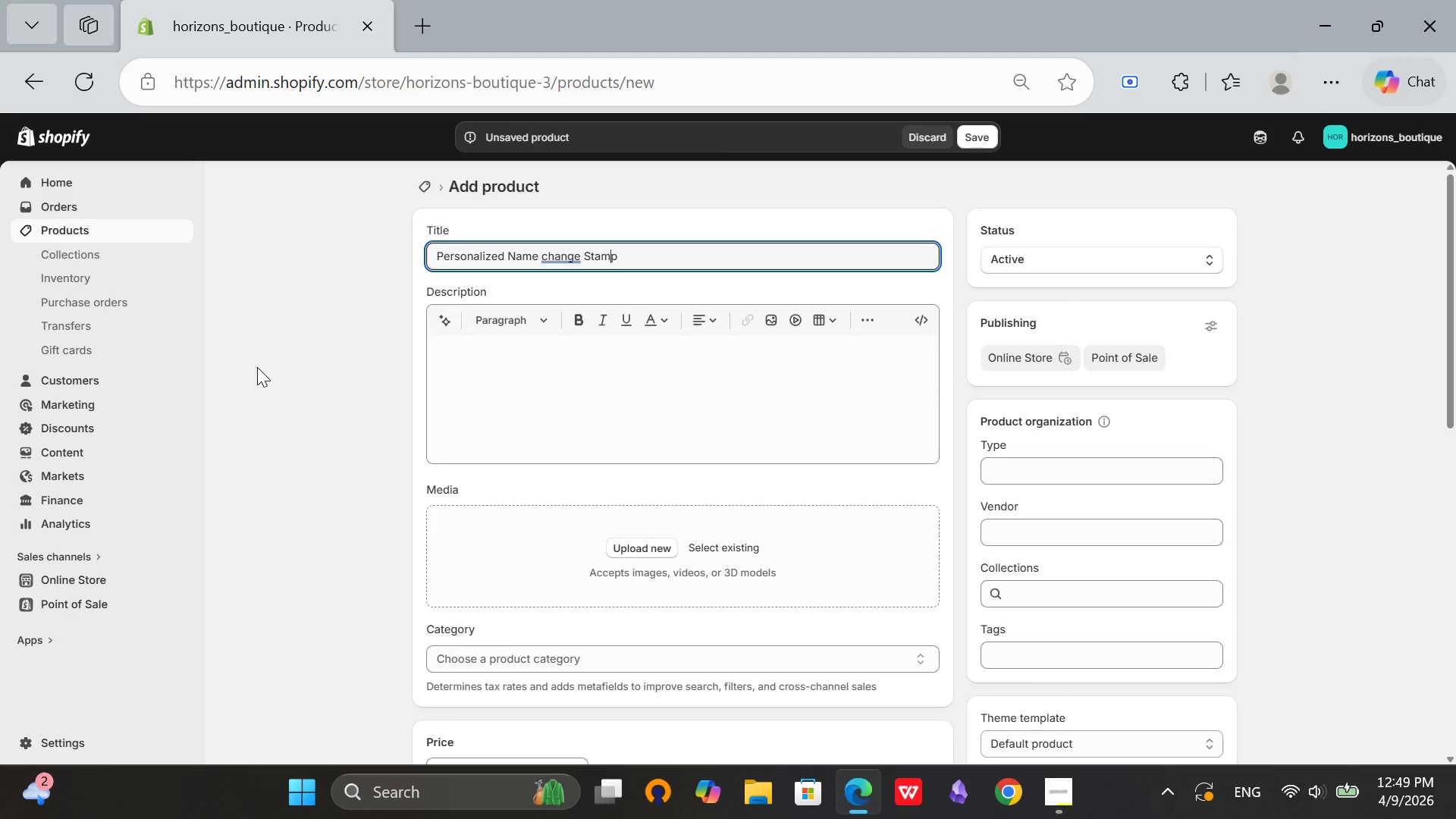 
key(ArrowLeft)
 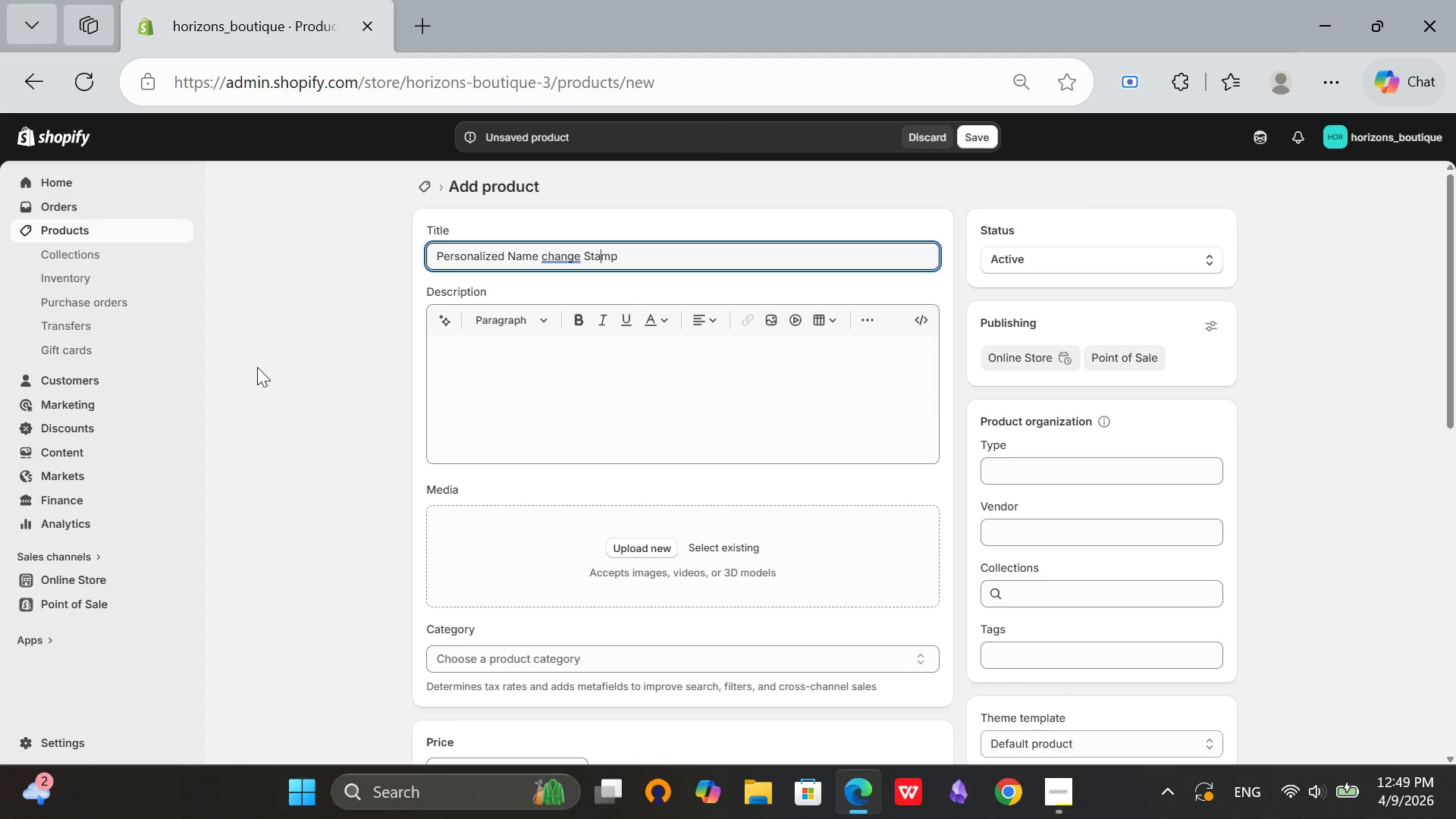 
key(ArrowLeft)
 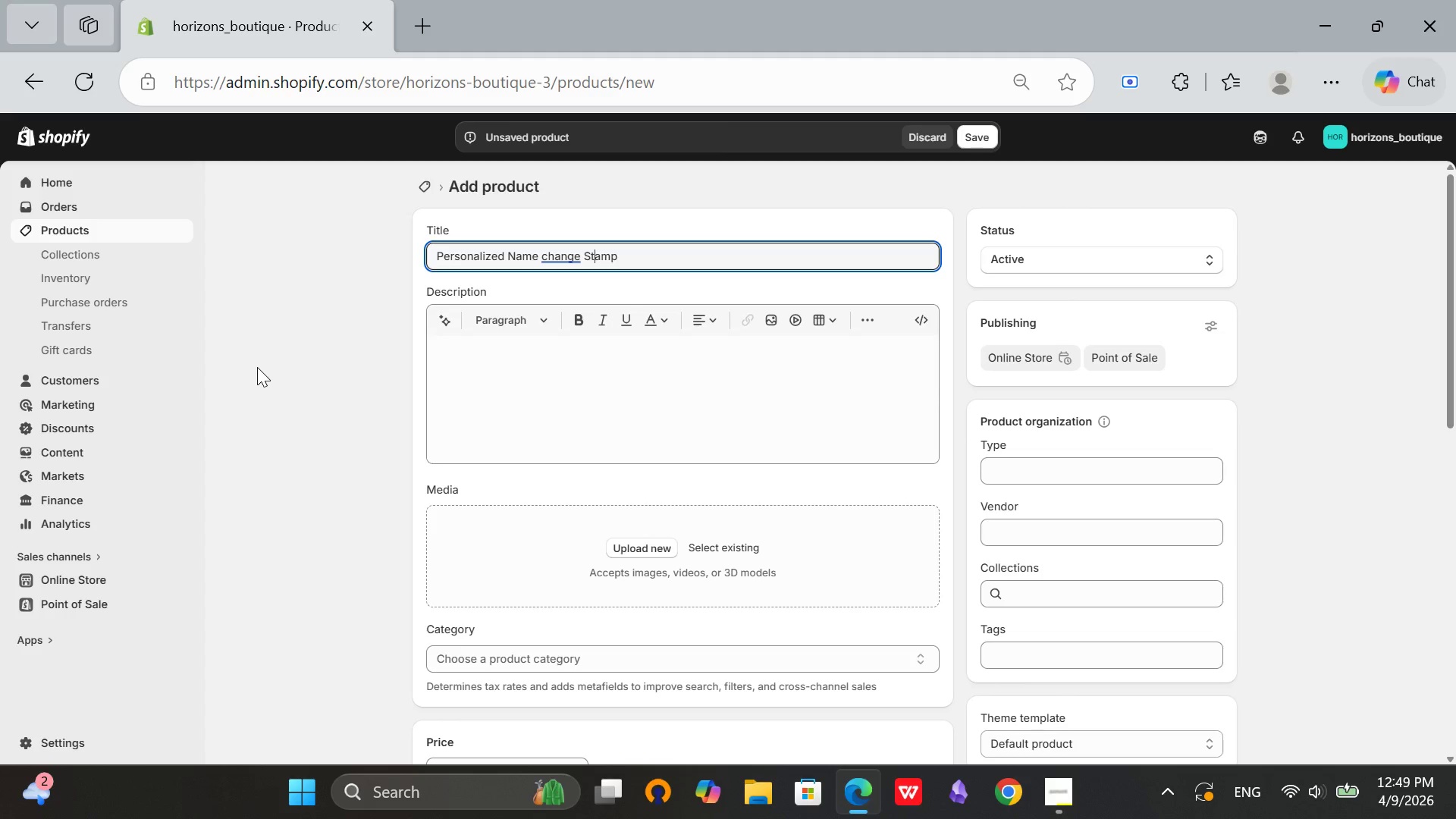 
key(ArrowLeft)
 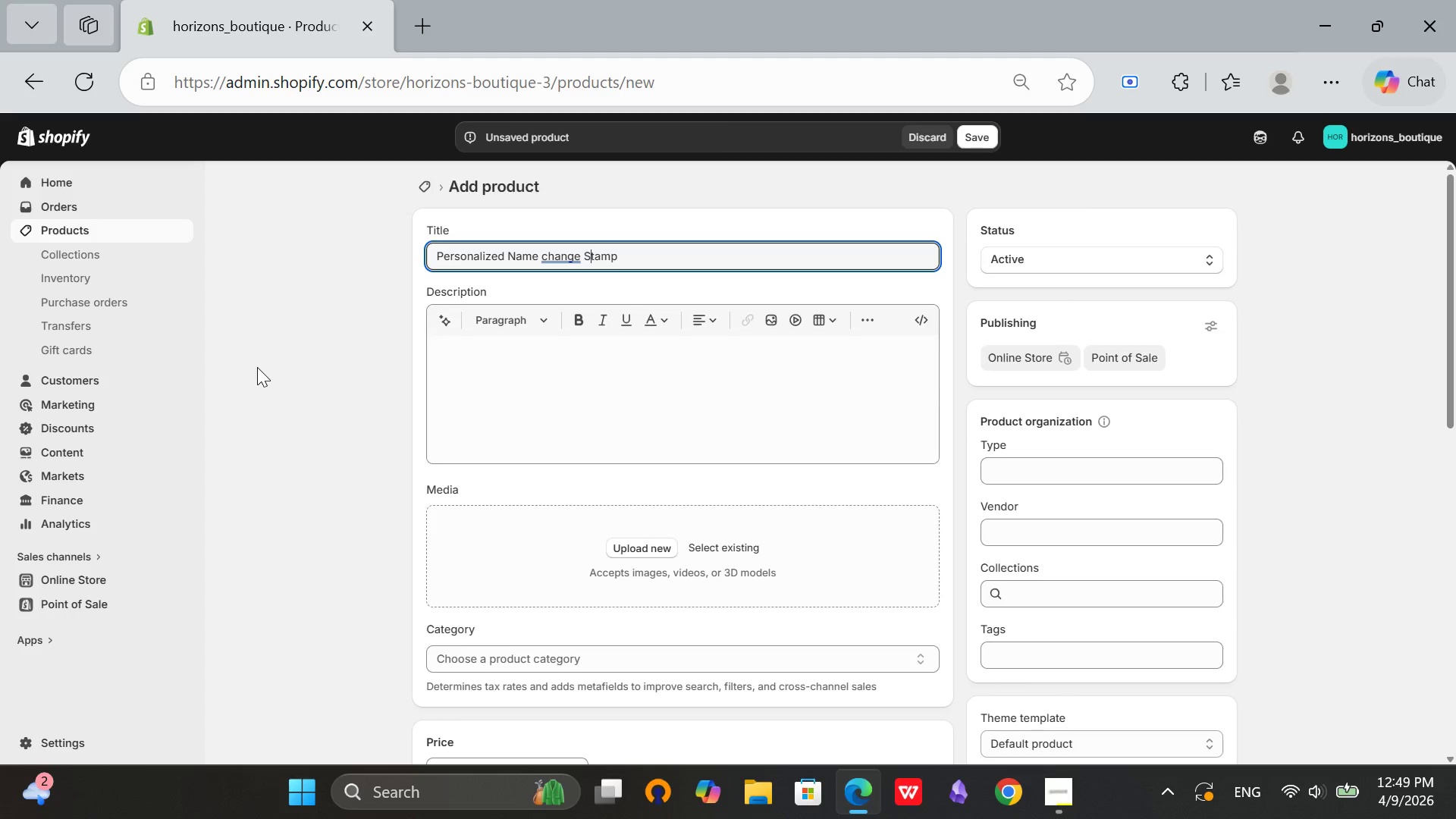 
key(ArrowLeft)
 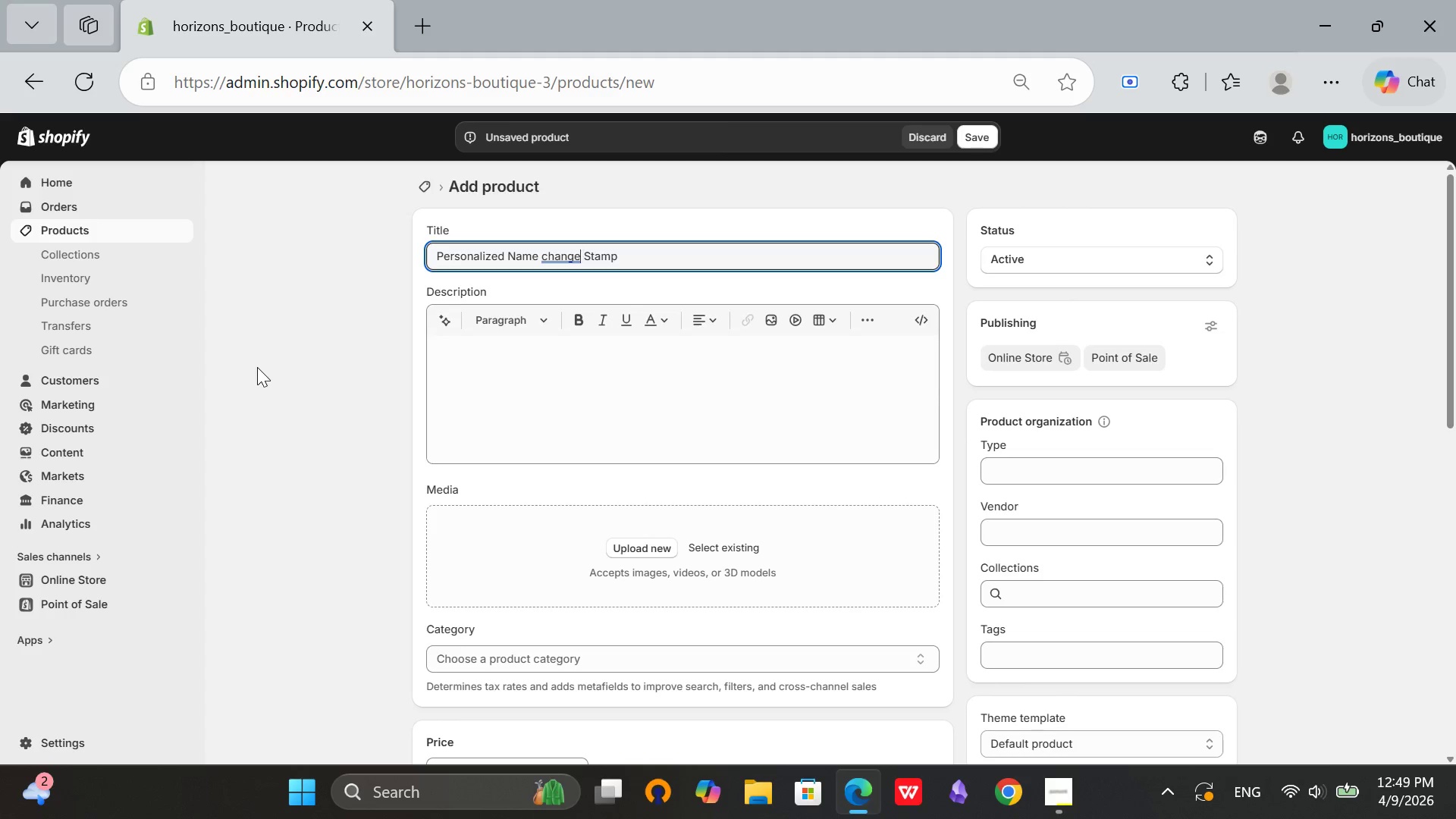 
key(ArrowLeft)
 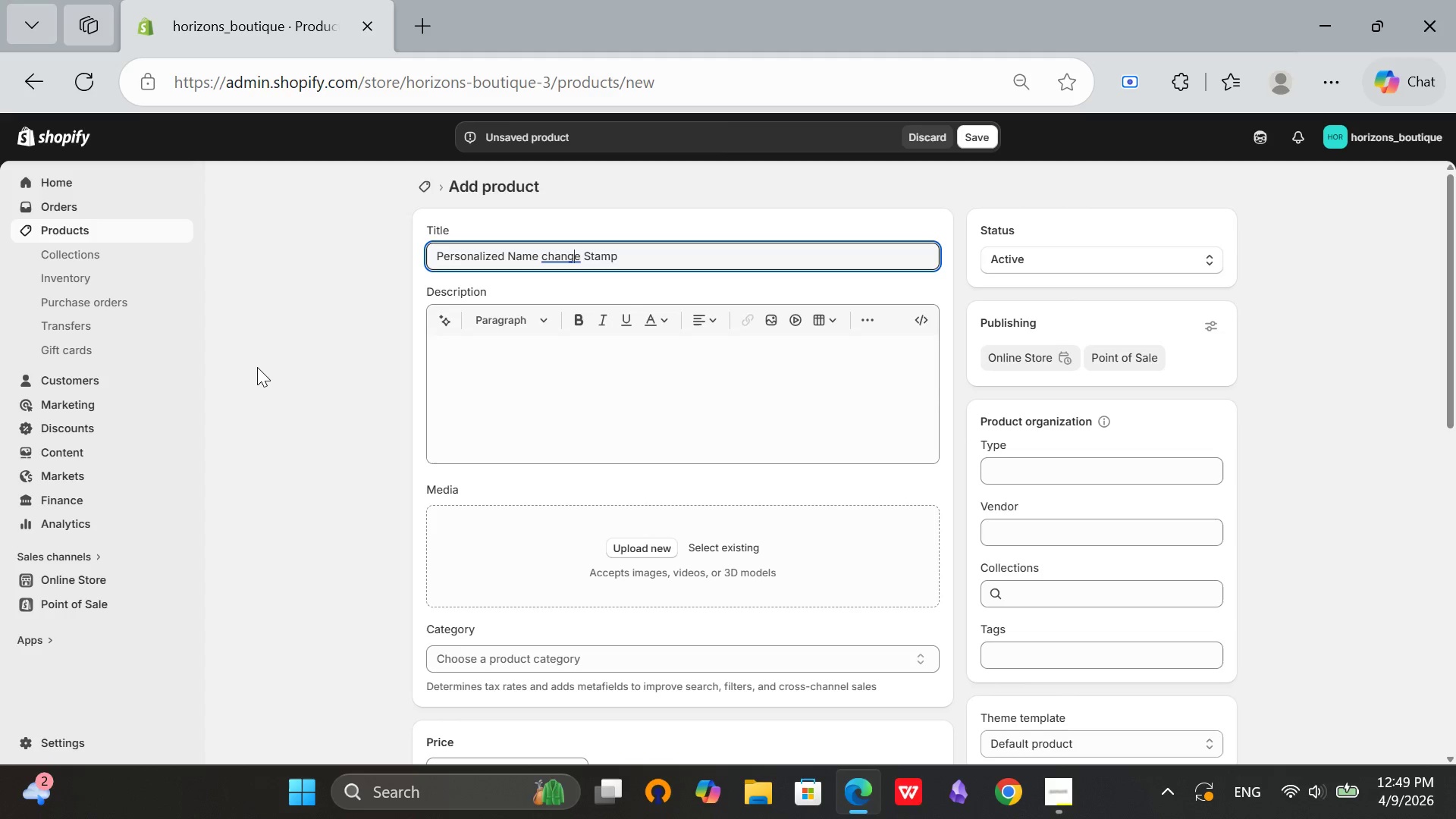 
key(ArrowLeft)
 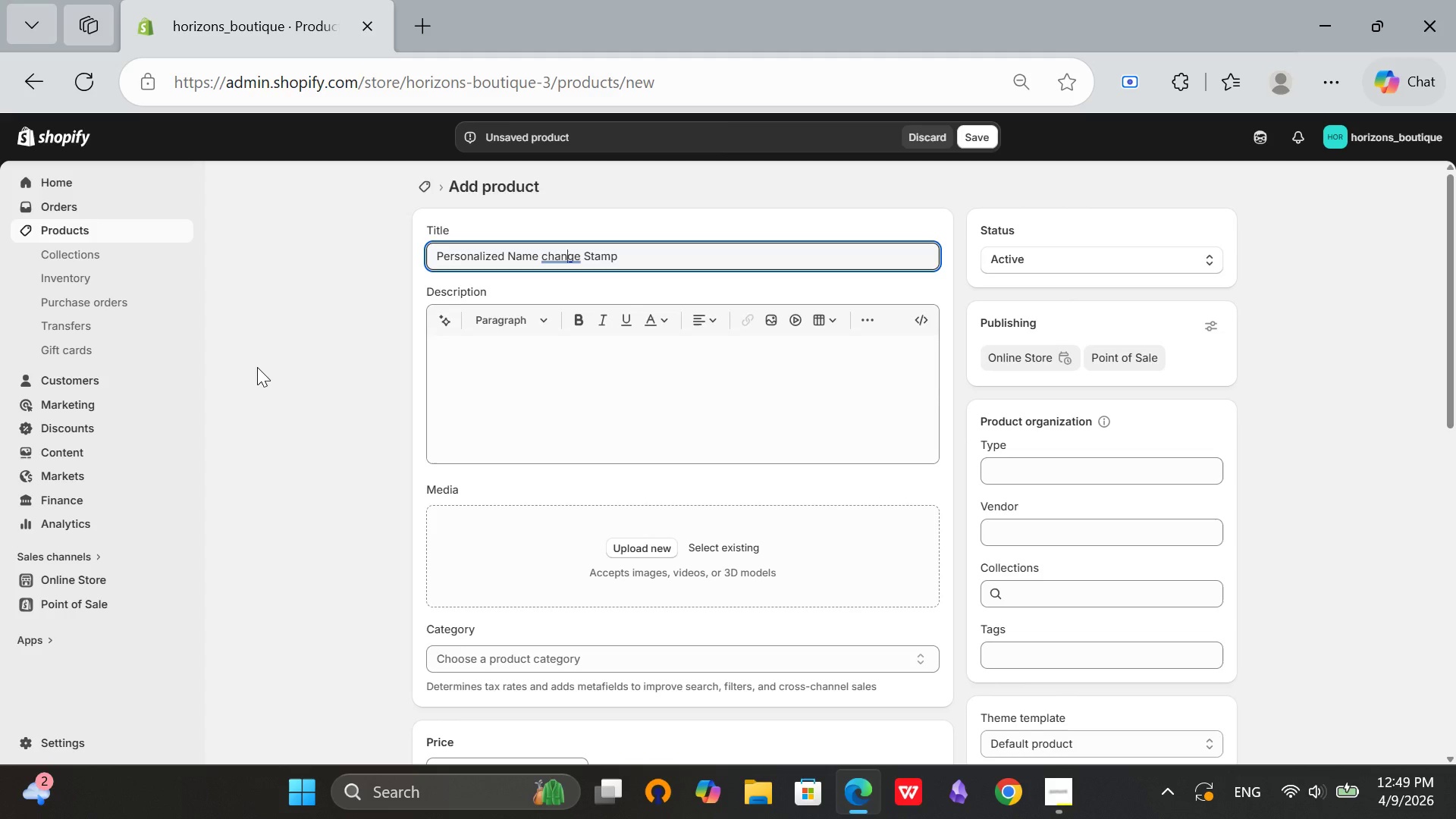 
key(ArrowLeft)
 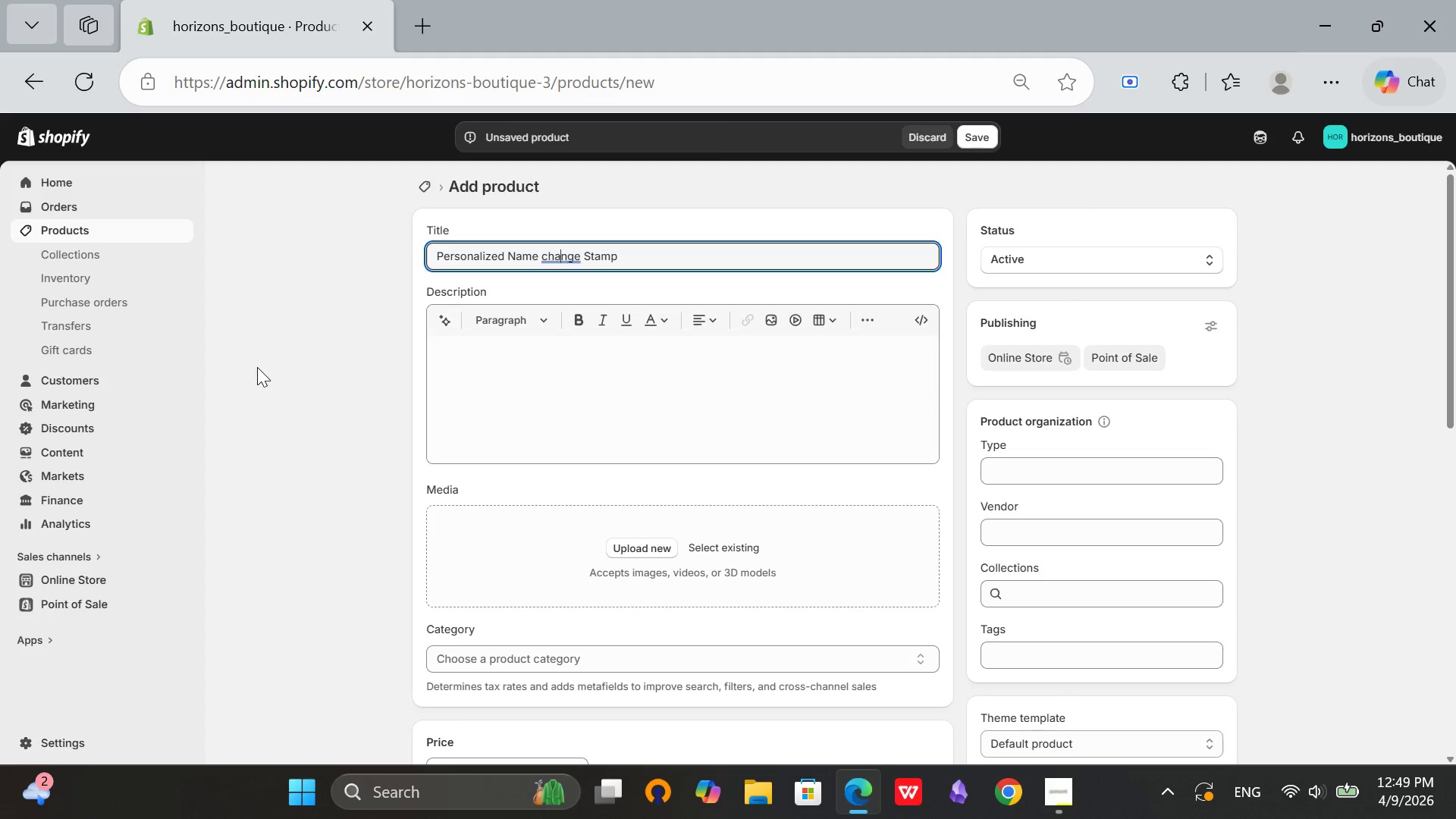 
key(ArrowLeft)
 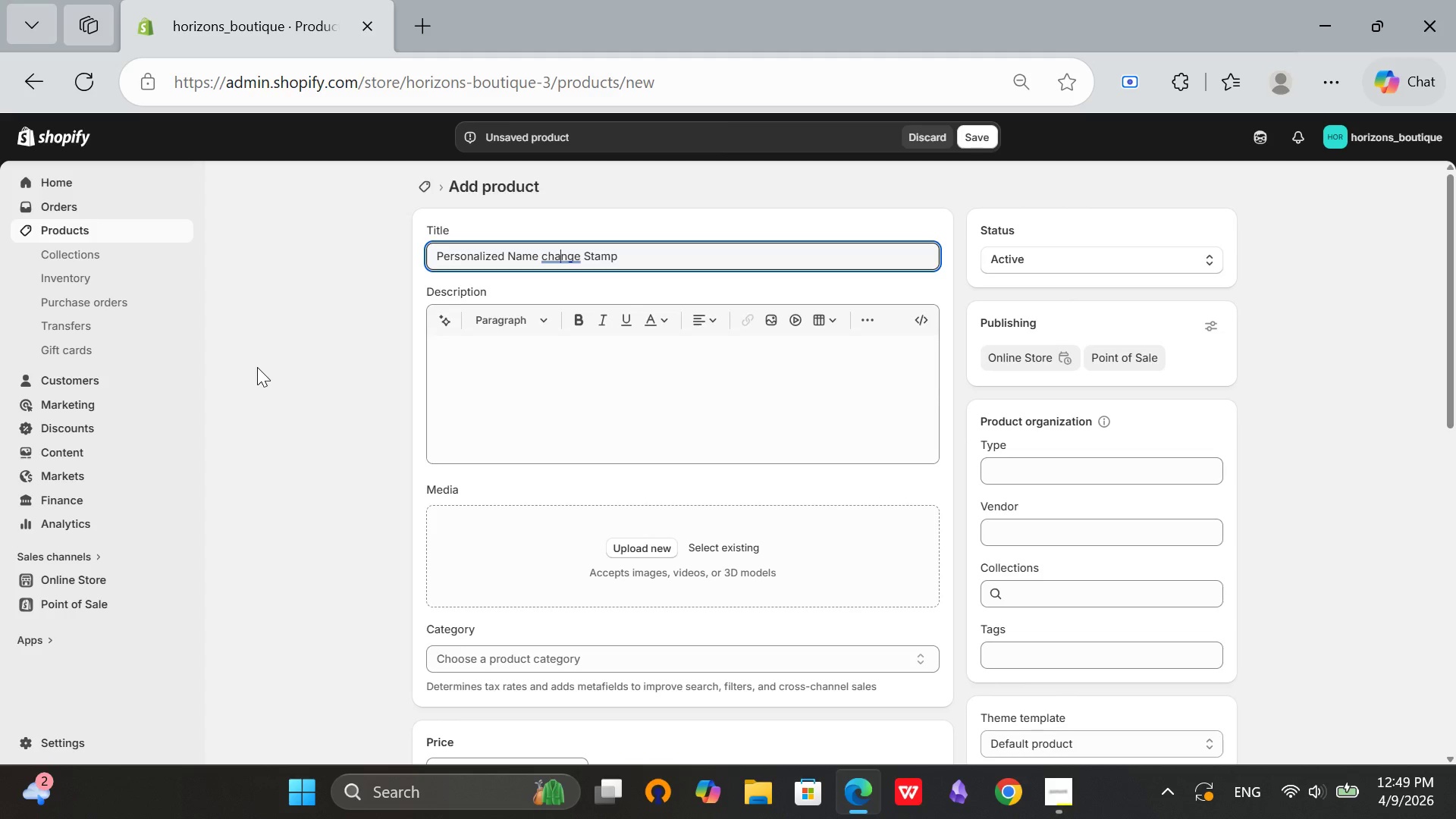 
key(ArrowLeft)
 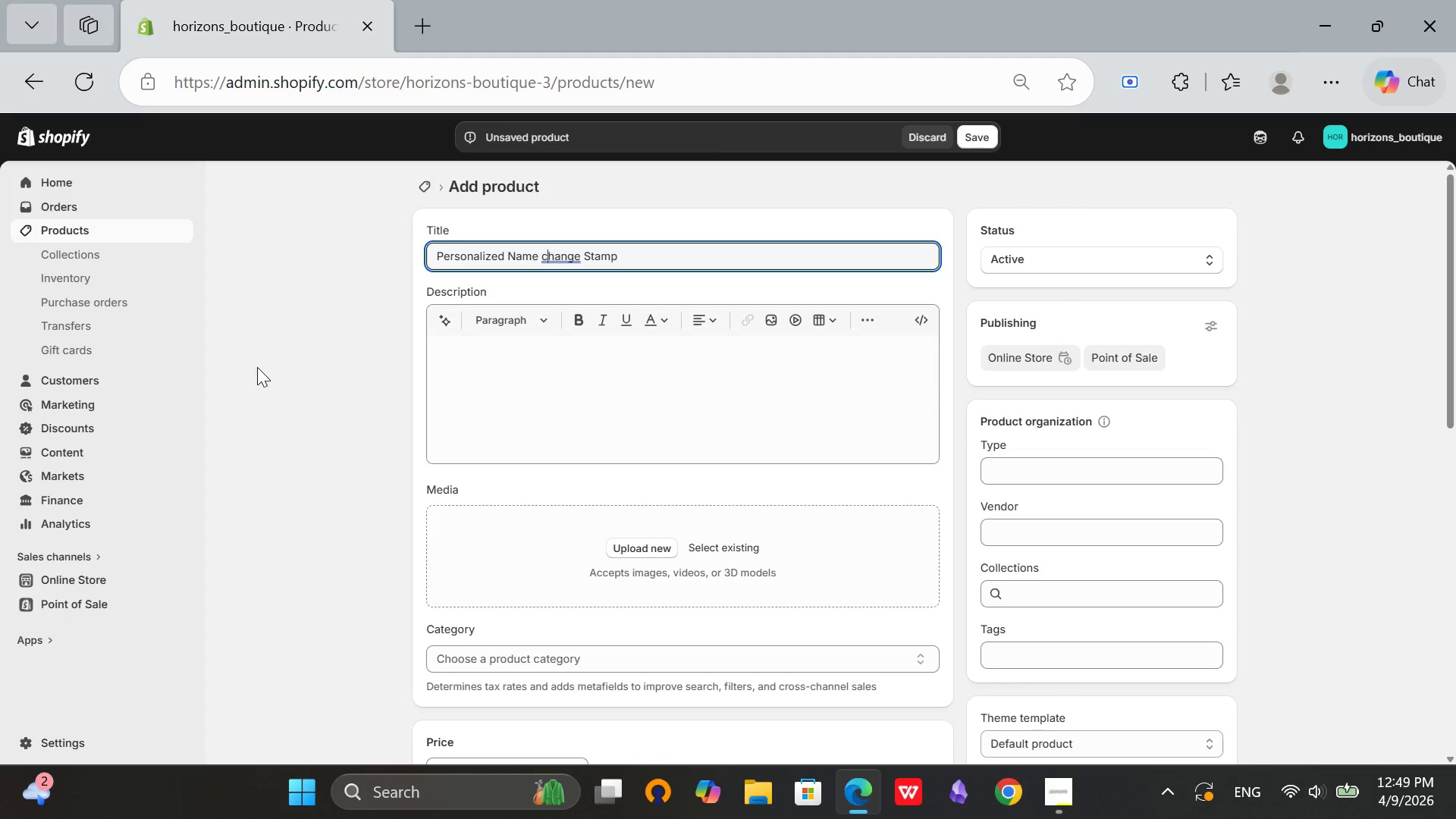 
key(ArrowLeft)
 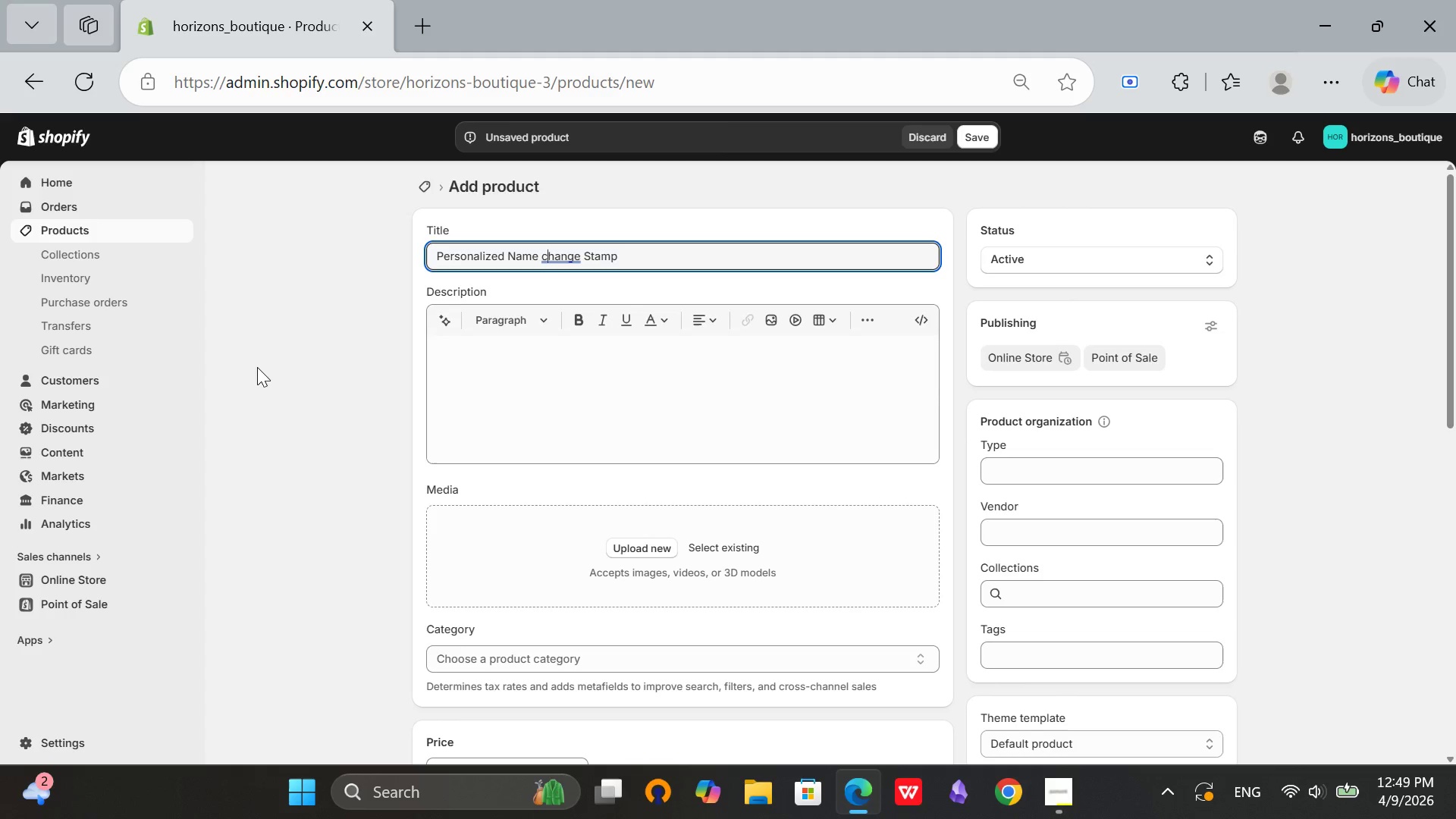 
key(Backspace)
type(C - Custom Address Stamp)
 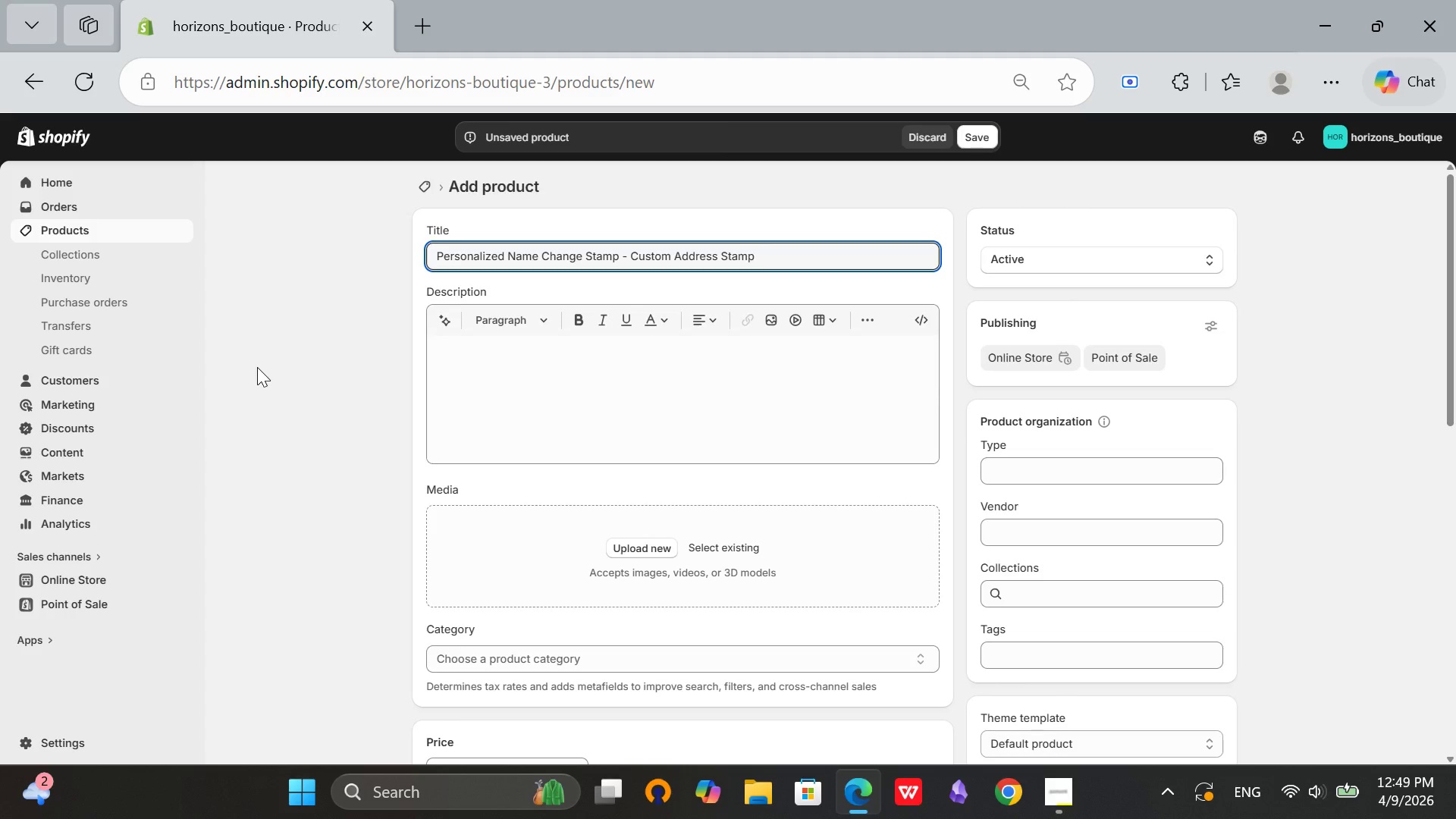 
hold_key(key=ArrowRight, duration=1.06)
 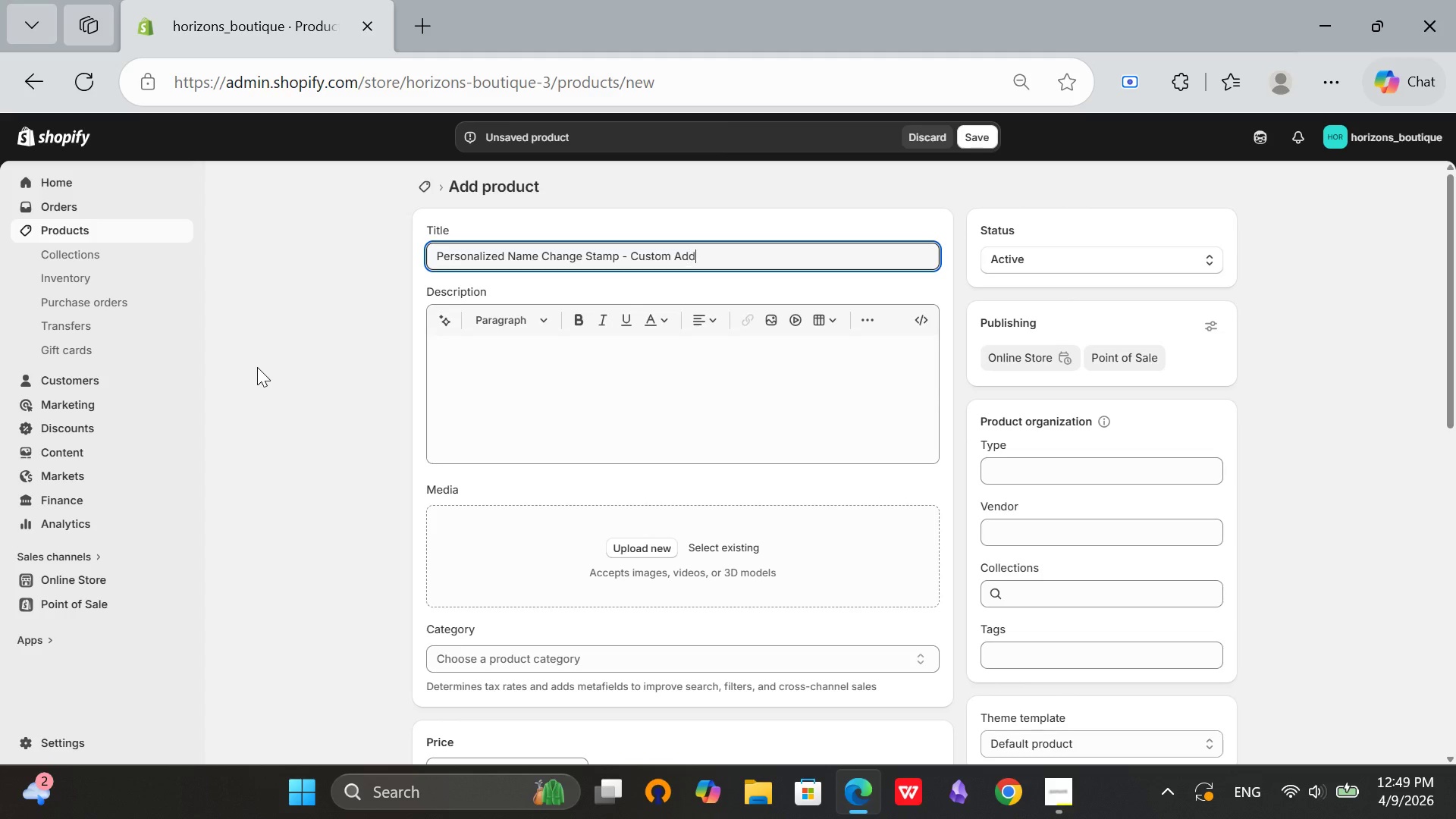 
left_click([608, 379])
 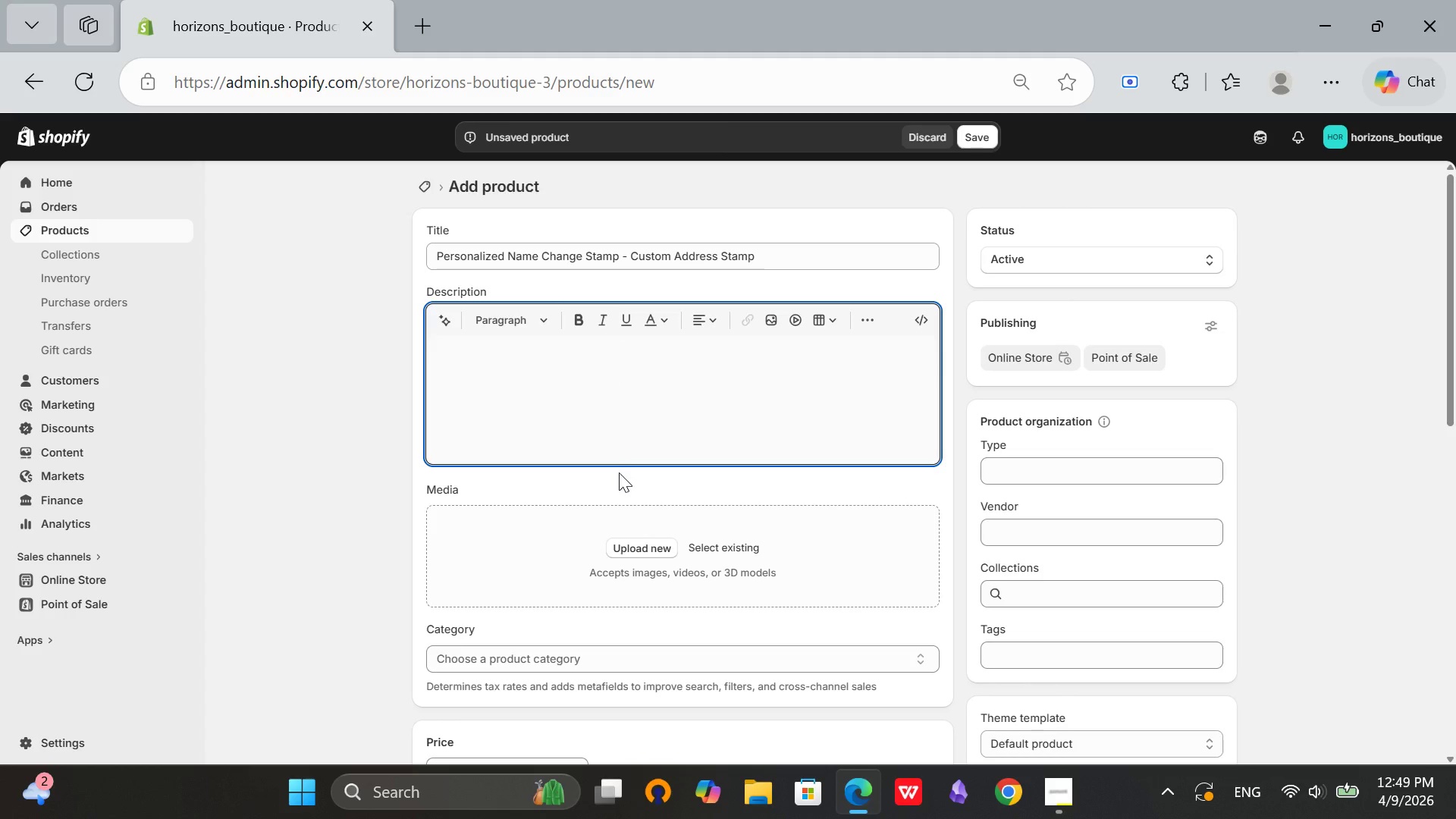 
scroll: coordinate [811, 548], scroll_direction: down, amount: 11.0
 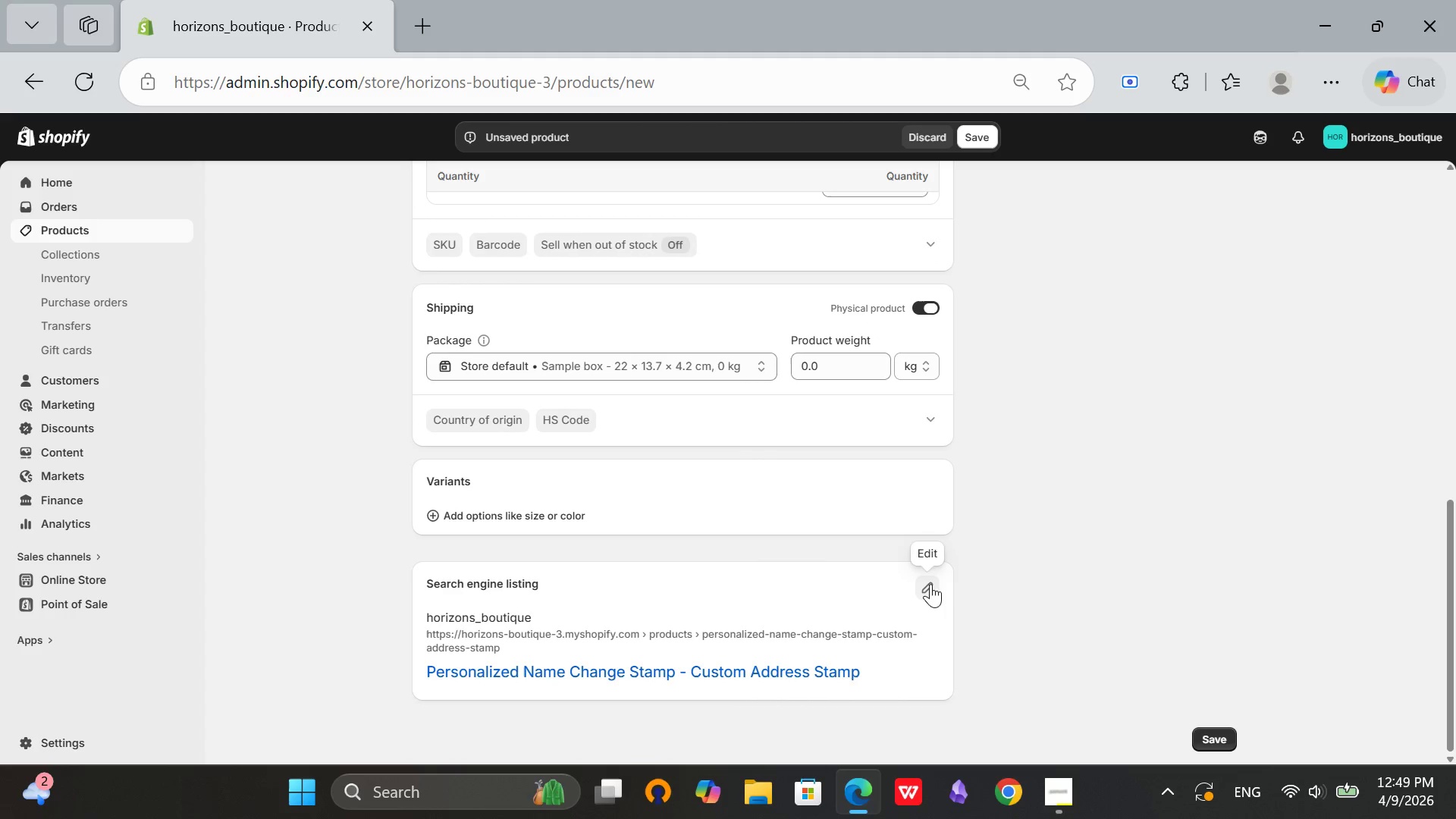 
left_click([930, 583])
 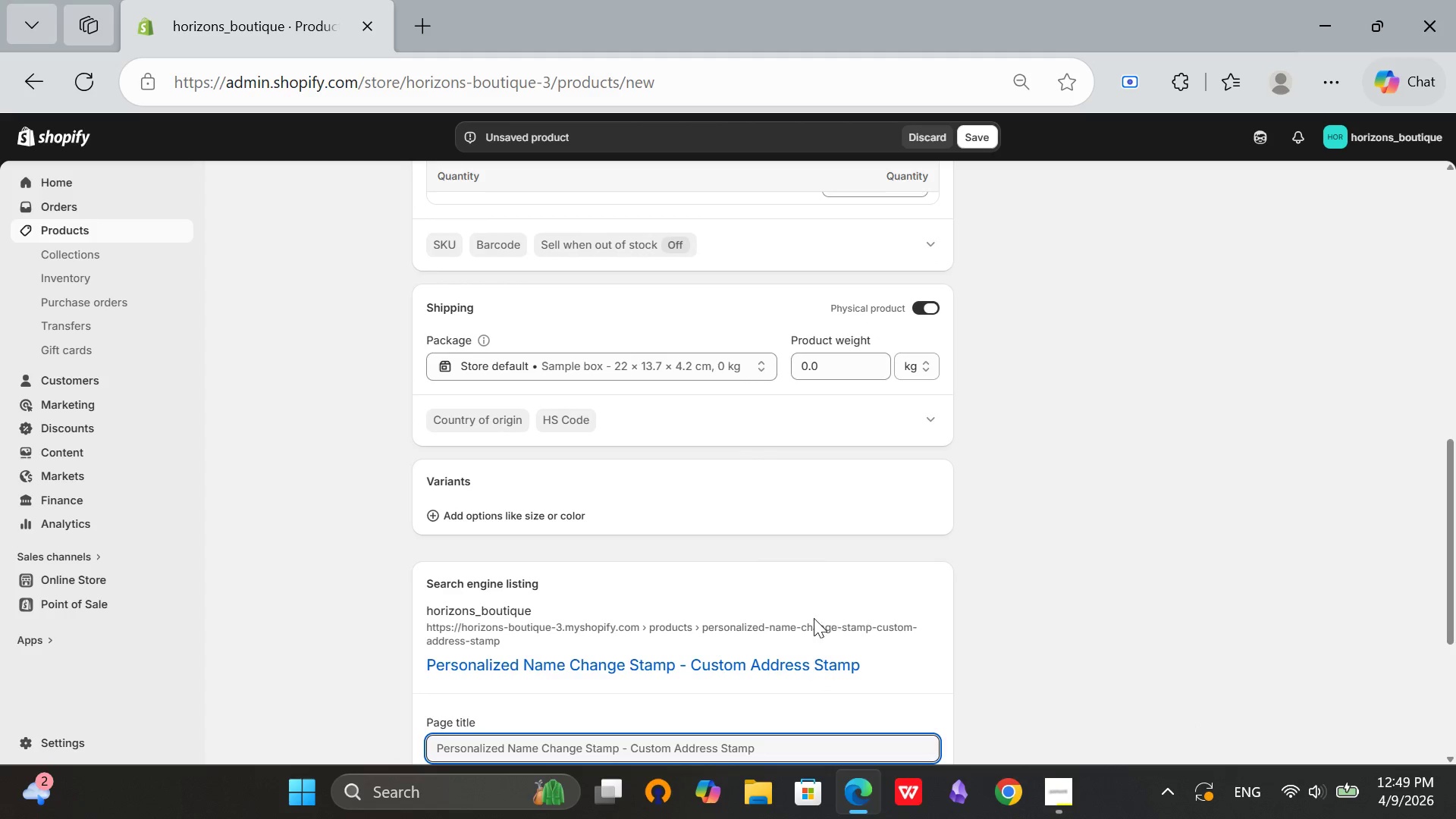 
scroll: coordinate [804, 617], scroll_direction: down, amount: 4.0
 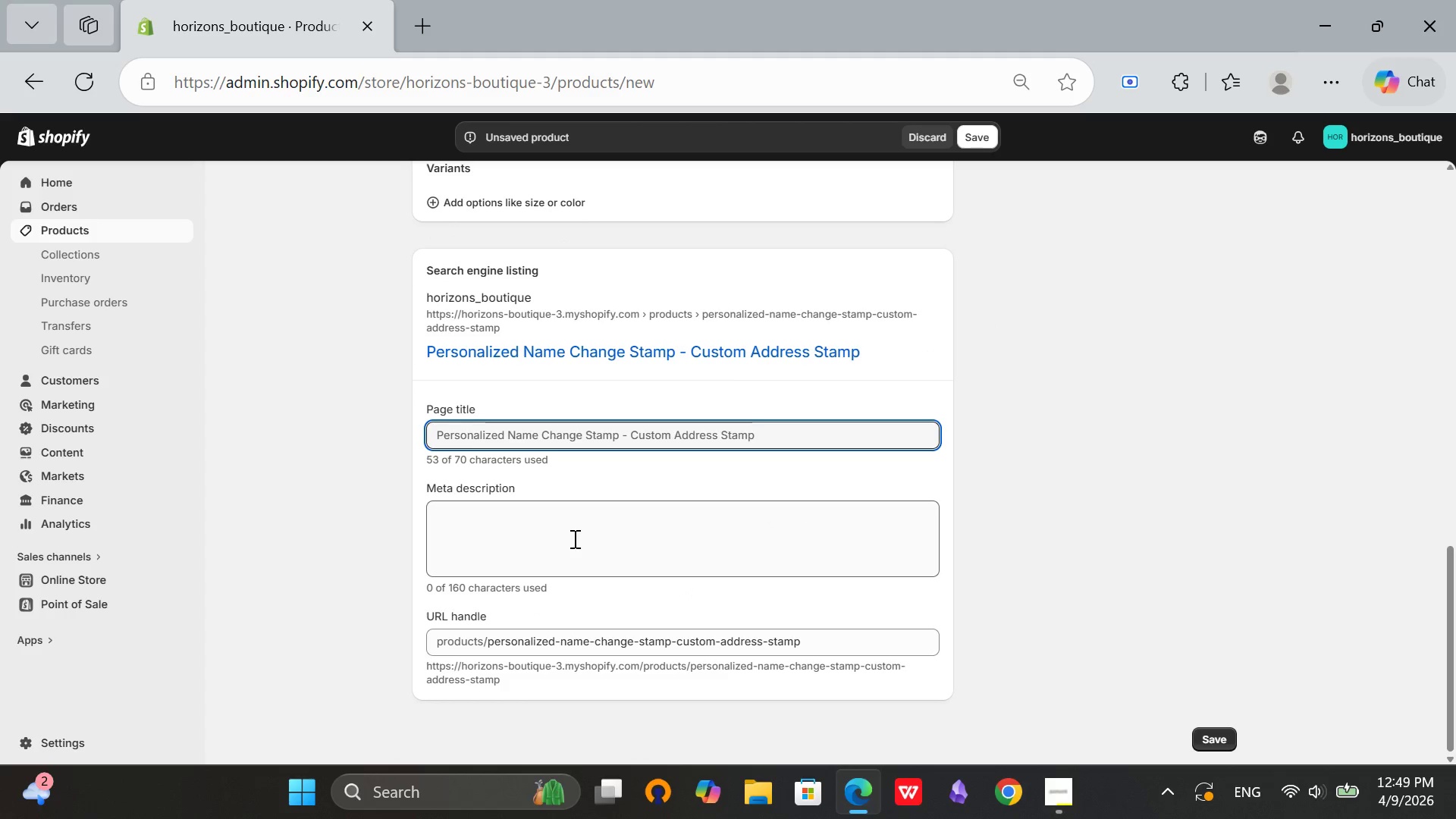 
left_click([572, 529])
 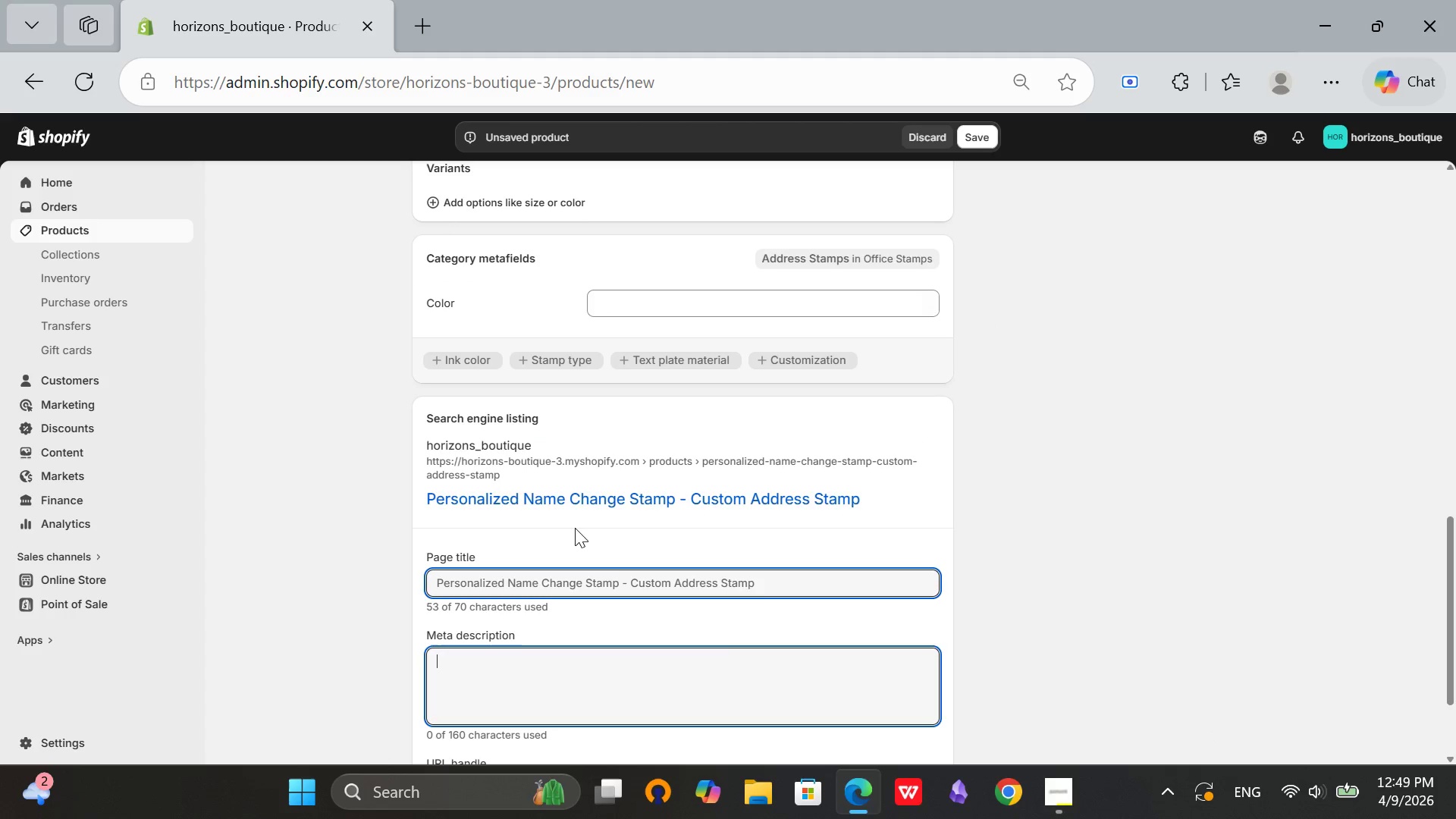 
type(Personlized )
 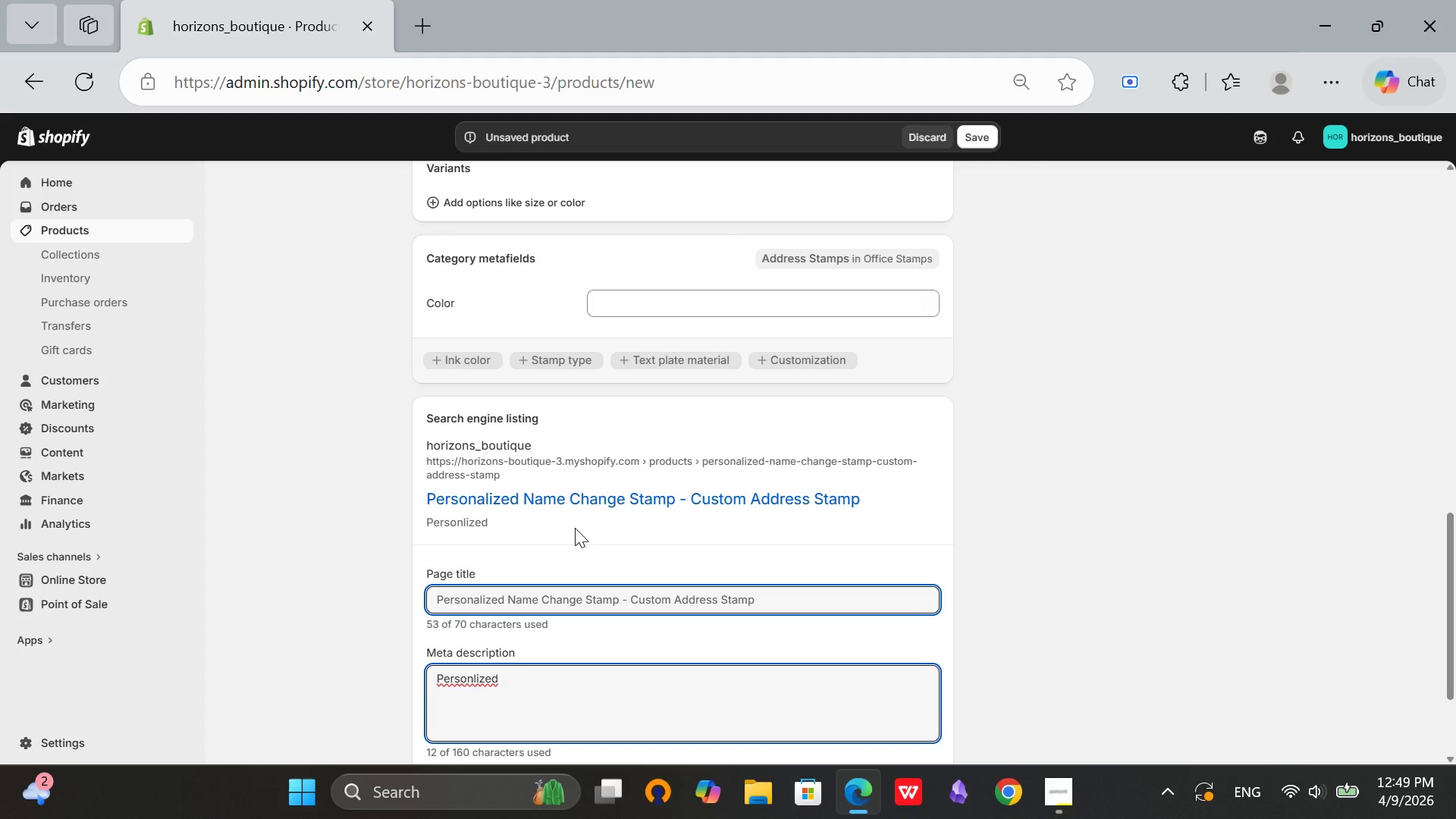 
hold_key(key=Backspace, duration=0.8)
 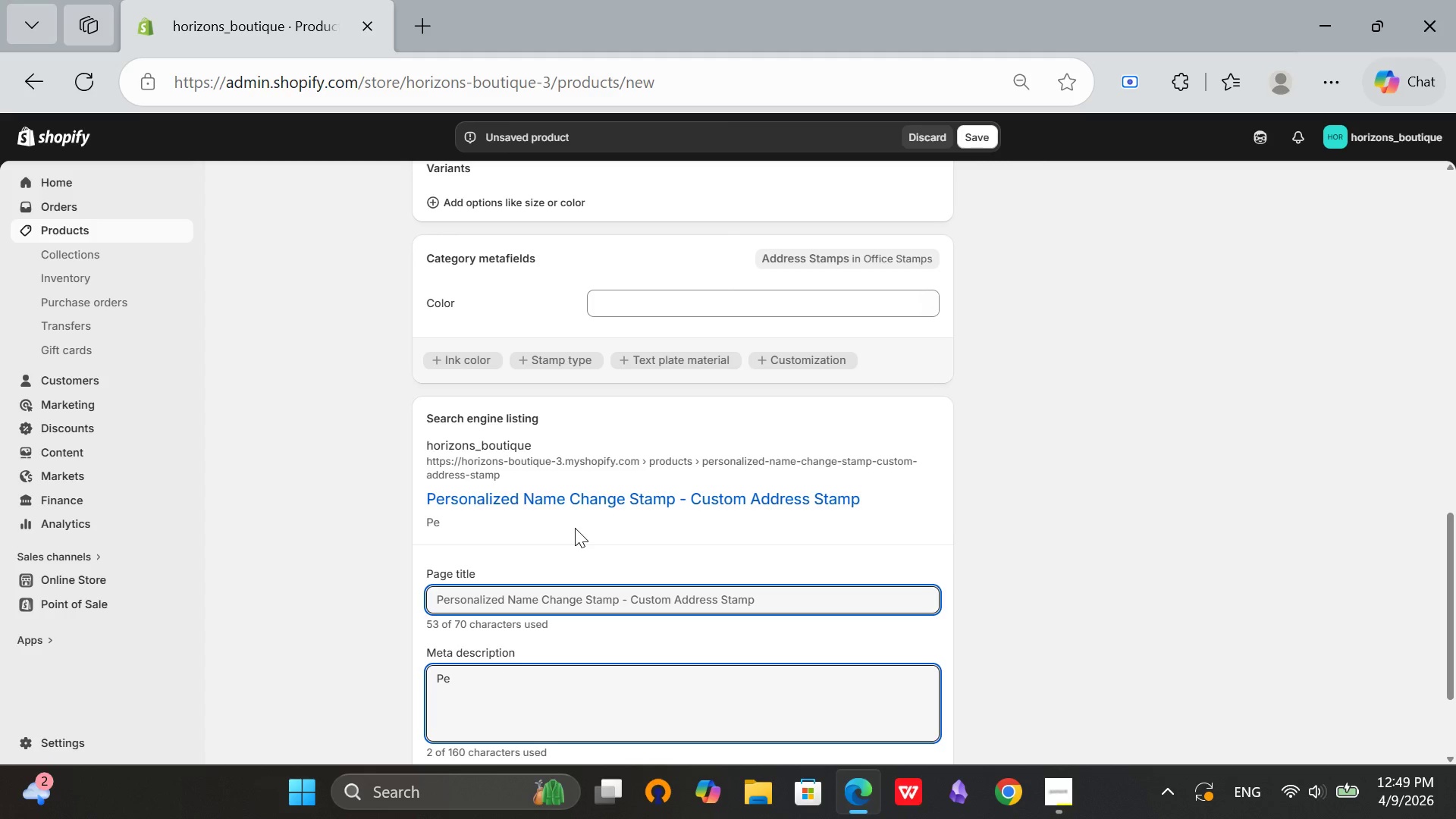 
hold_key(key=Backspace, duration=0.33)
 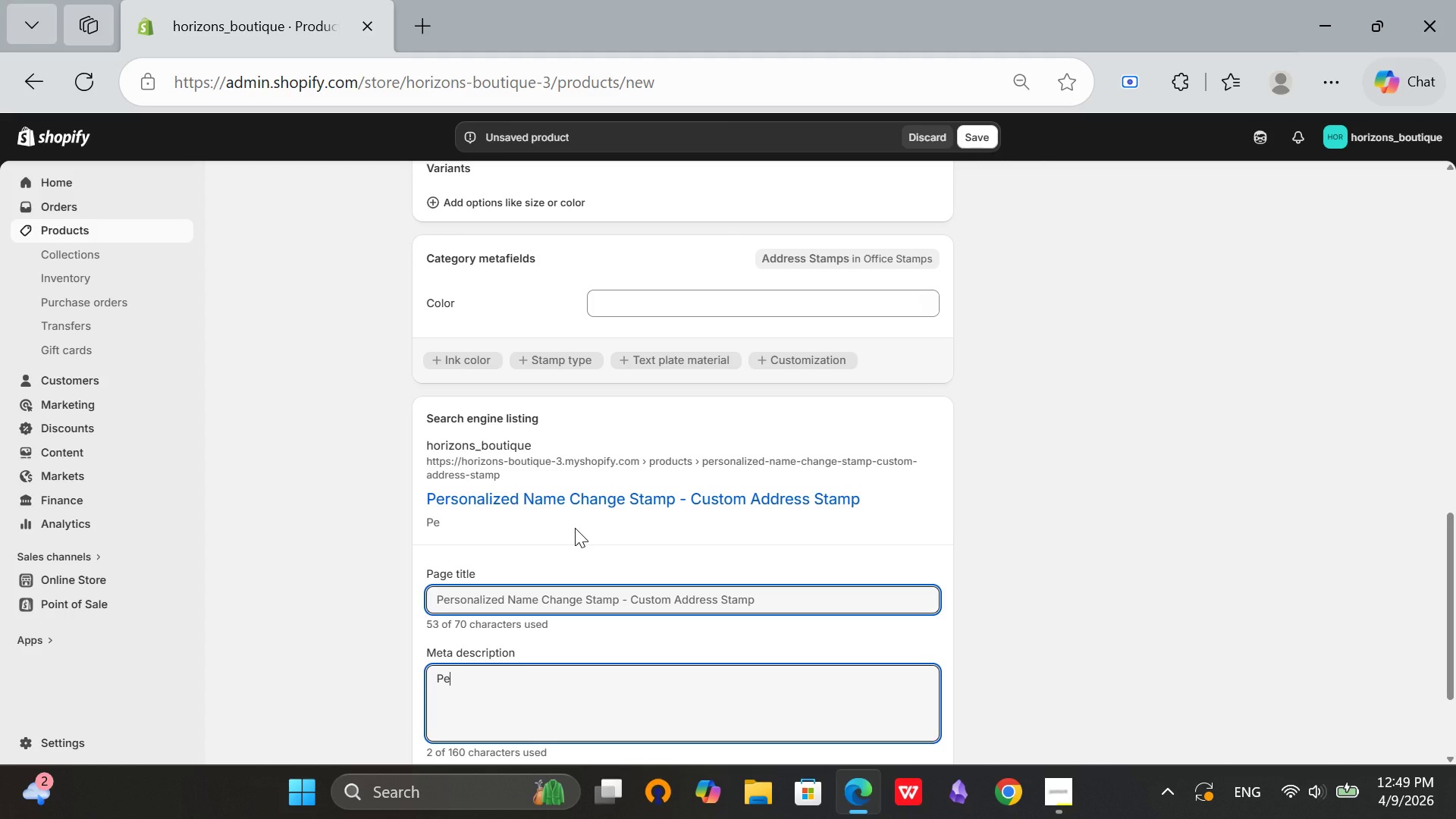 
type(sonalizd )
 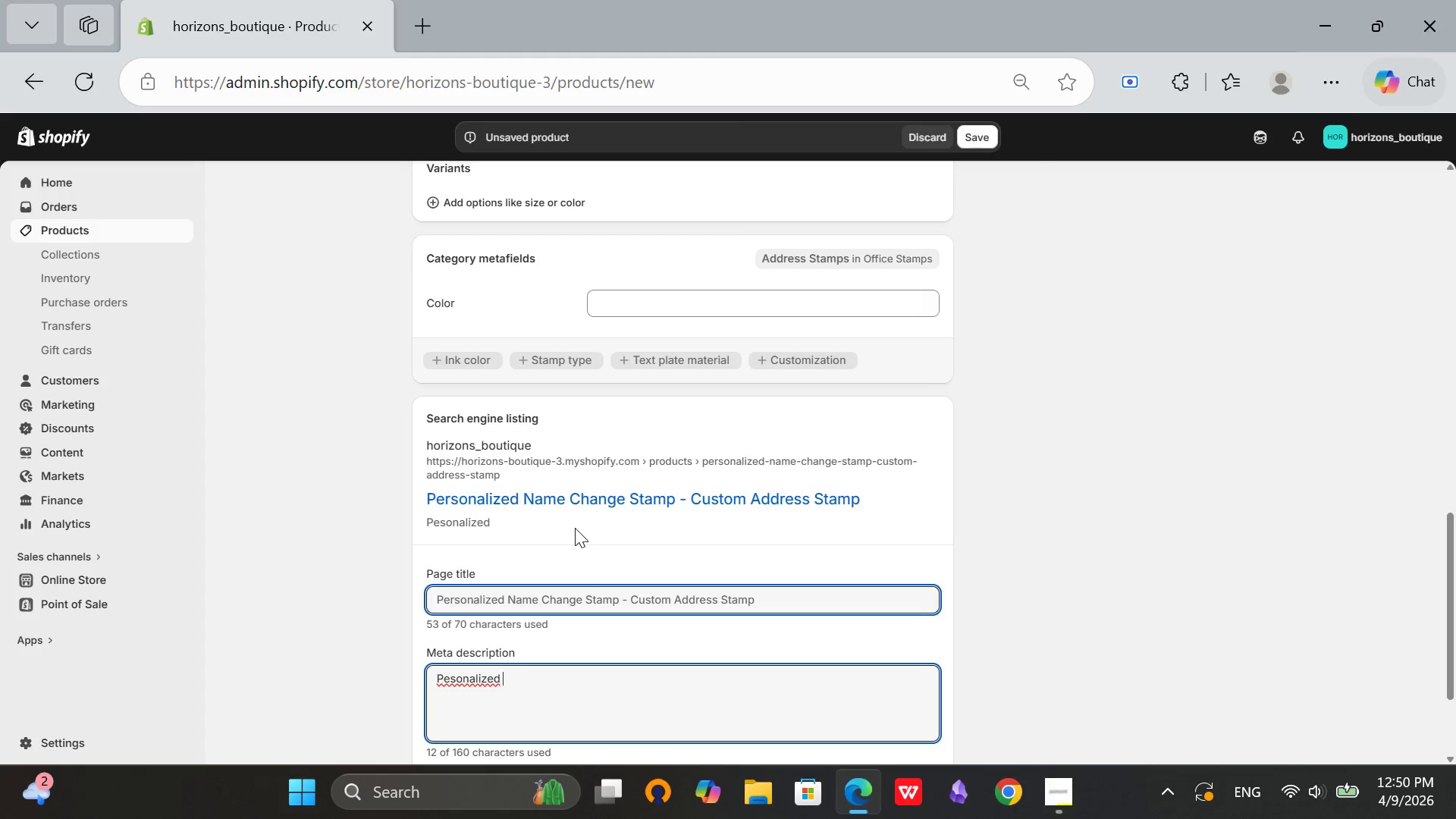 
hold_key(key=E, duration=0.31)
 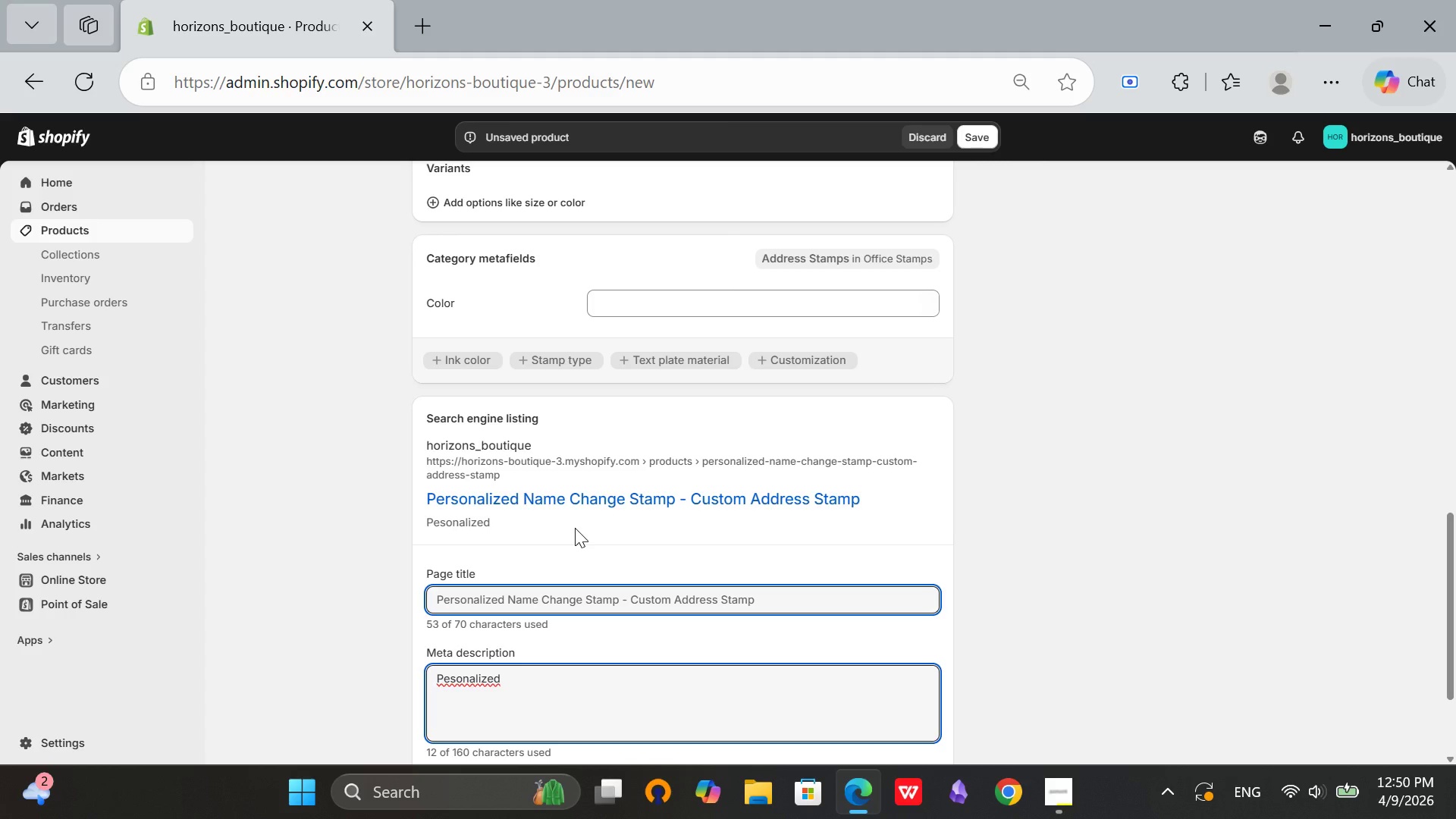 
hold_key(key=Backspace, duration=0.64)
 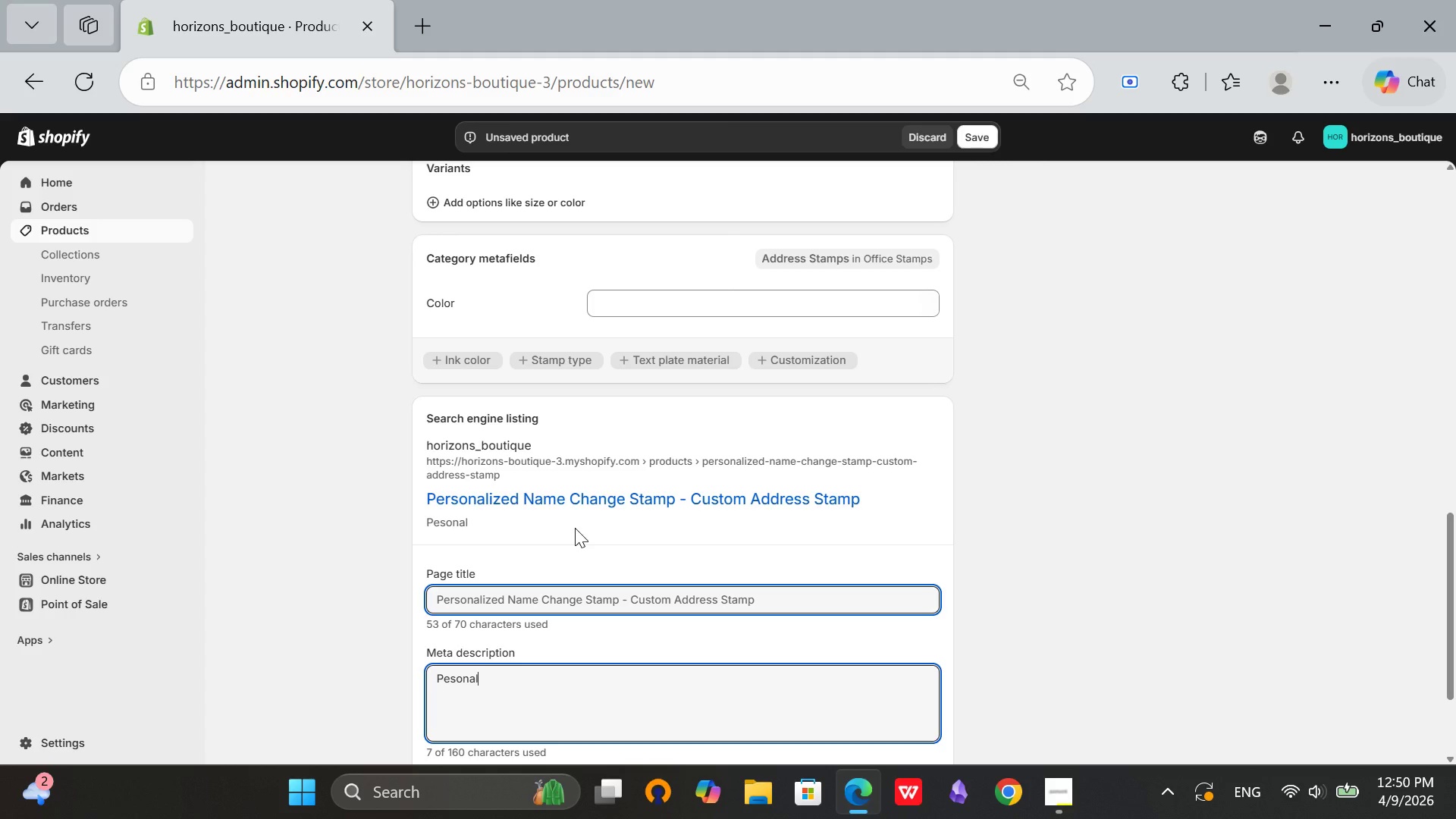 
type(ized)
 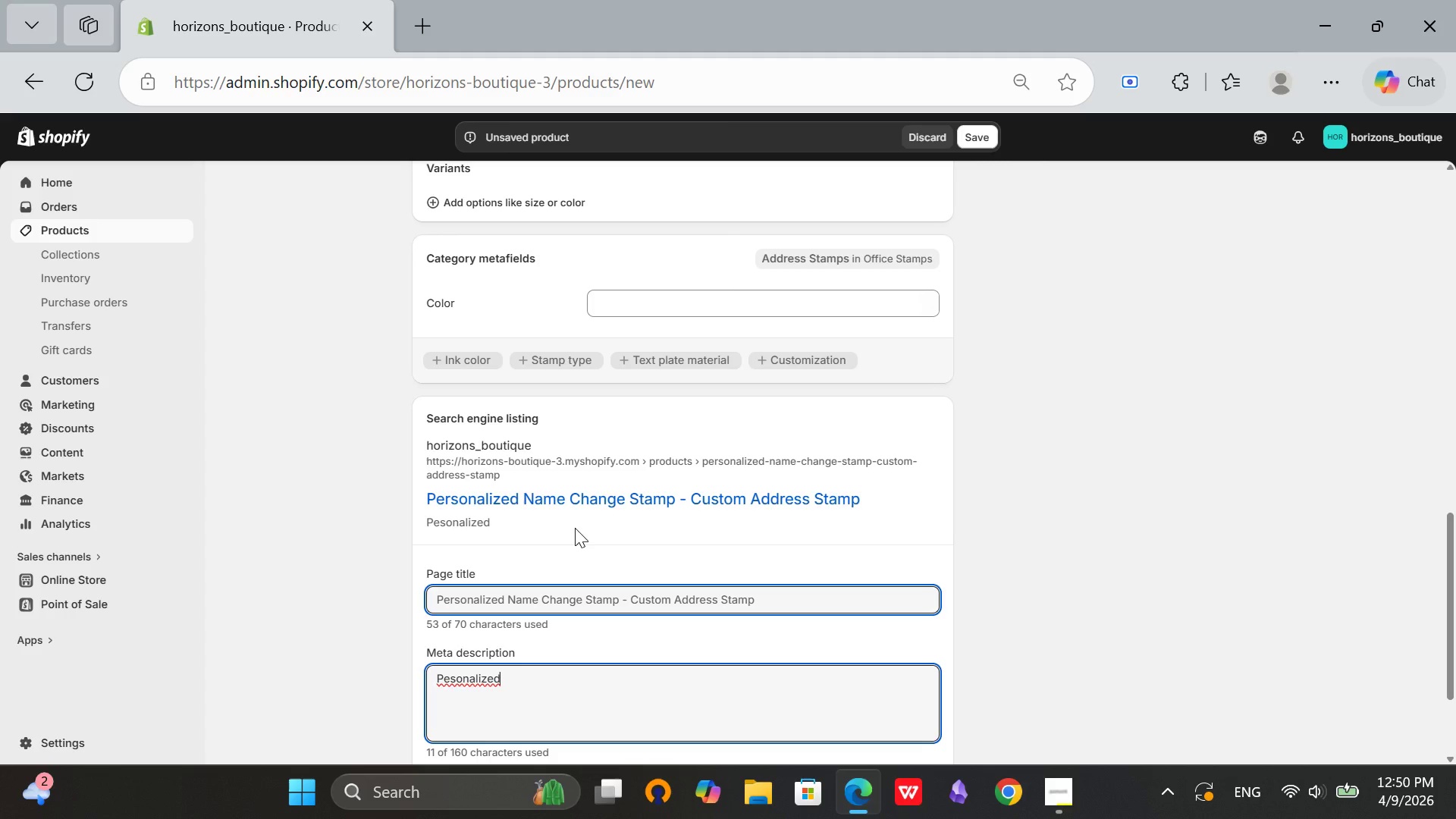 
hold_key(key=ArrowLeft, duration=0.73)
 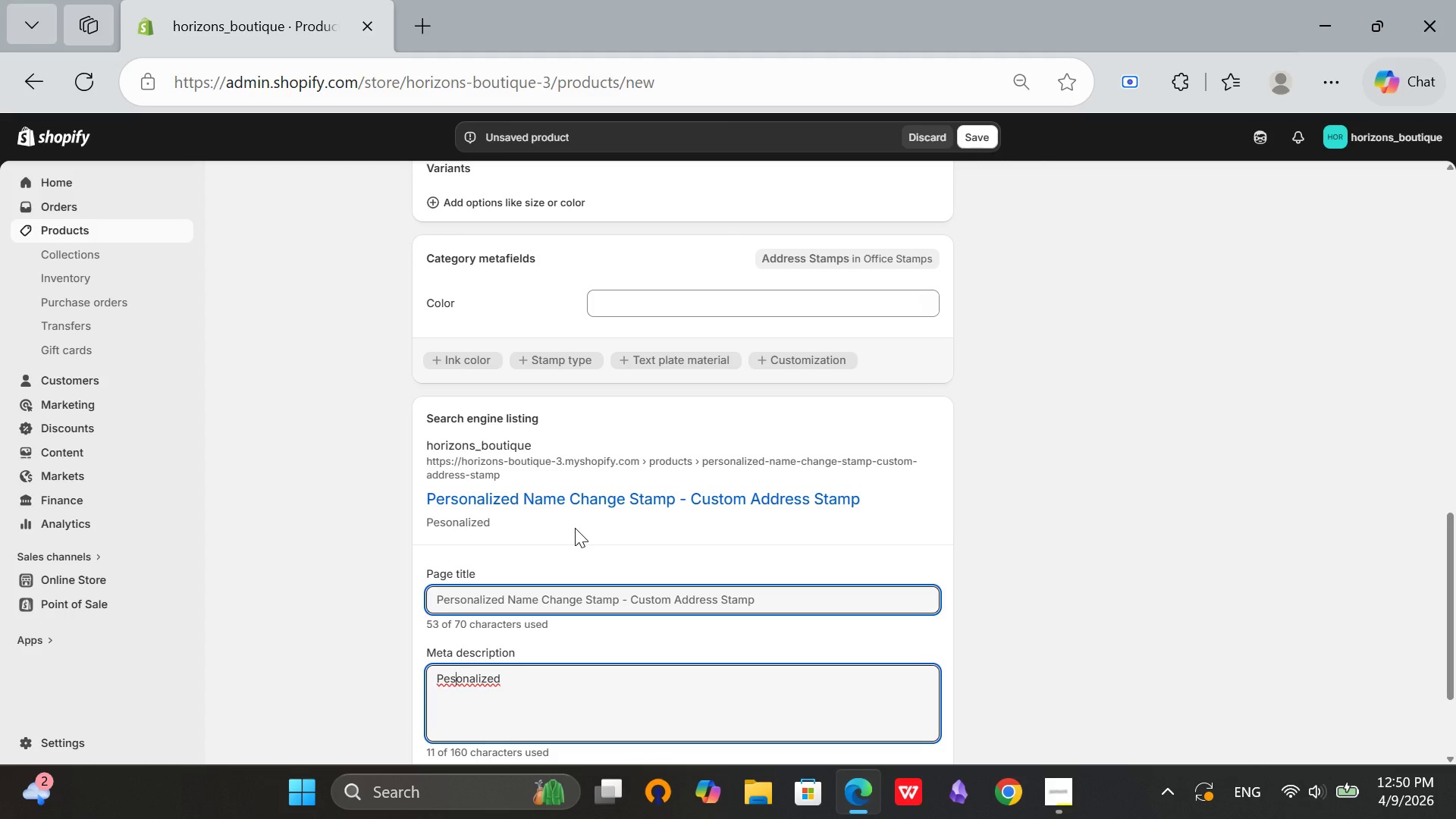 
key(ArrowLeft)
 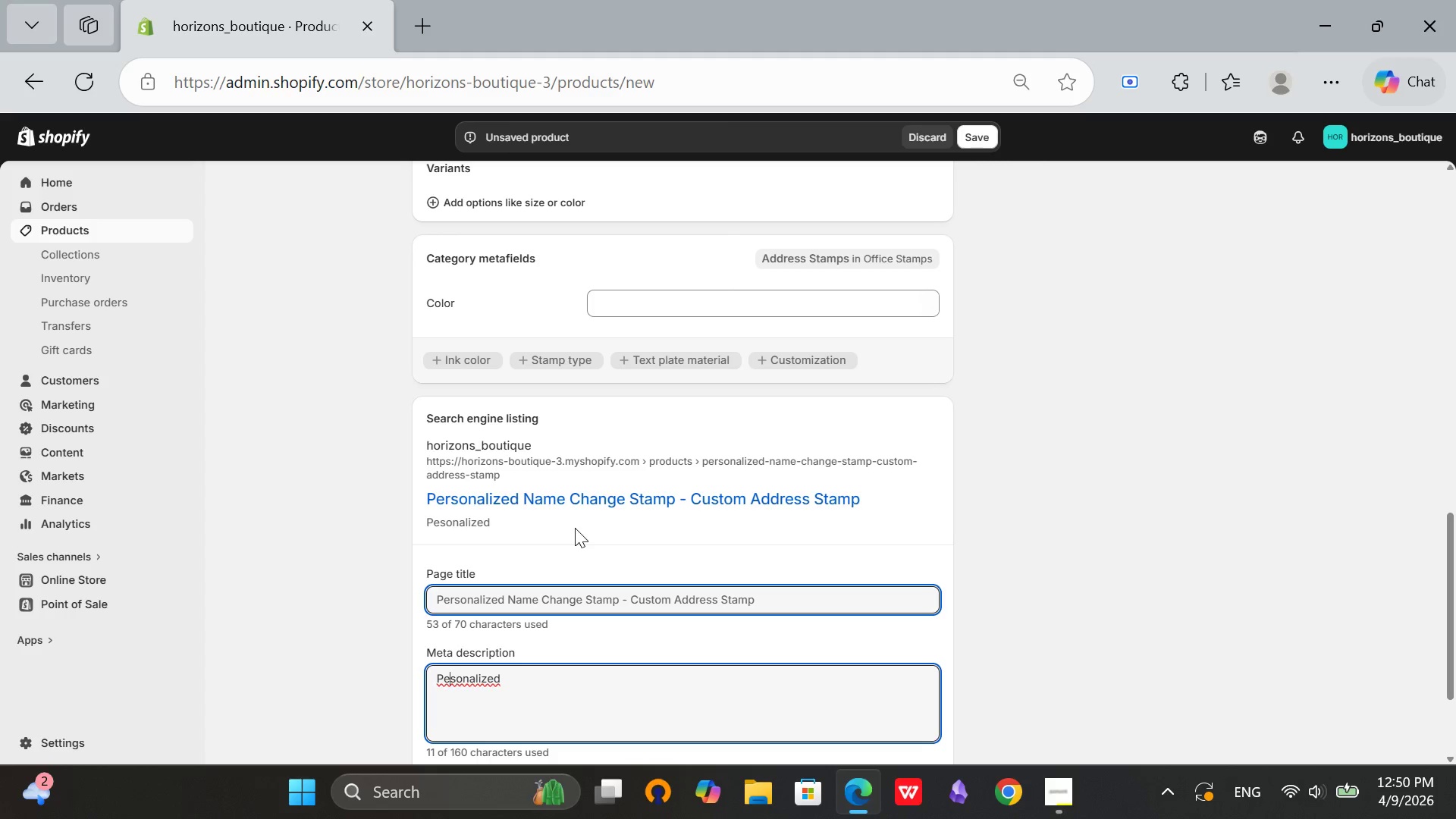 
key(ArrowLeft)
 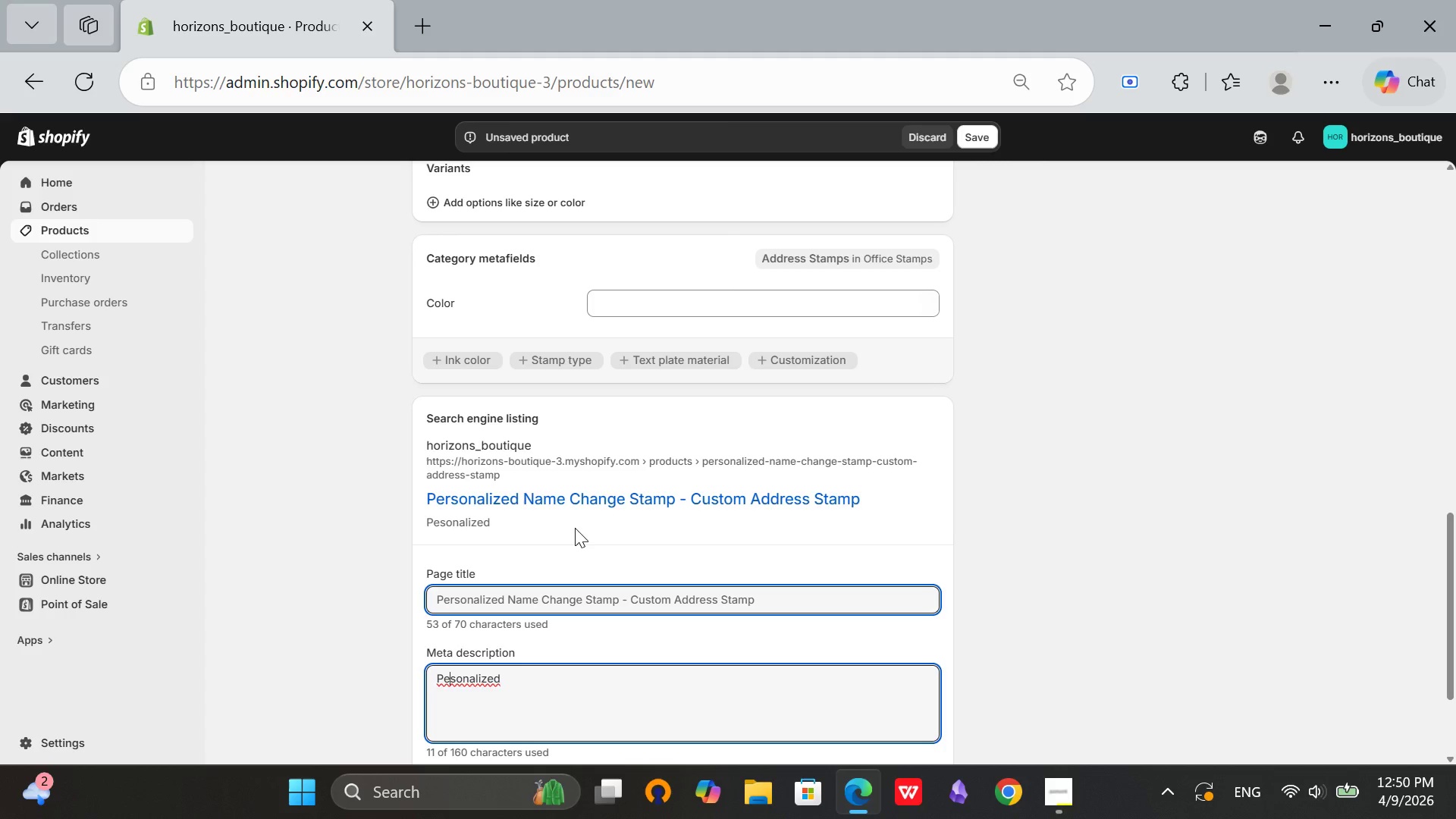 
type(r name change stamp fpr)
key(Backspace)
key(Backspace)
type(o)
 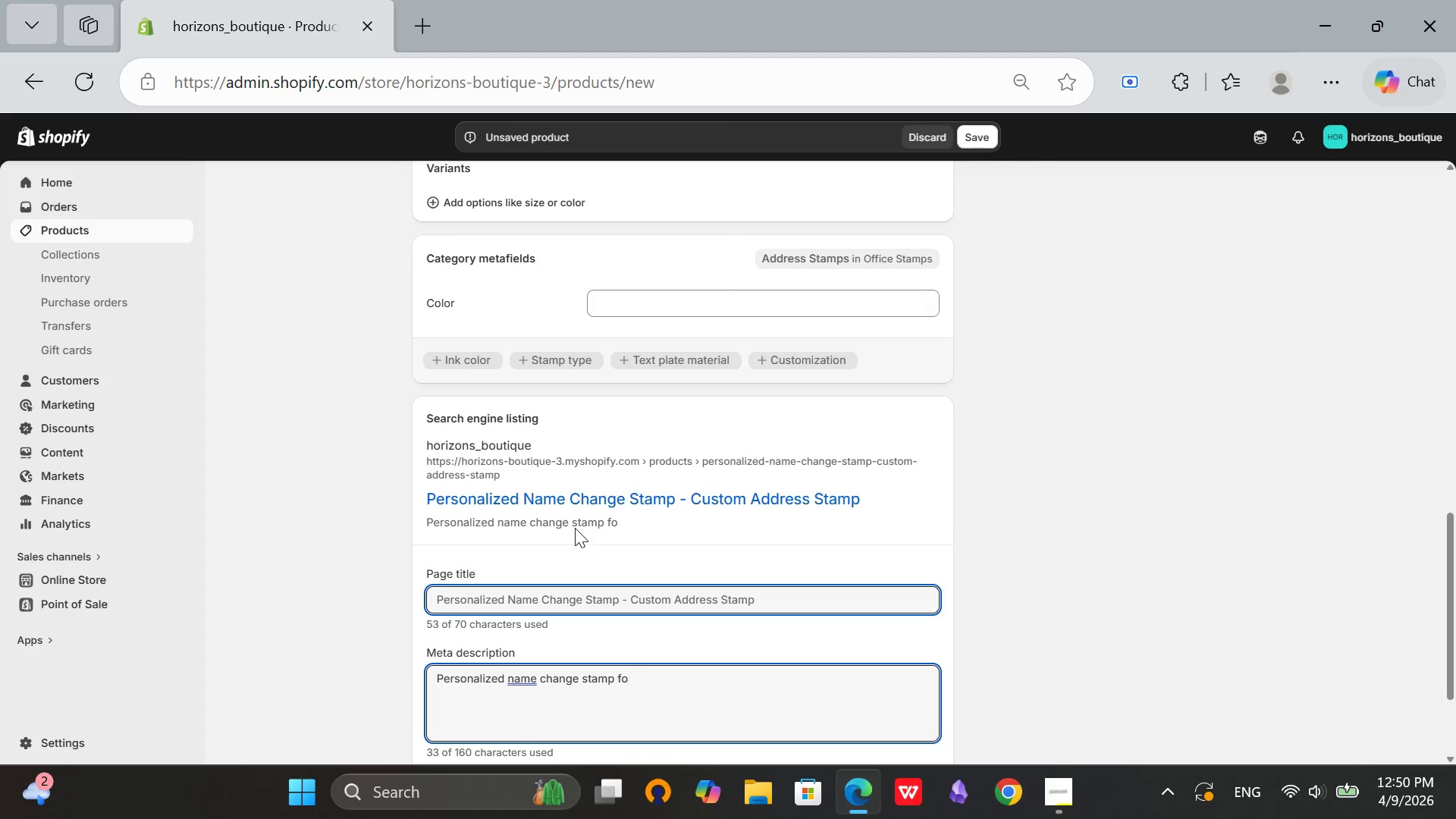 
hold_key(key=ArrowRight, duration=0.89)
 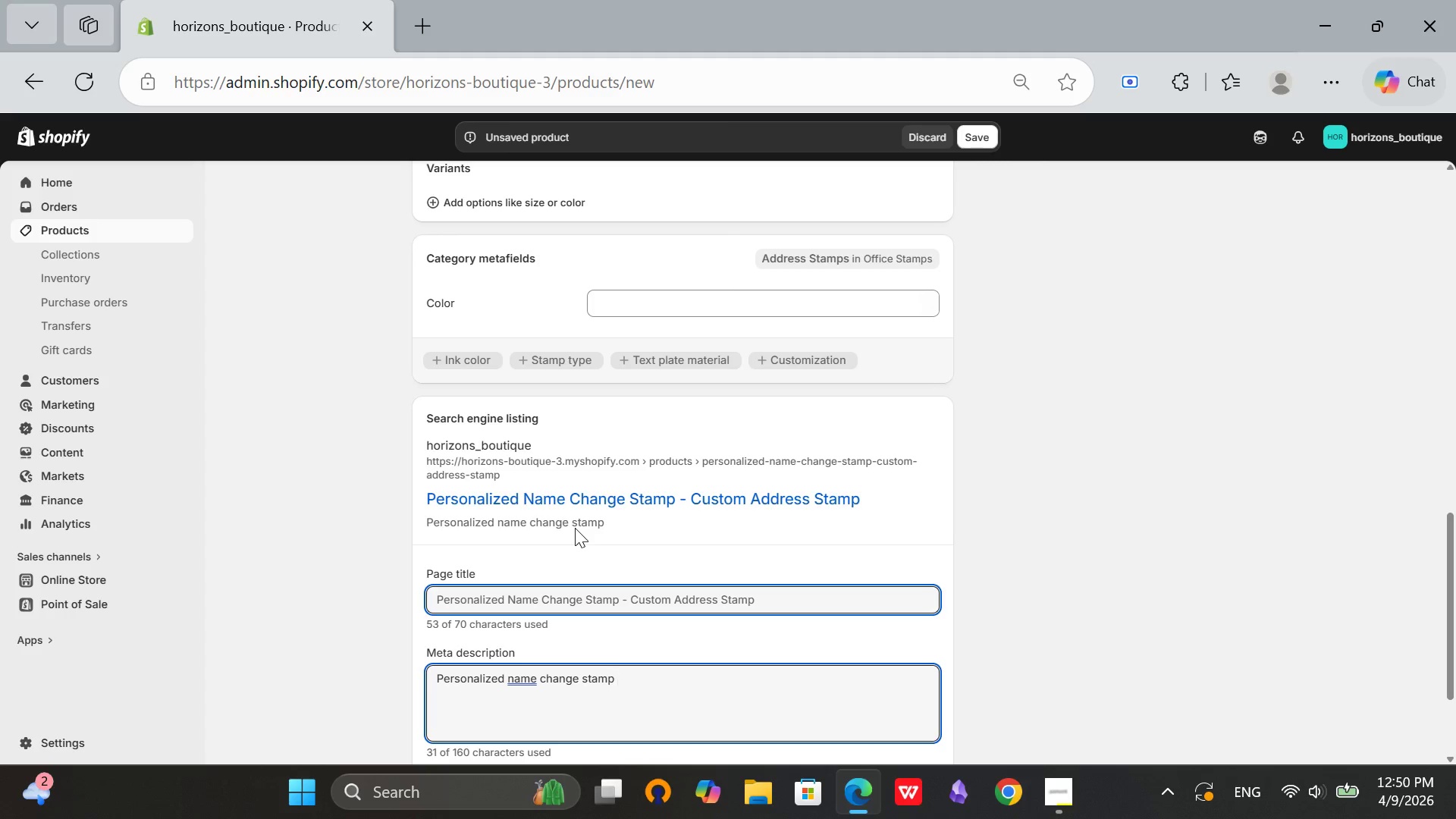 
type(r new address. Custome)
key(Backspace)
type( text. Self-inking. Practical gift d)
key(Backspace)
type(for divorce and fresh starts.)
 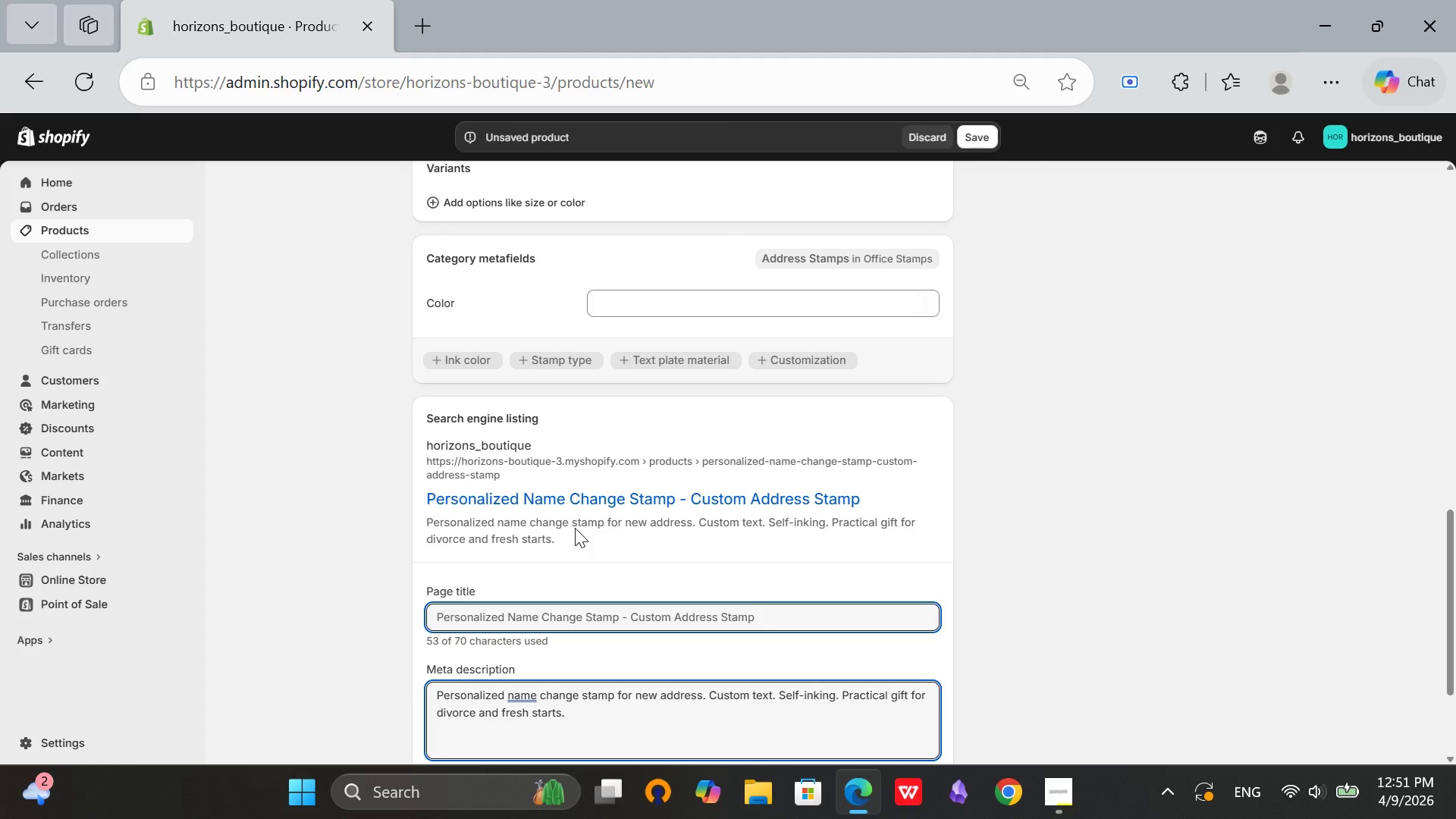 
scroll: coordinate [696, 538], scroll_direction: down, amount: 4.0
 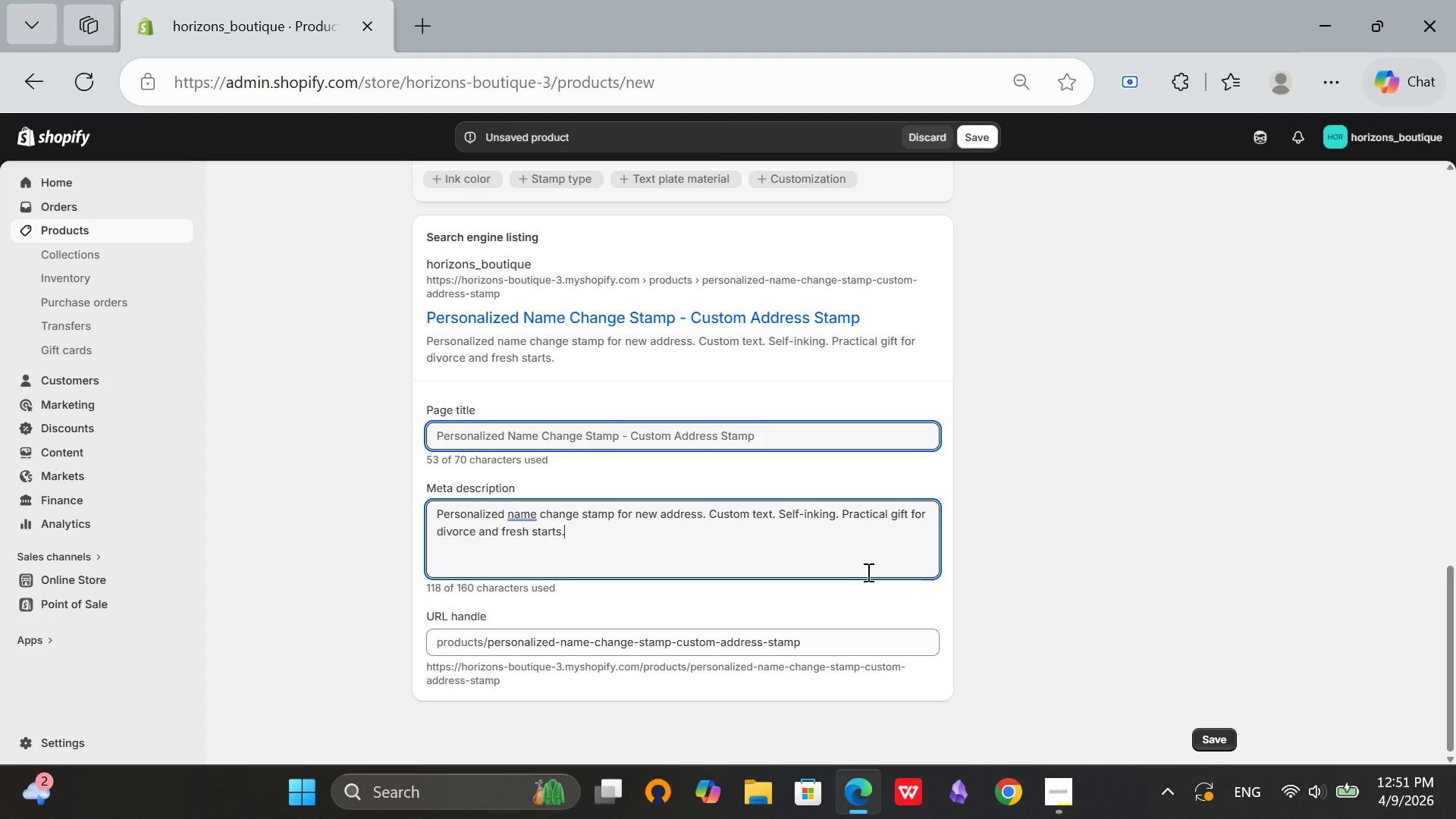 
scroll: coordinate [858, 576], scroll_direction: up, amount: 5.0
 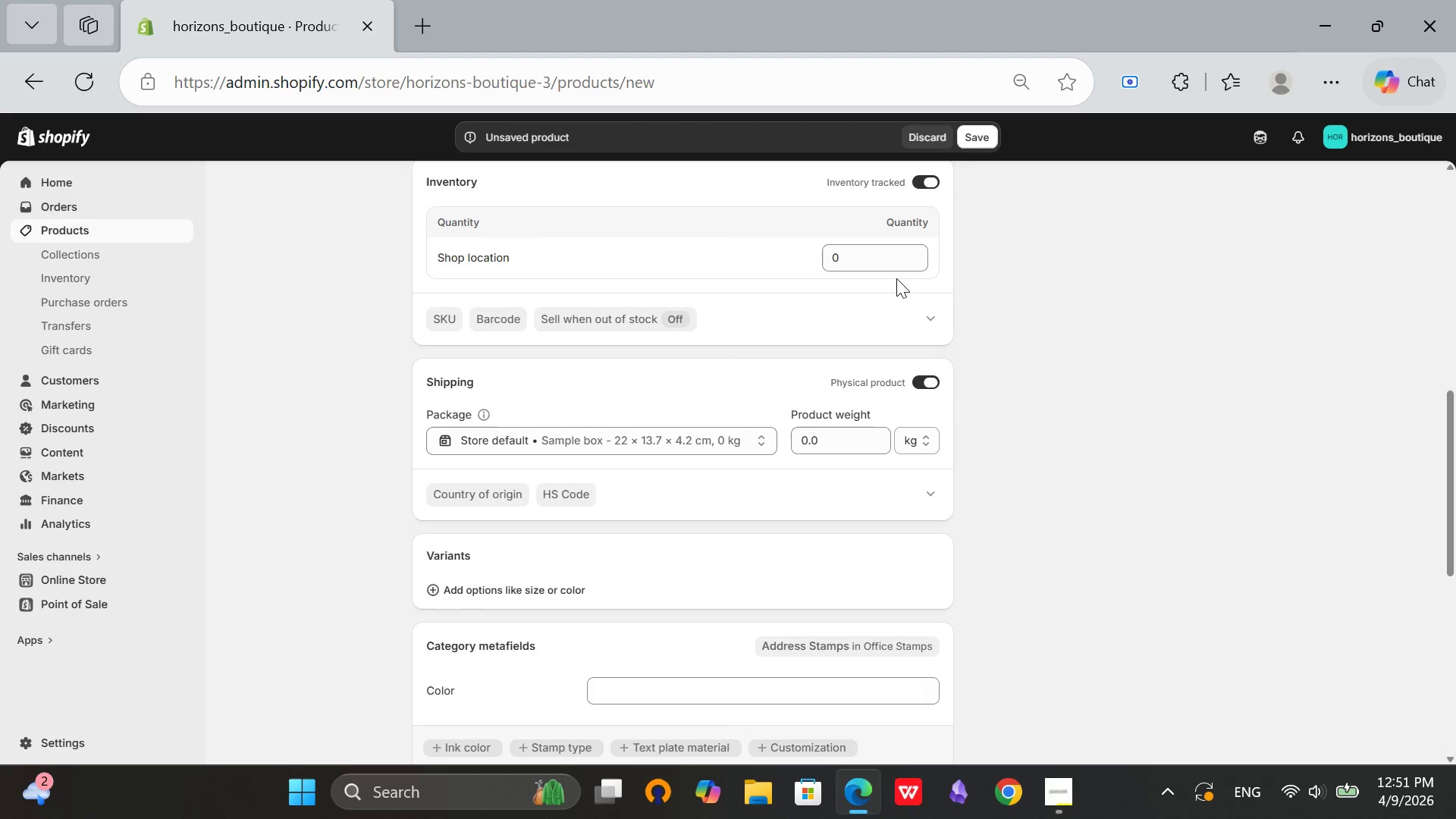 
left_click([880, 260])
 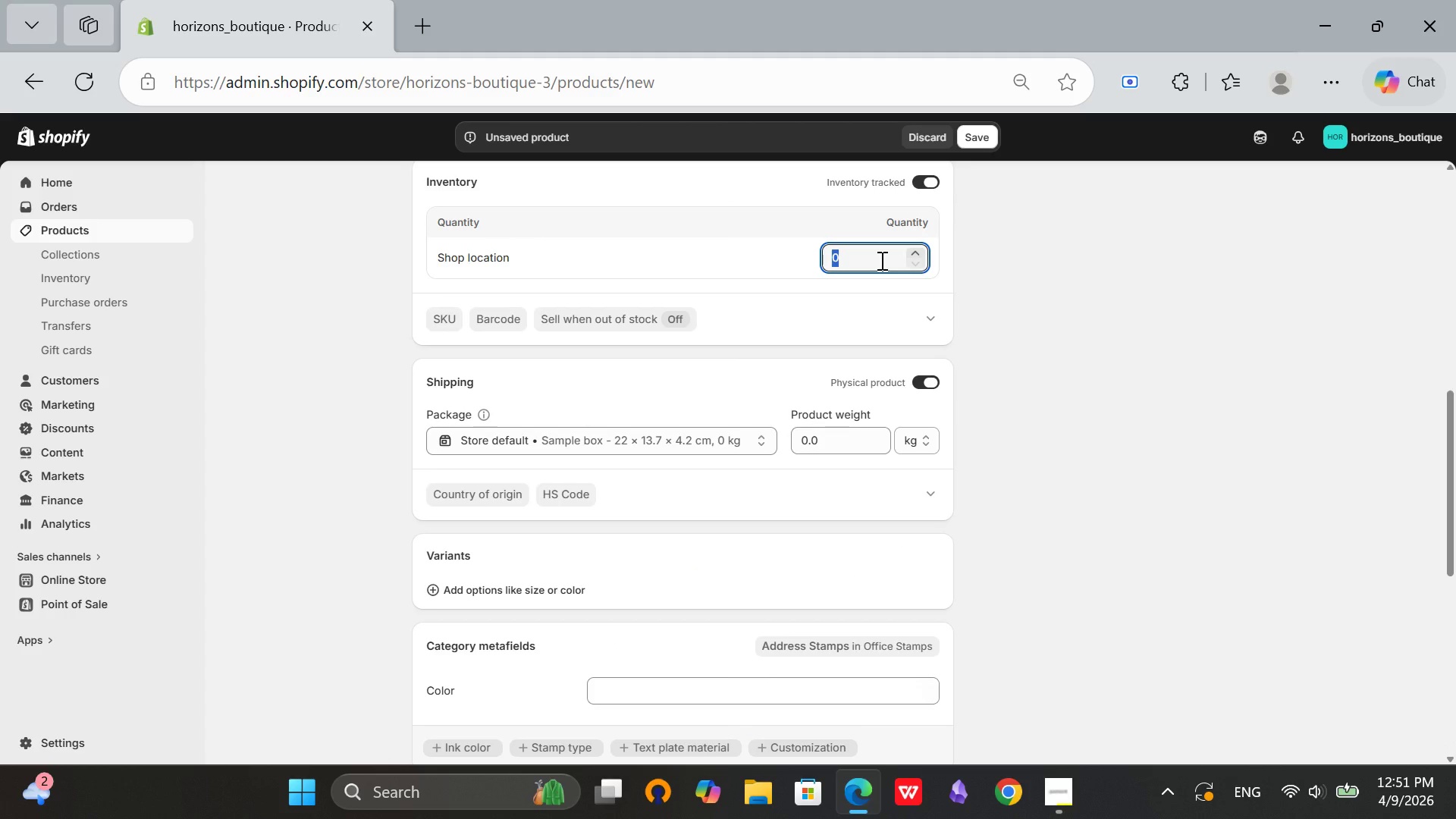 
key(9)
 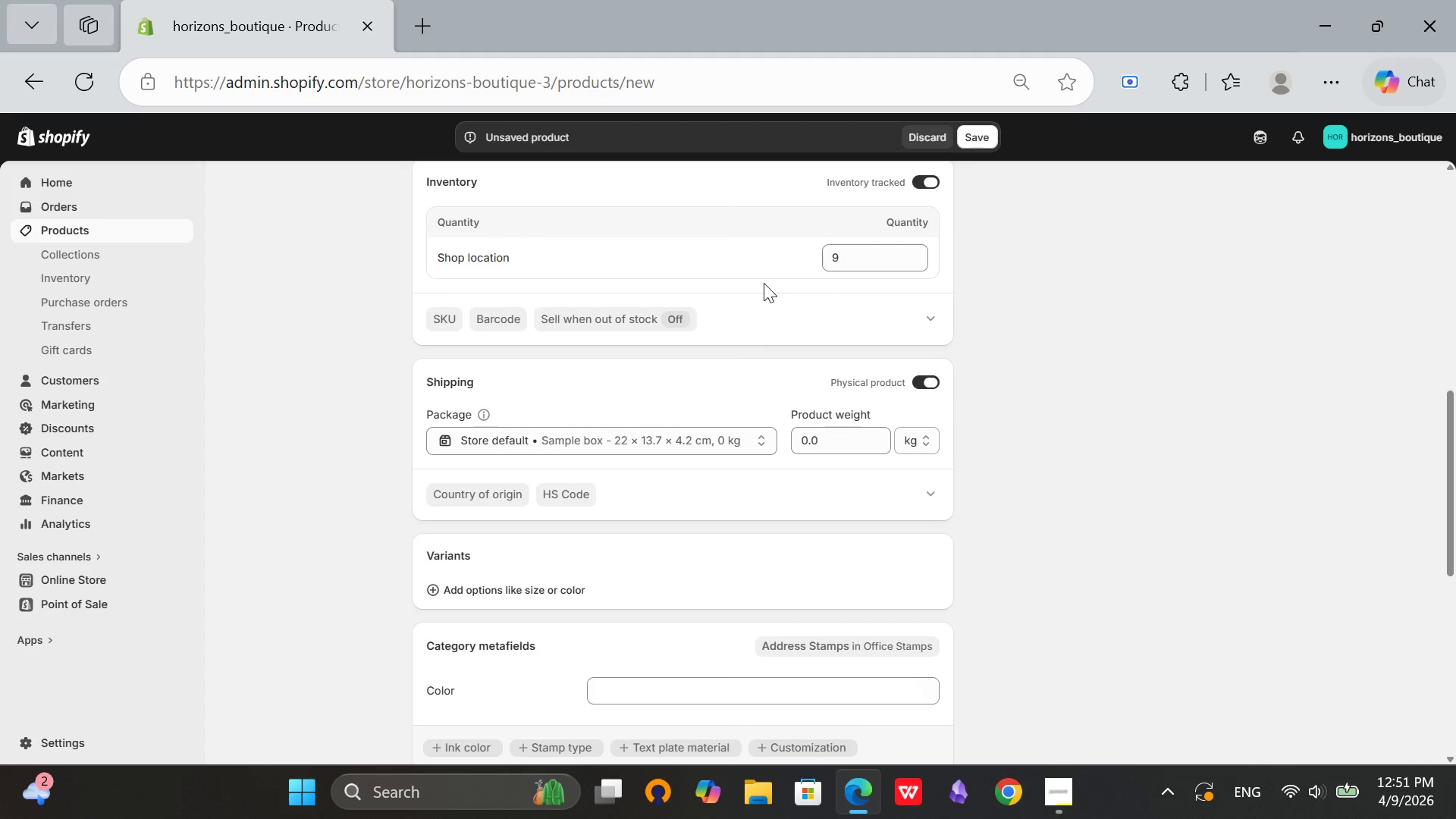 
scroll: coordinate [758, 325], scroll_direction: up, amount: 3.0
 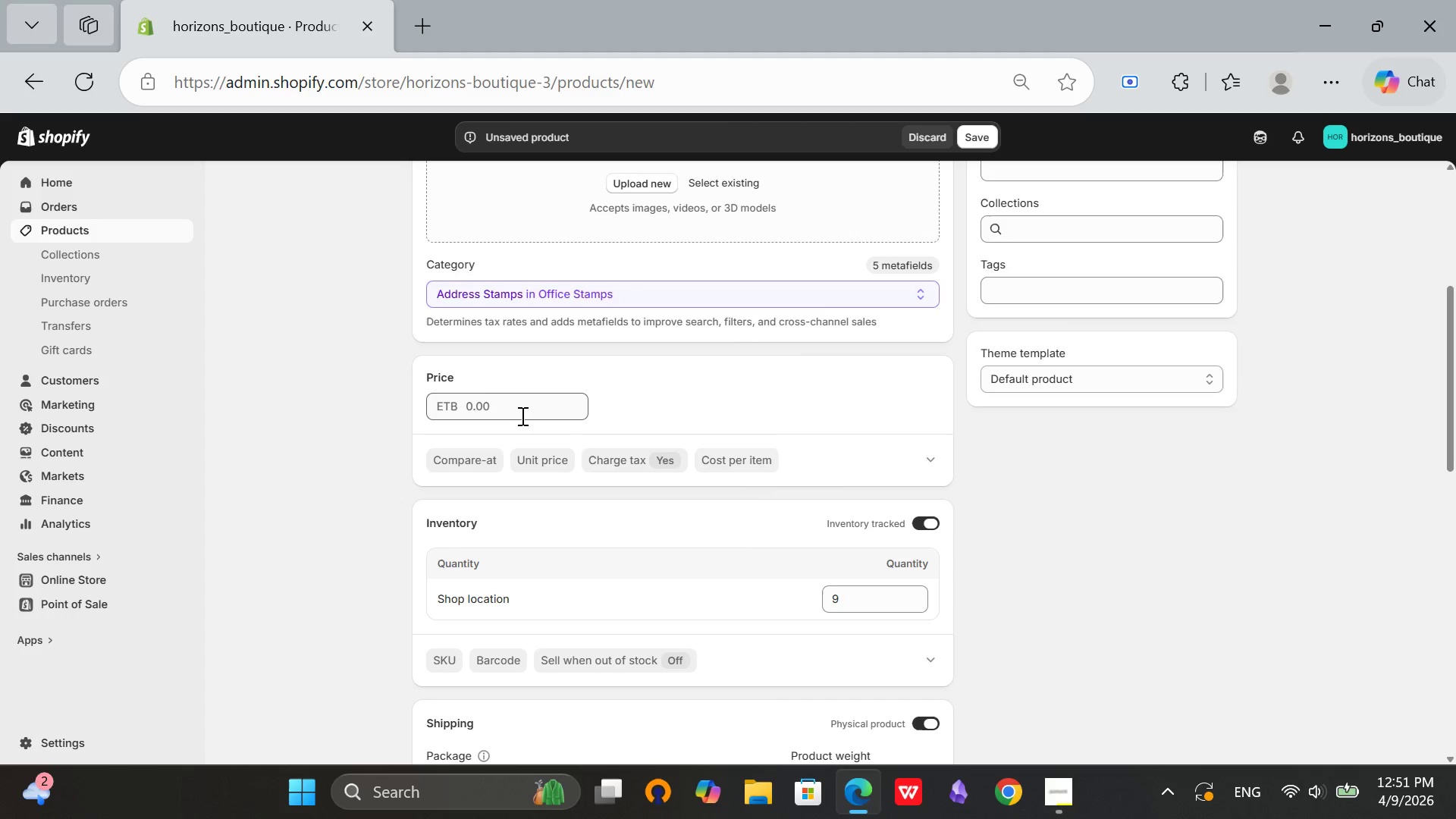 
left_click([519, 408])
 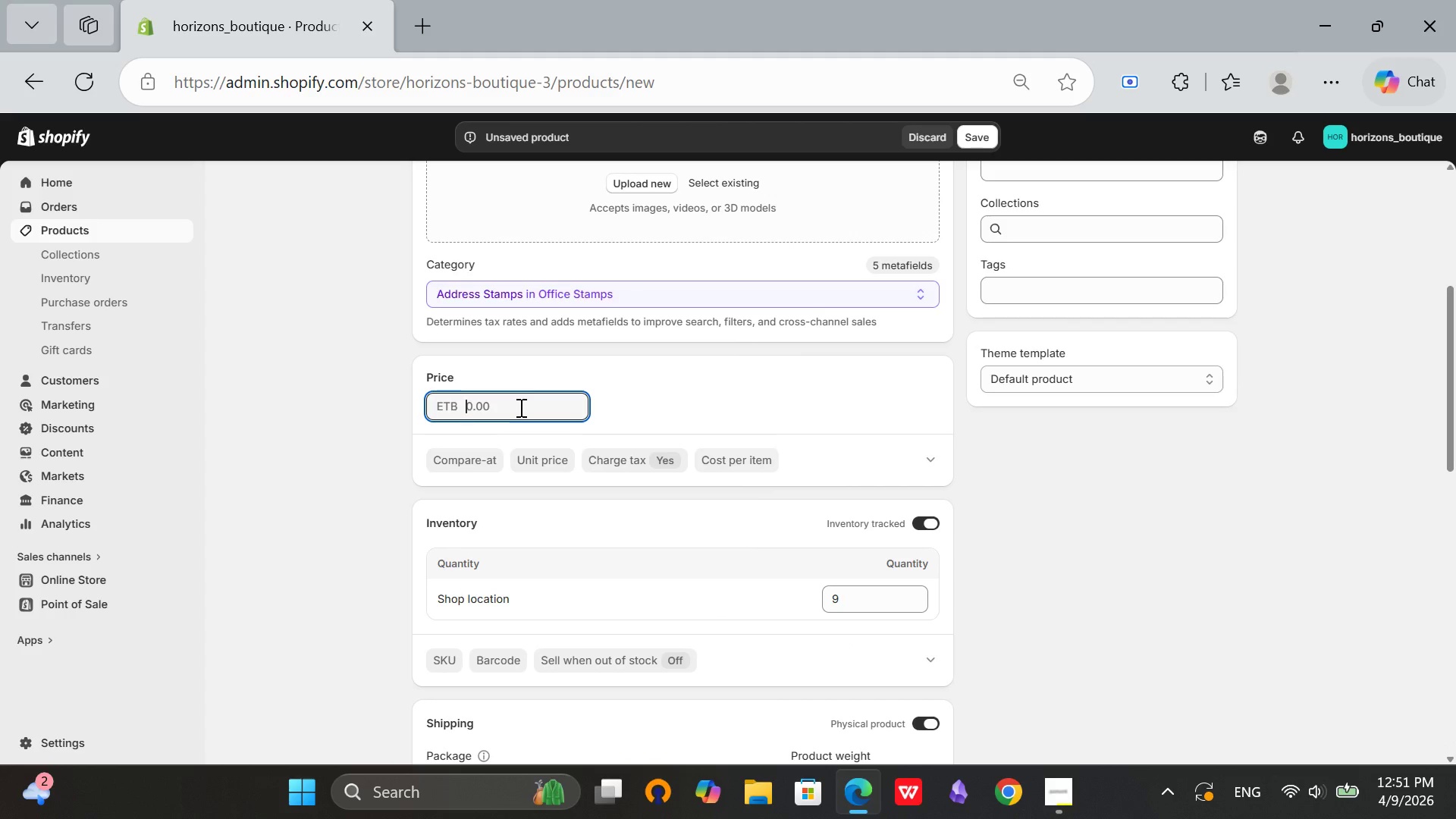 
type(45)
 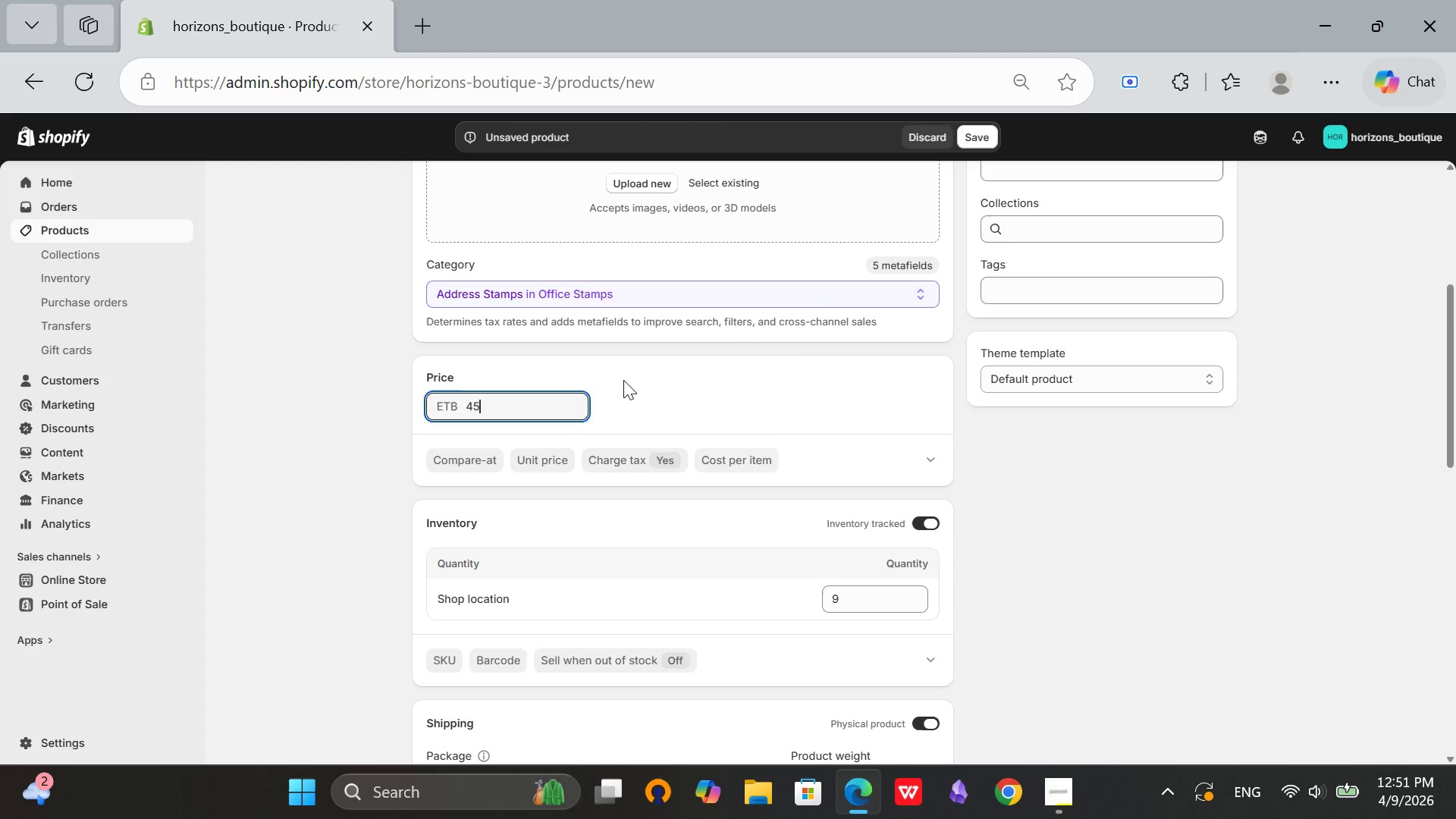 
left_click([624, 380])
 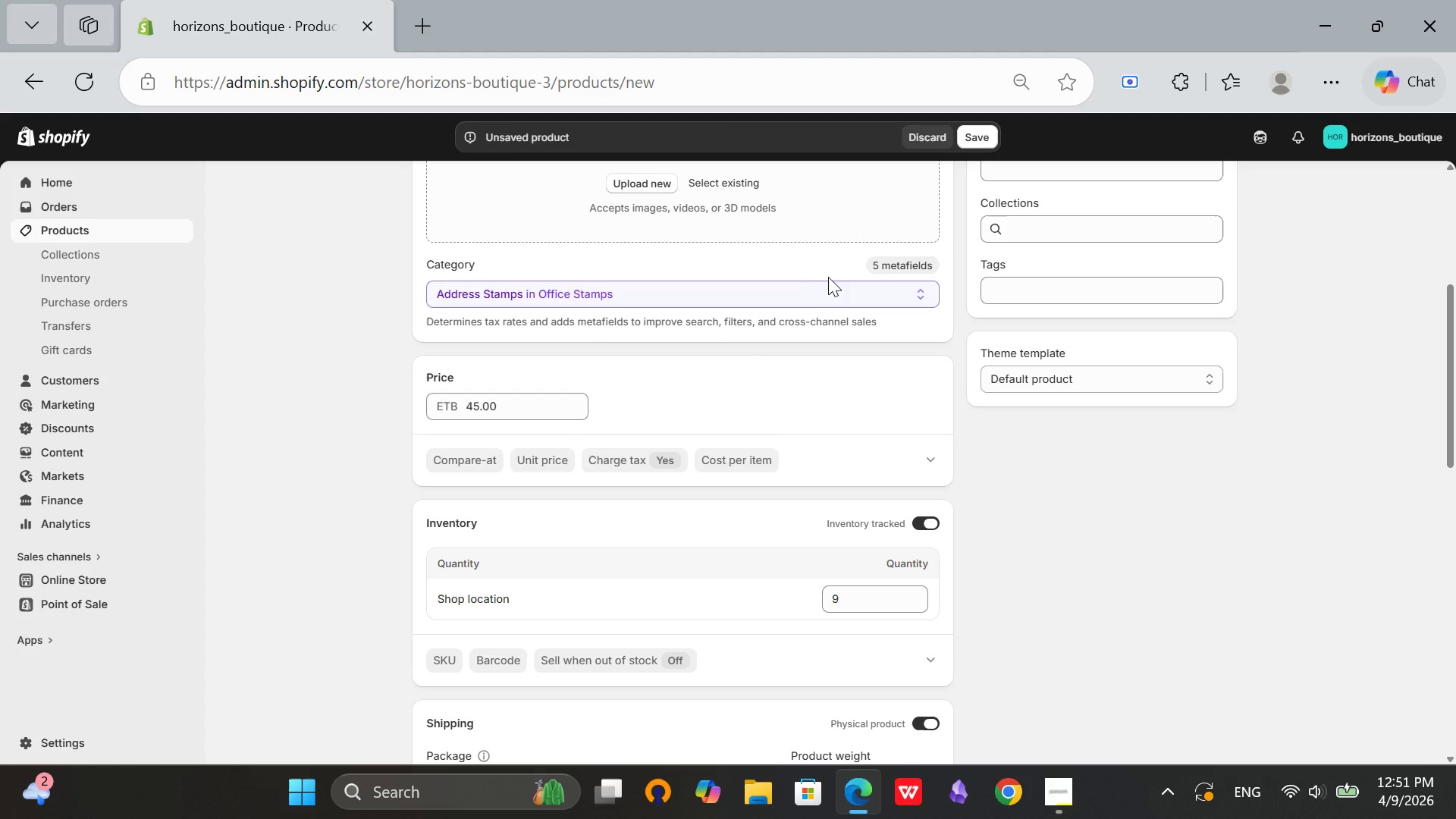 
left_click([807, 288])
 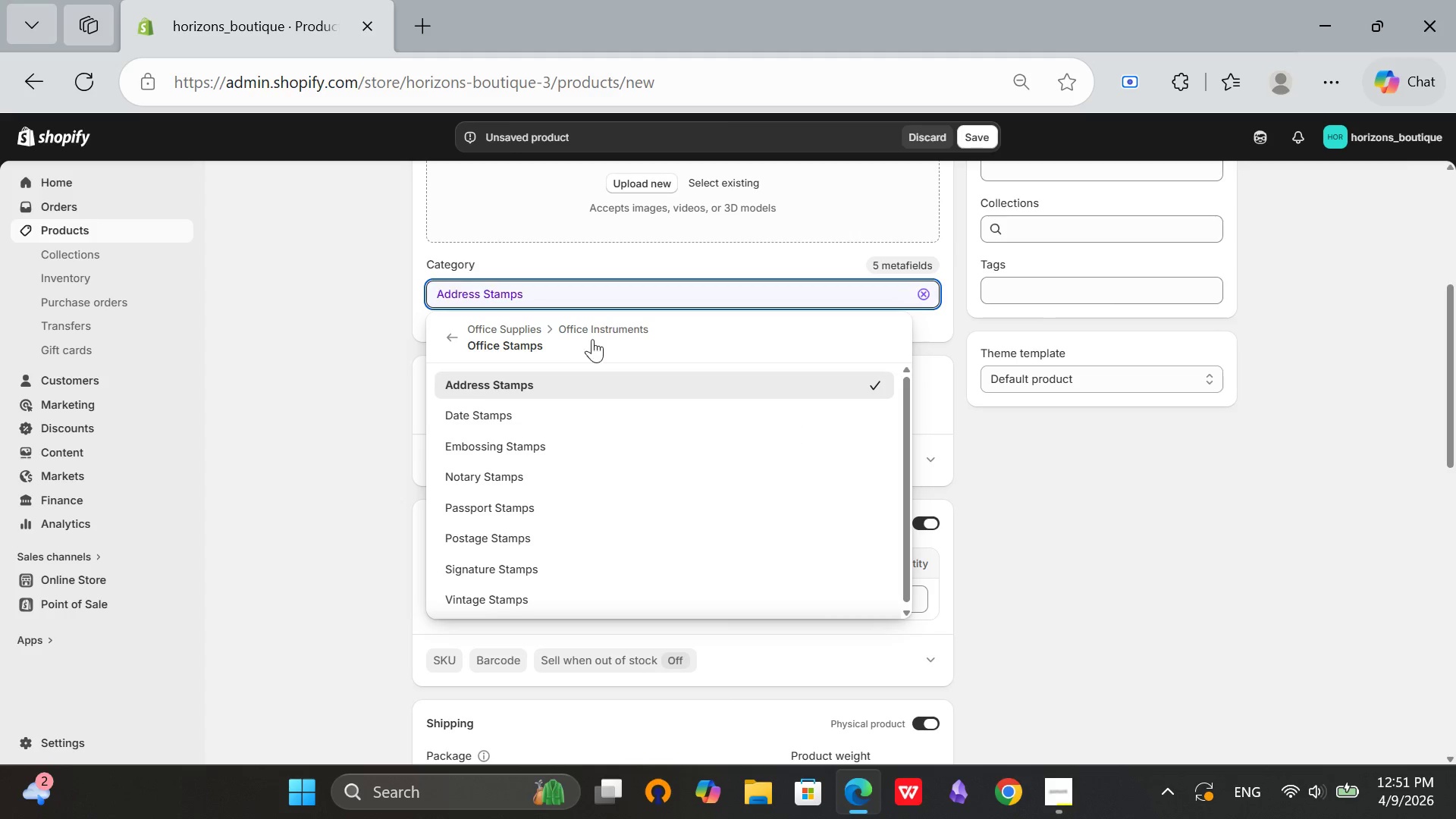 
wait(5.89)
 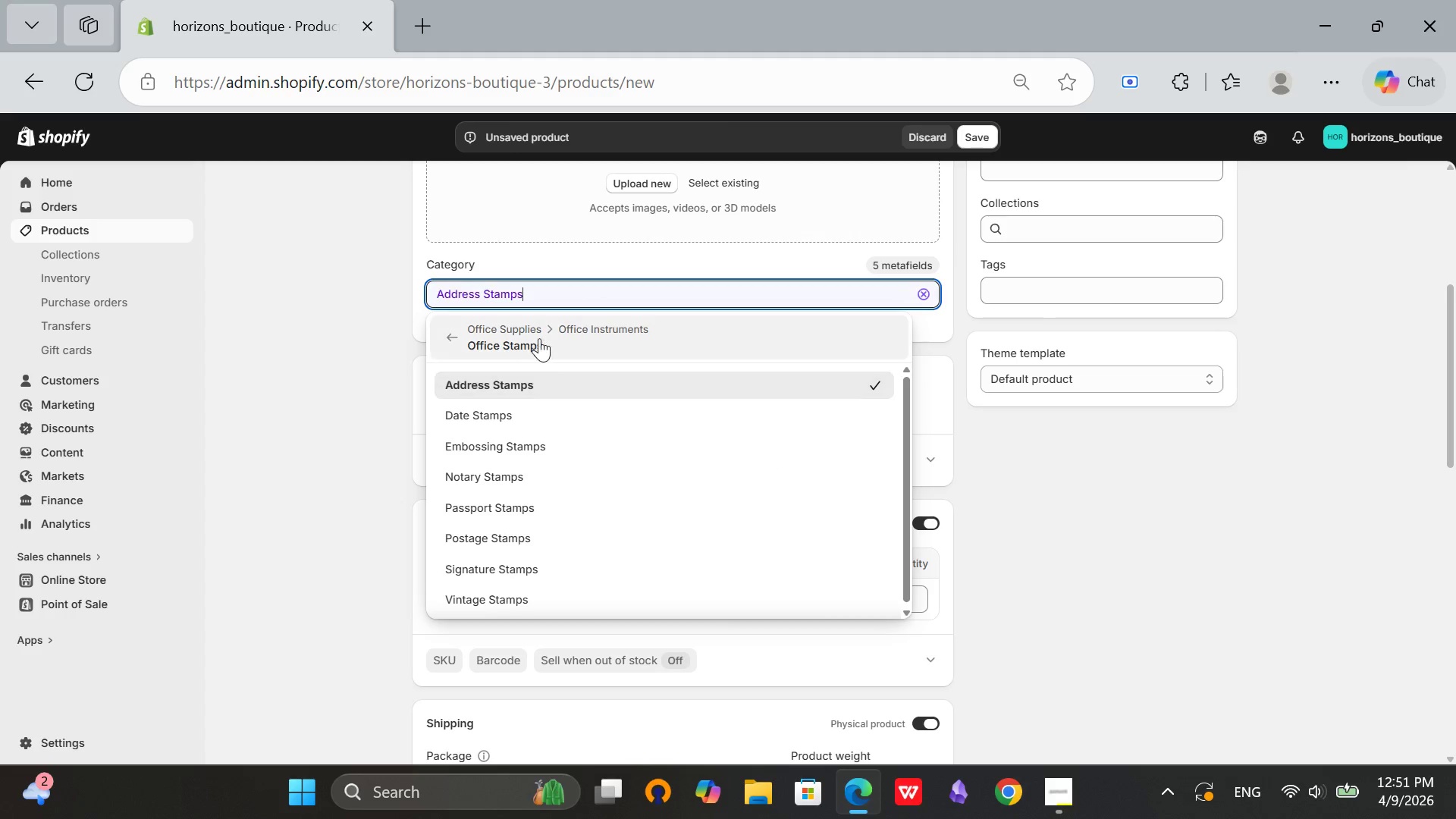 
left_click([927, 298])
 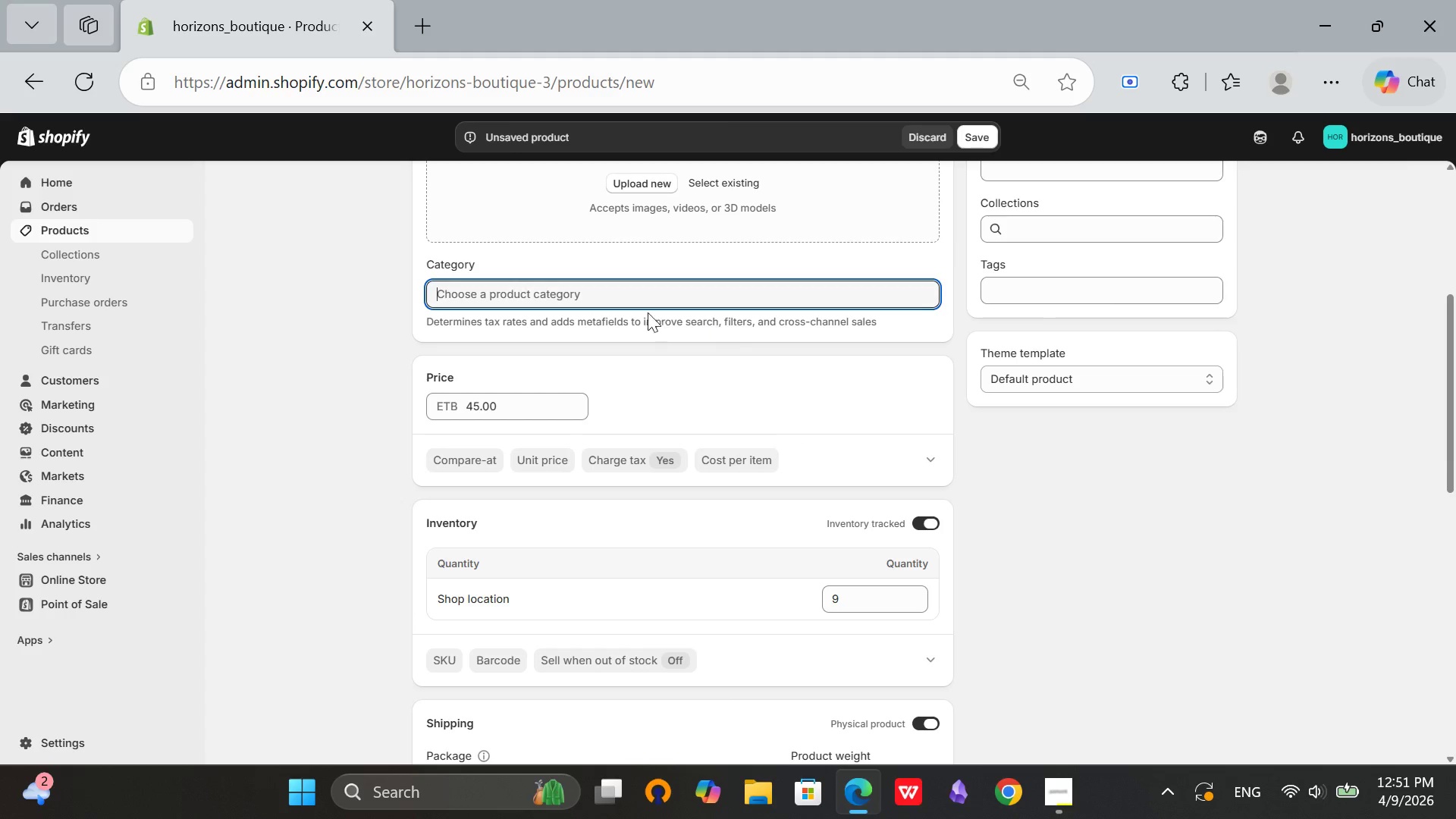 
left_click([639, 298])
 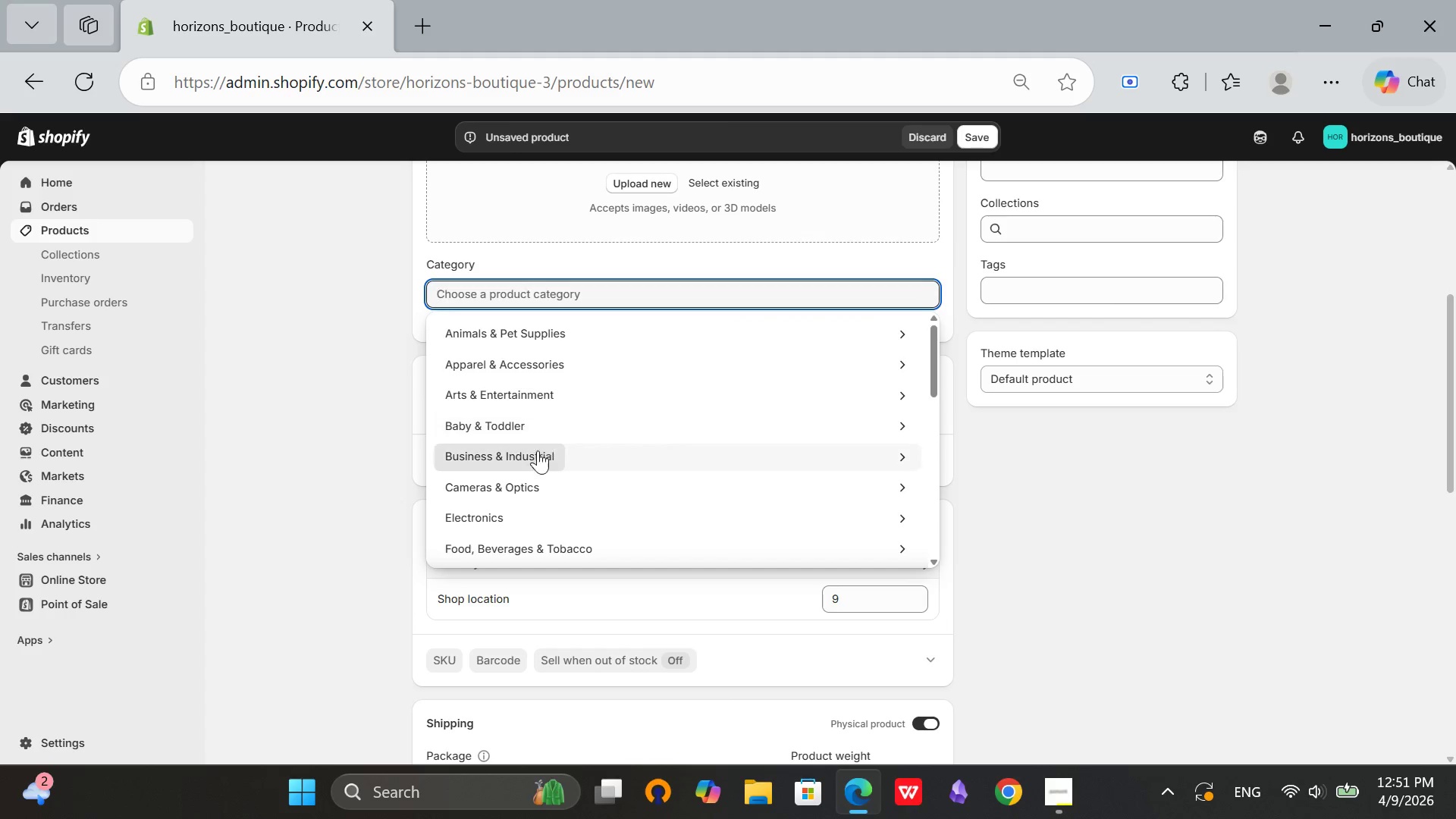 
scroll: coordinate [503, 532], scroll_direction: down, amount: 4.0
 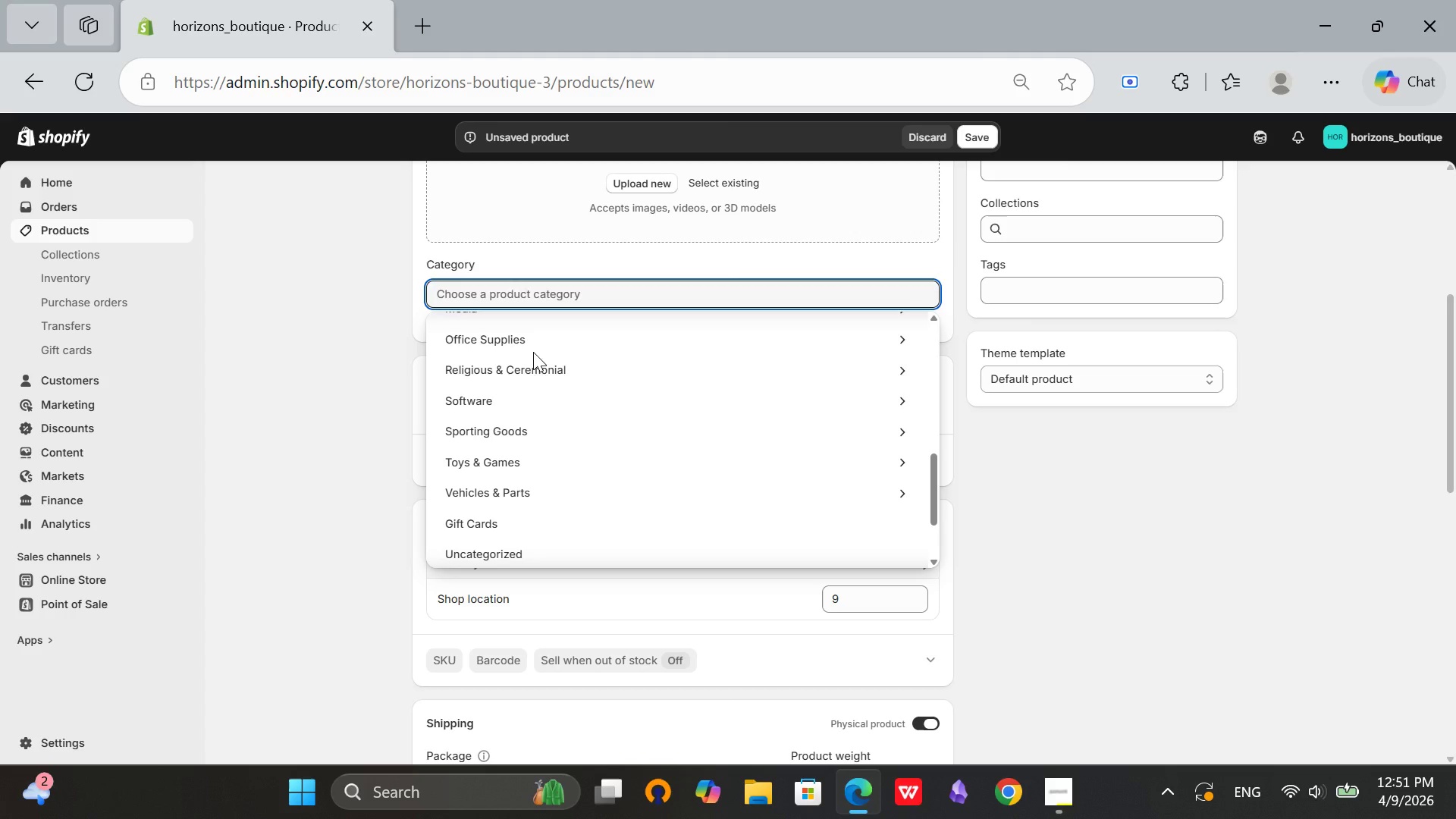 
left_click([533, 346])
 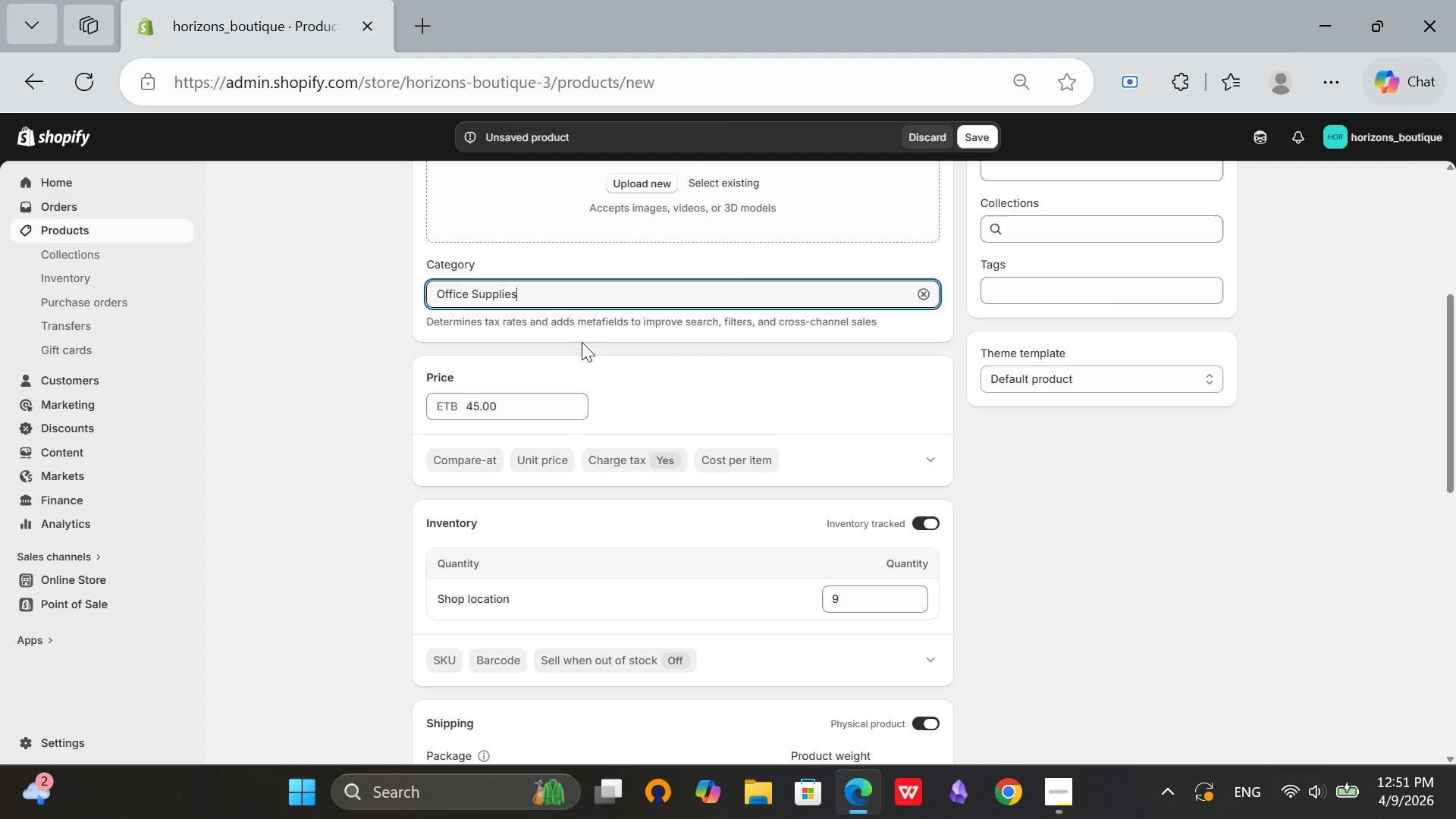 
left_click([575, 297])
 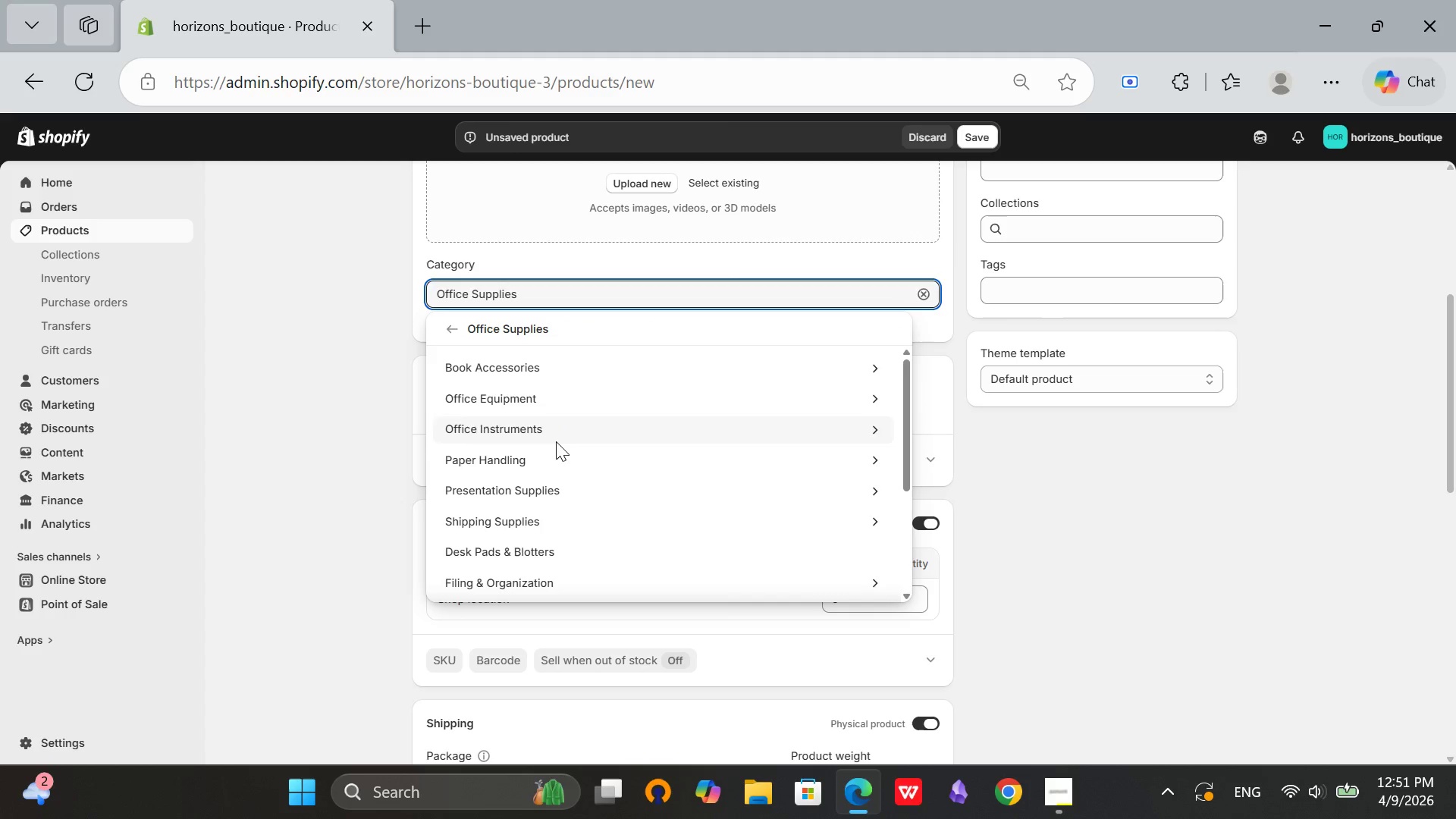 
left_click([548, 428])
 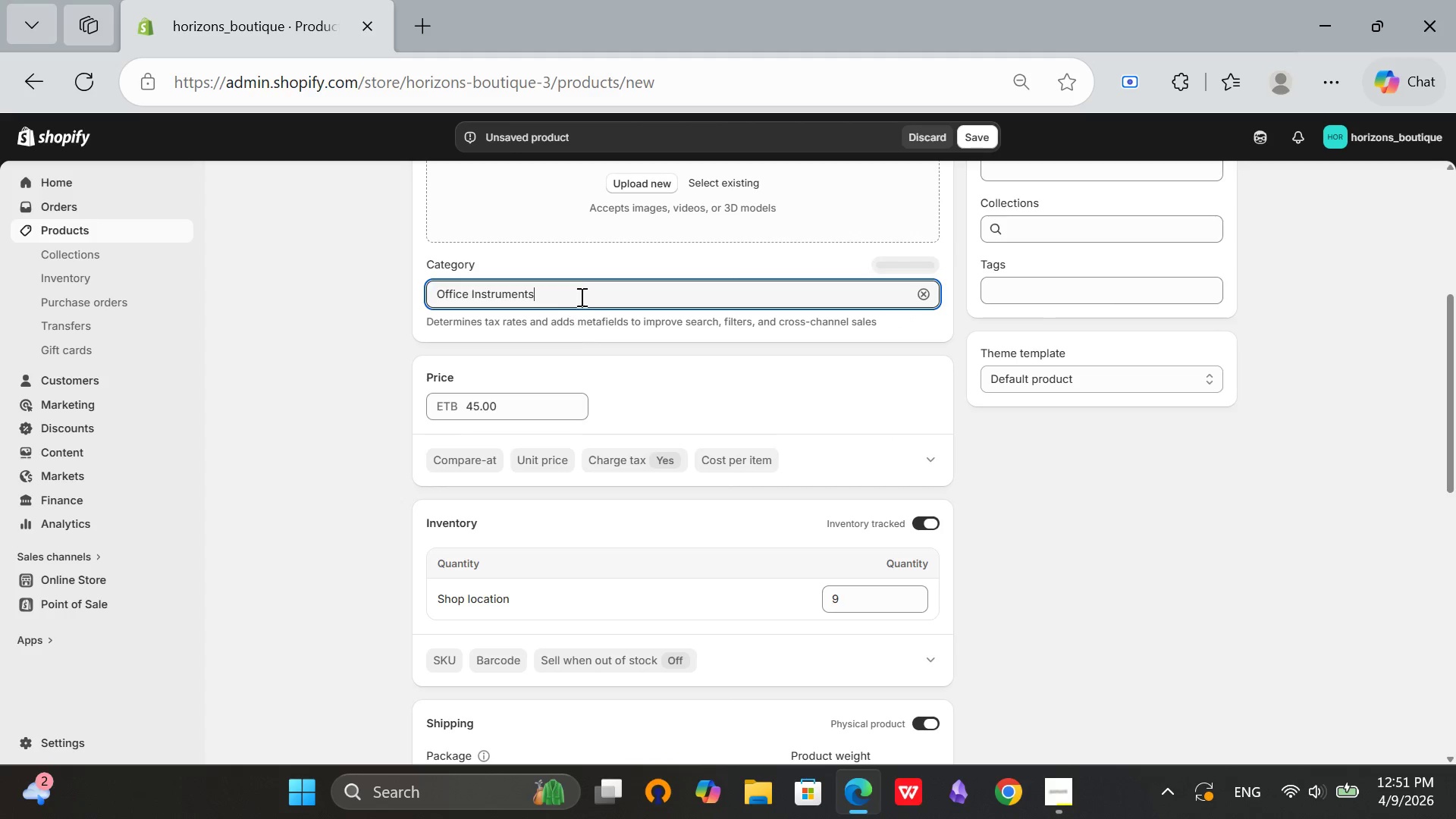 
left_click([582, 293])
 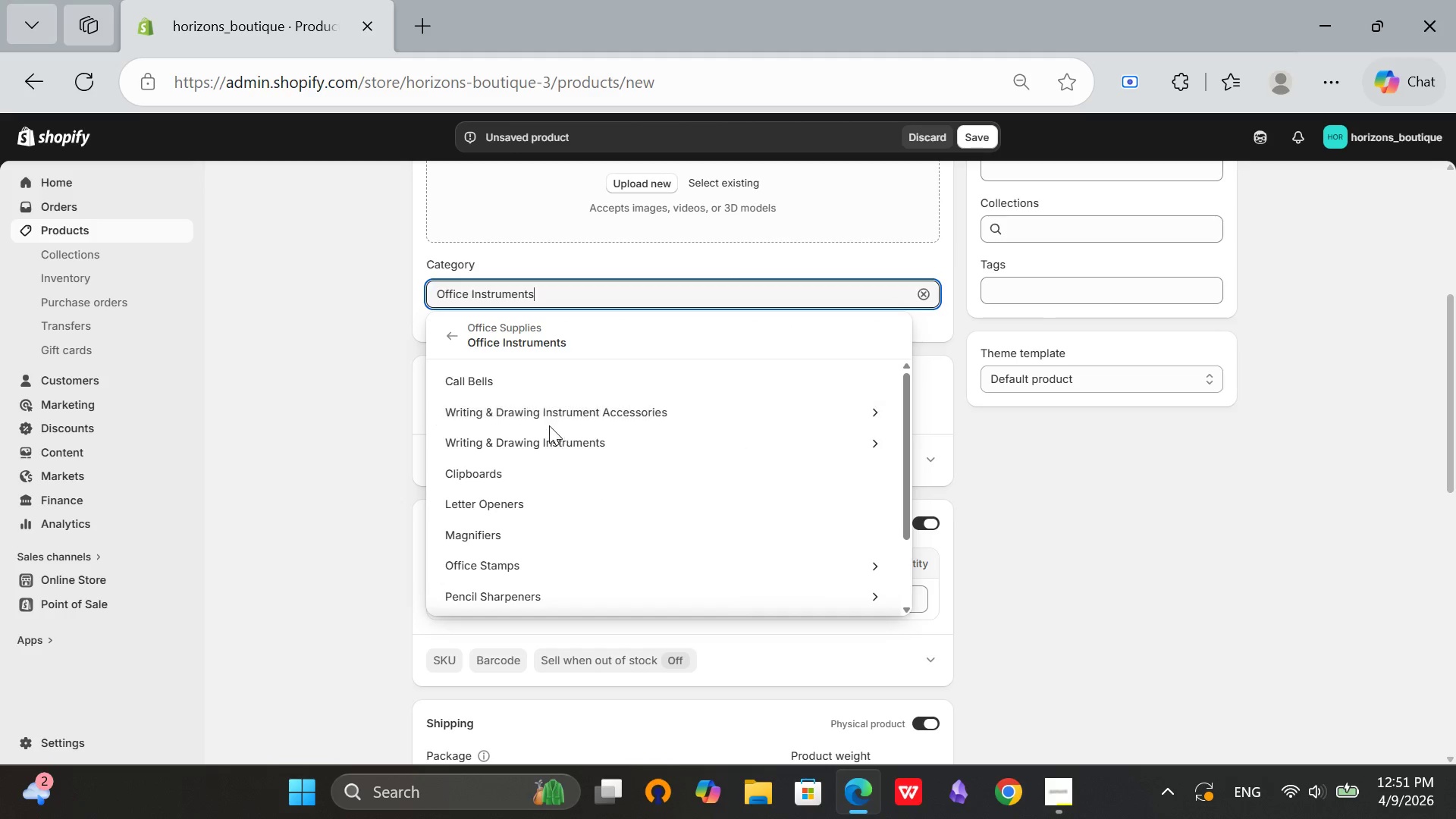 
scroll: coordinate [544, 385], scroll_direction: down, amount: 1.0
 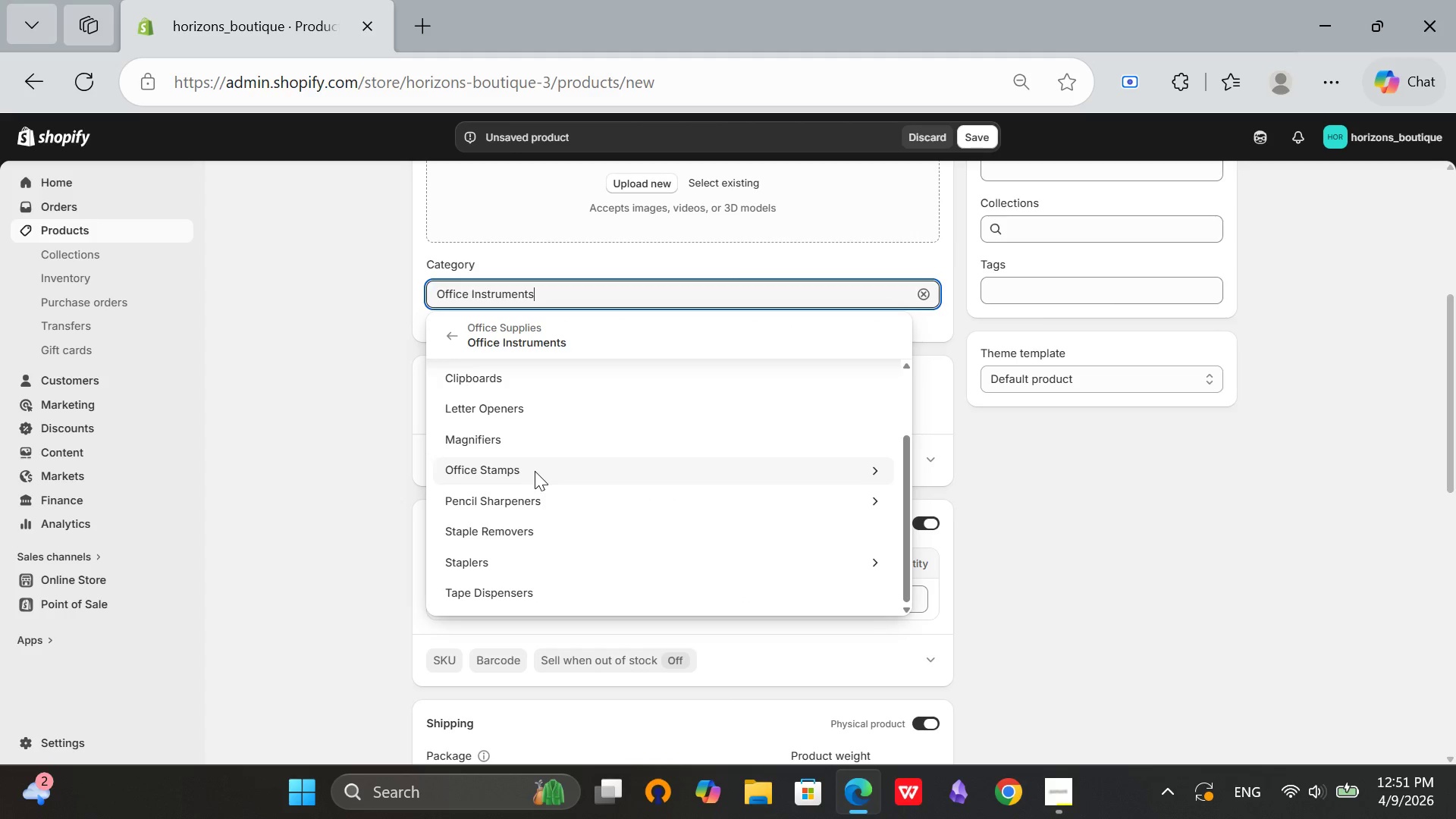 
left_click([535, 471])
 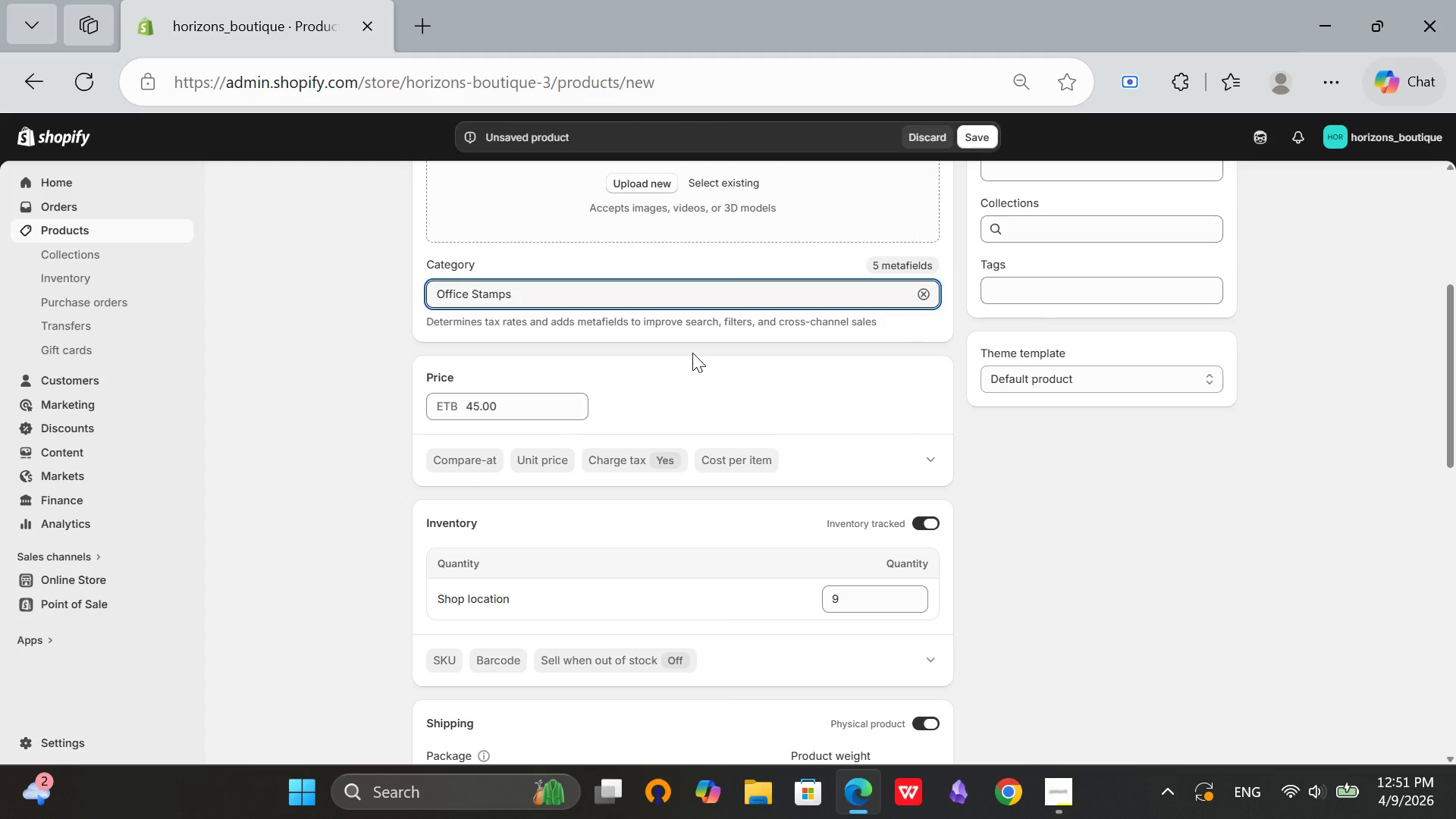 
left_click([692, 353])
 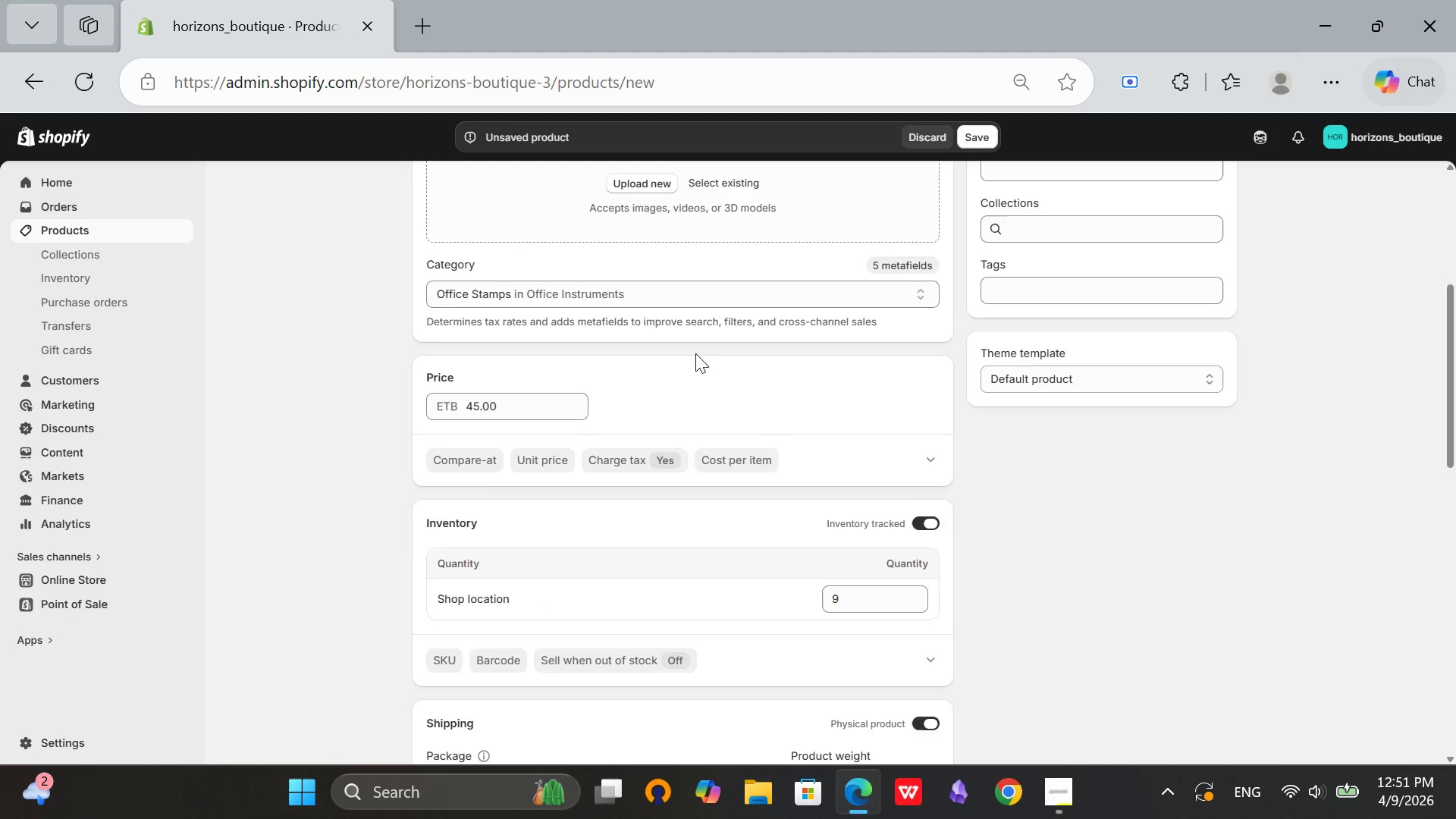 
scroll: coordinate [726, 486], scroll_direction: down, amount: 9.0
 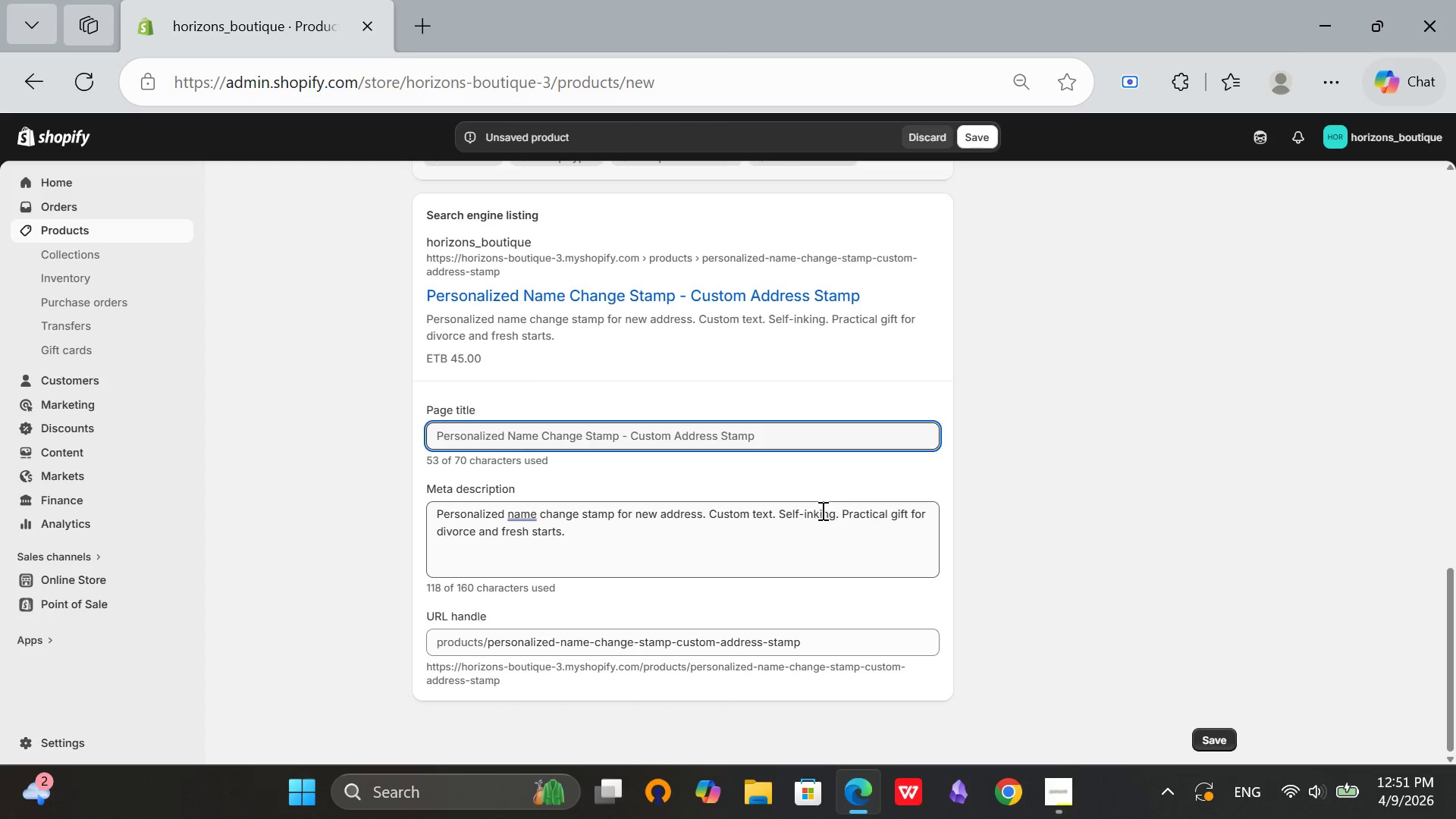 
scroll: coordinate [780, 510], scroll_direction: none, amount: 0.0
 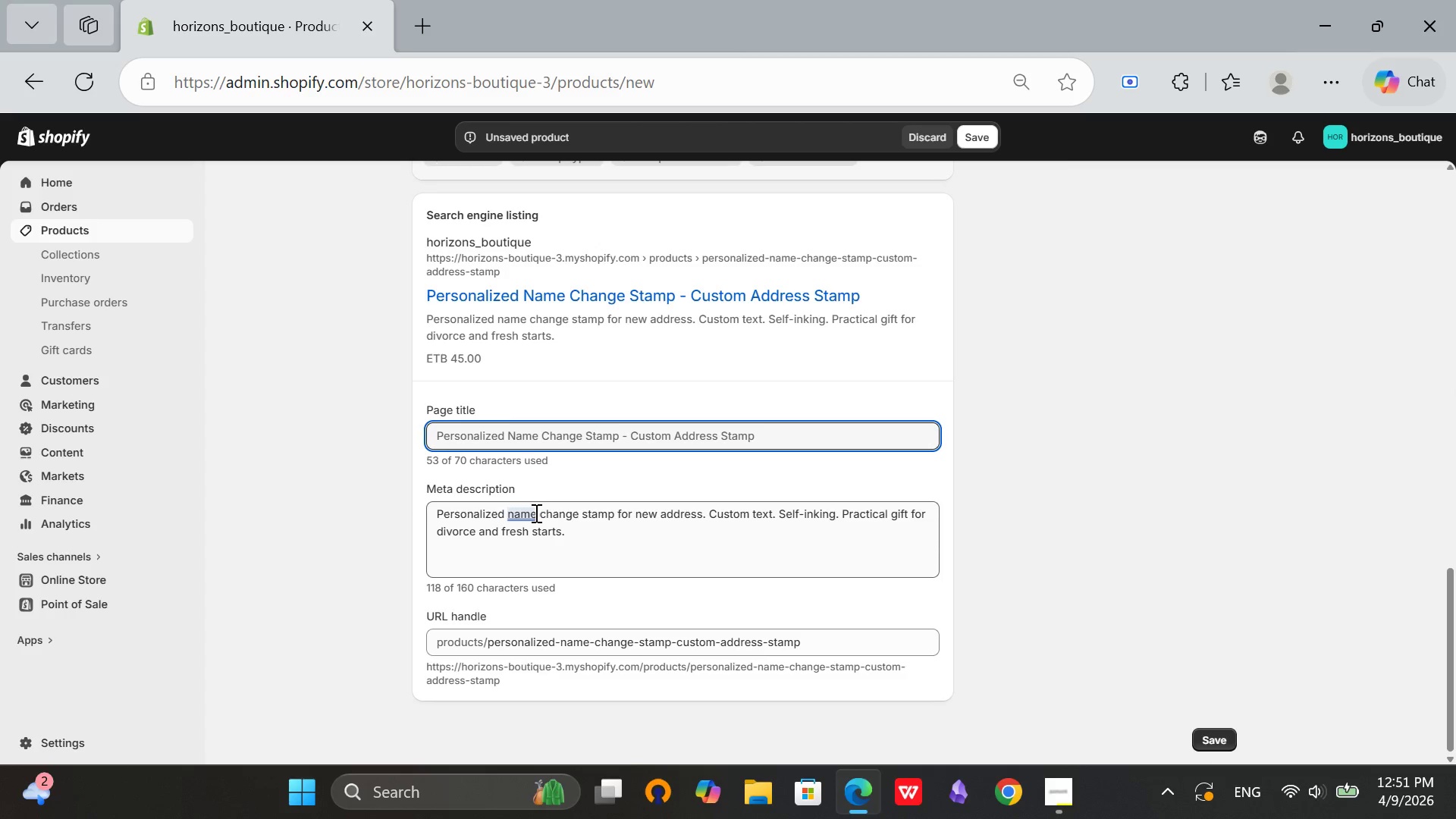 
left_click([535, 518])
 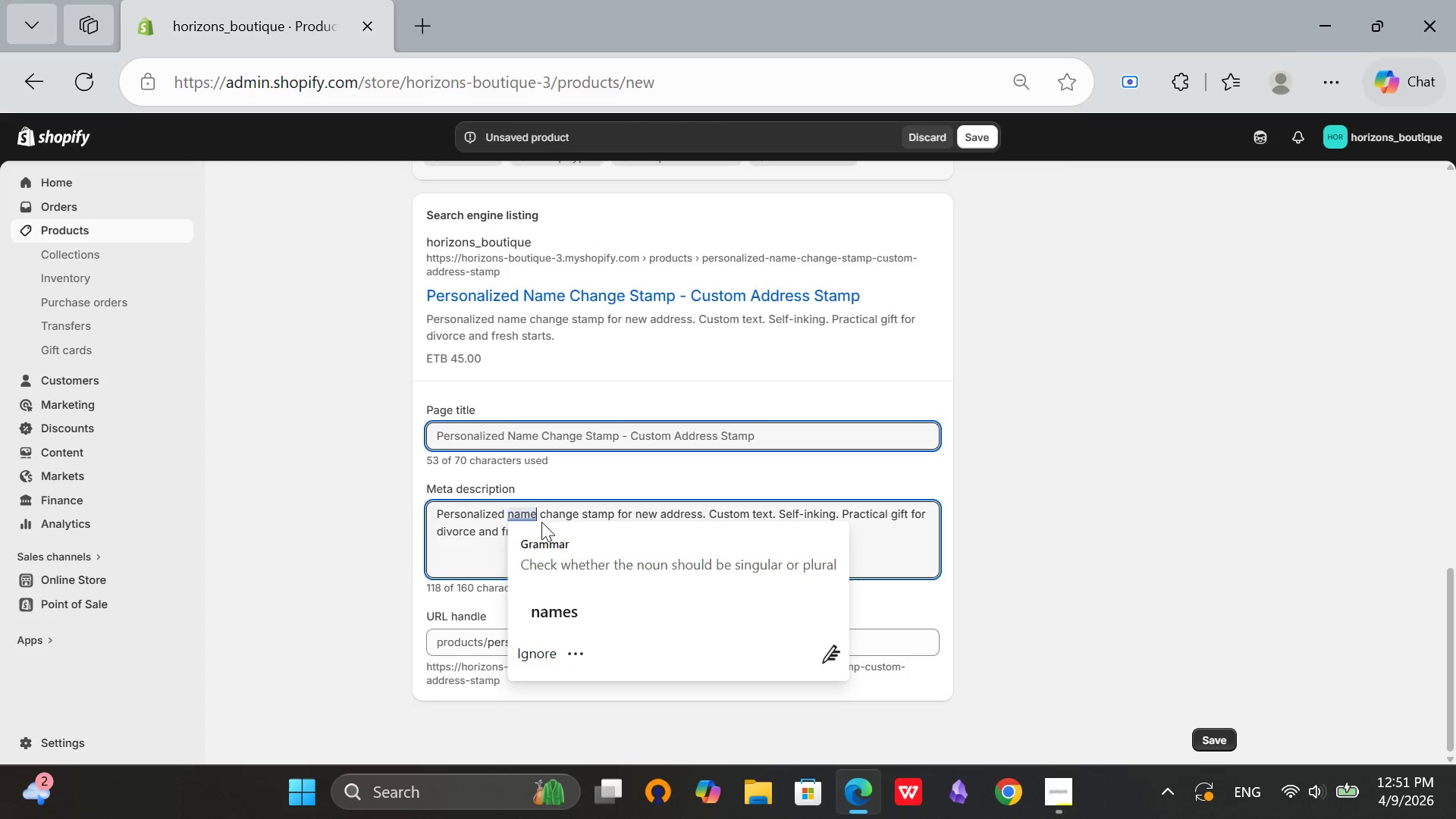 
left_click([548, 514])
 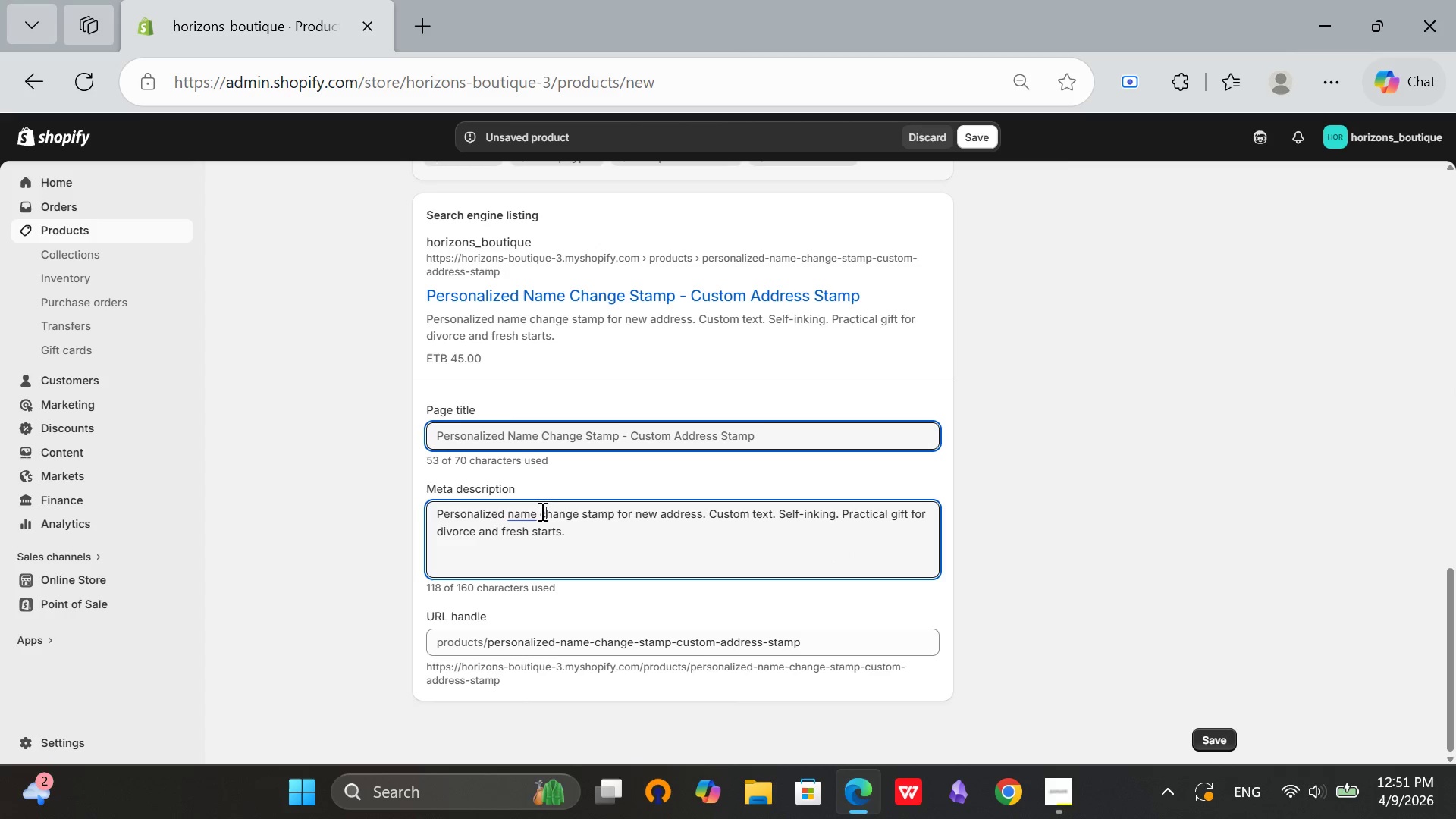 
left_click([540, 511])
 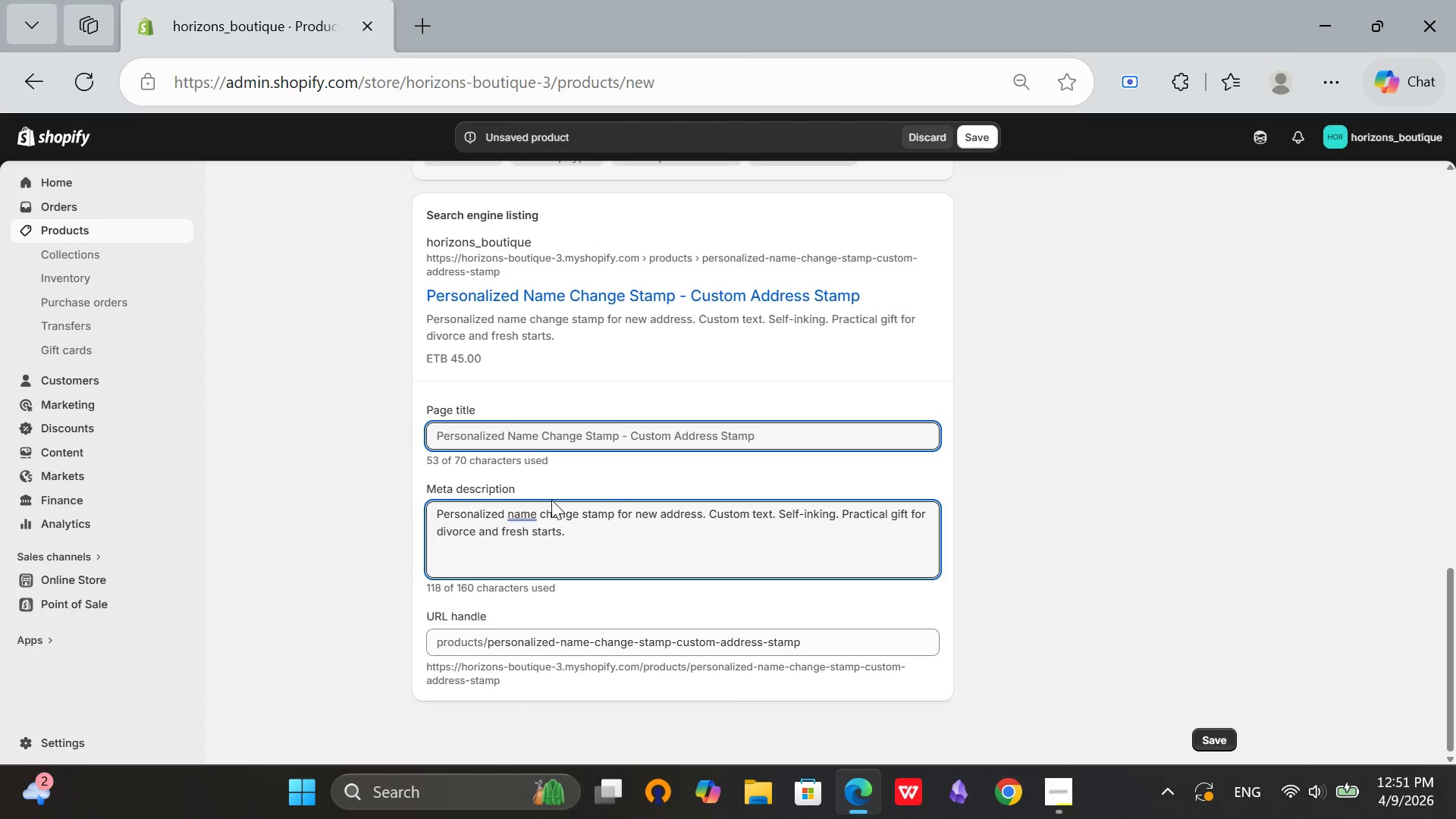 
key(Backspace)
 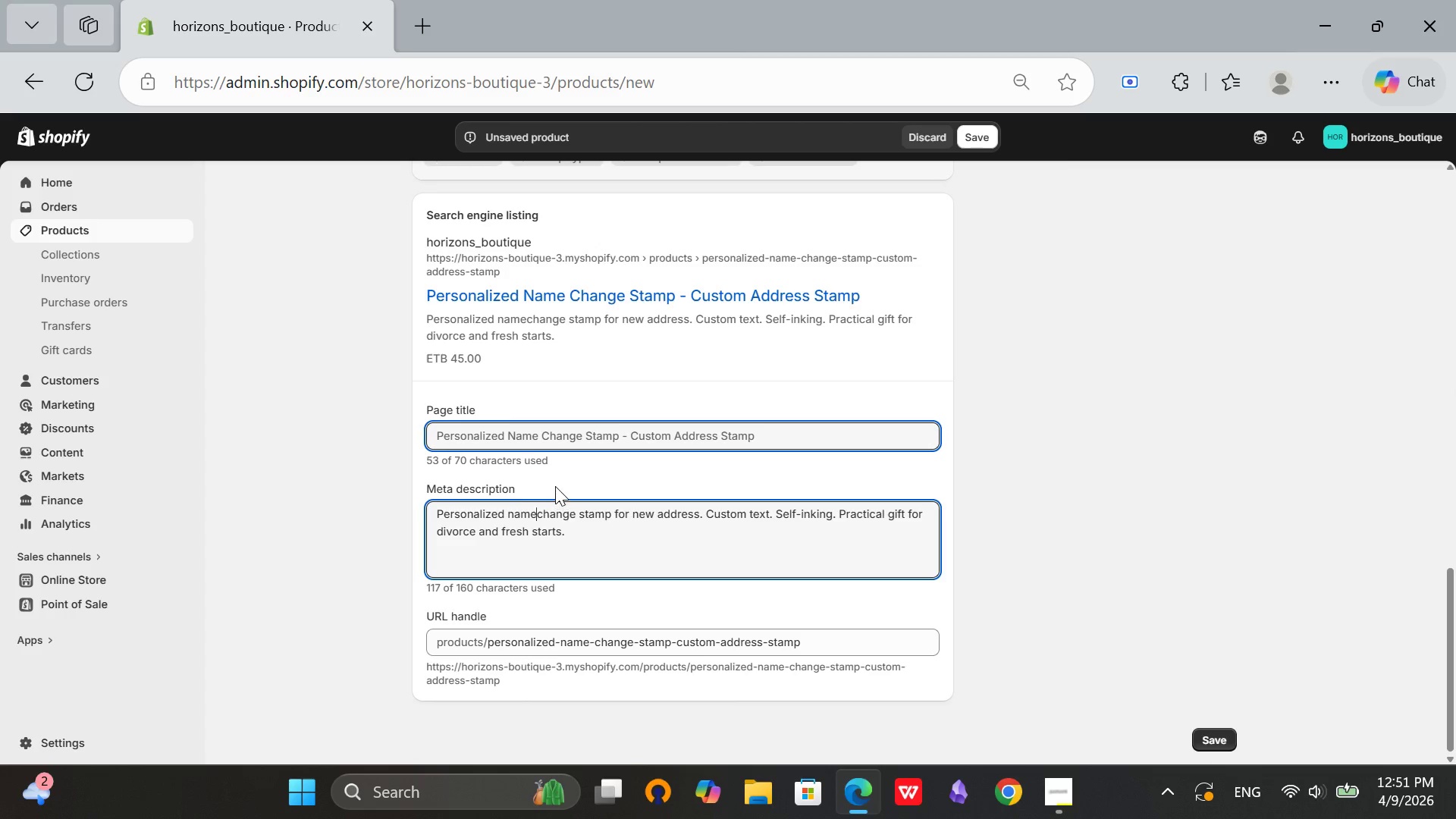 
key(S)
 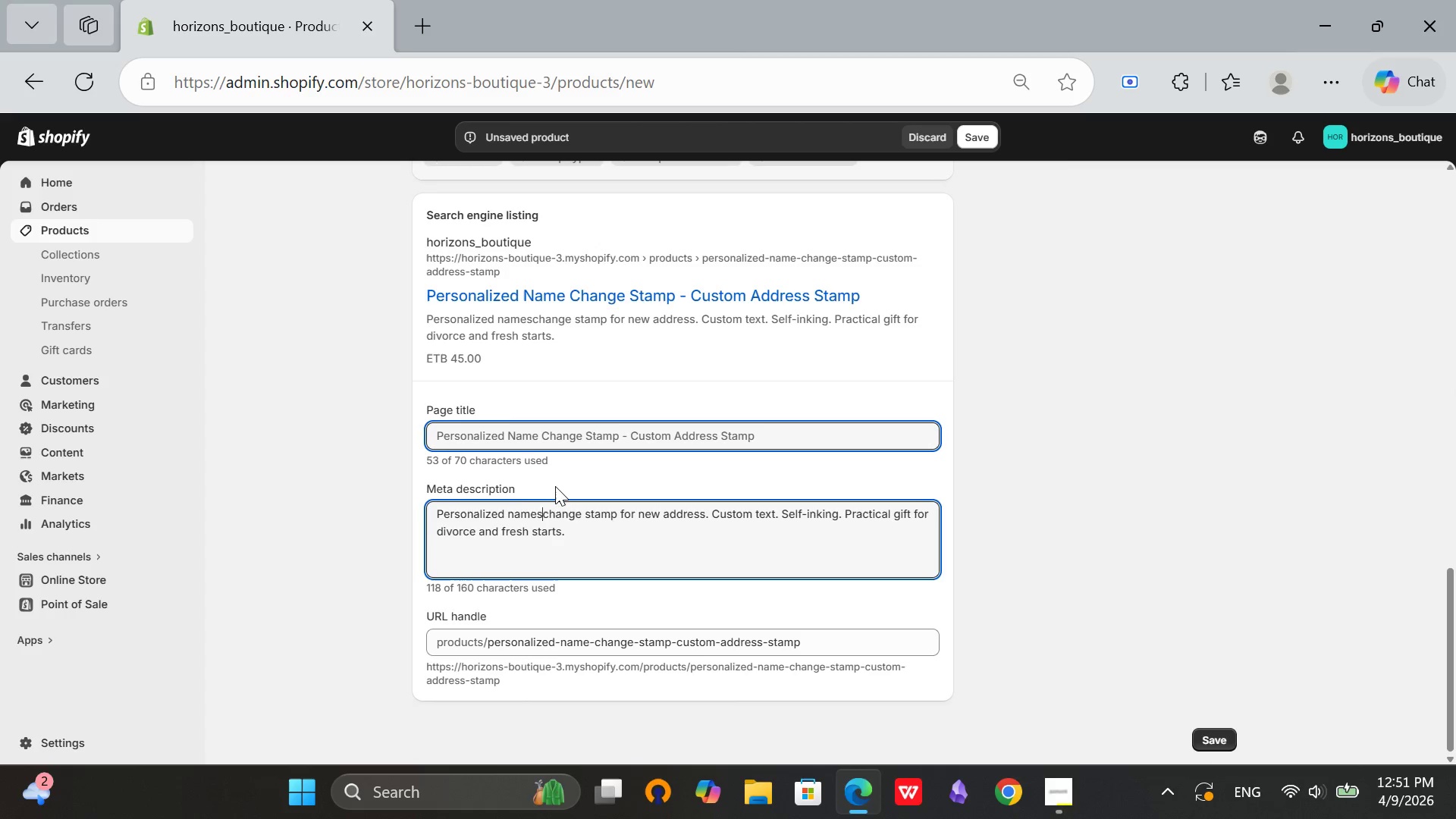 
key(Space)
 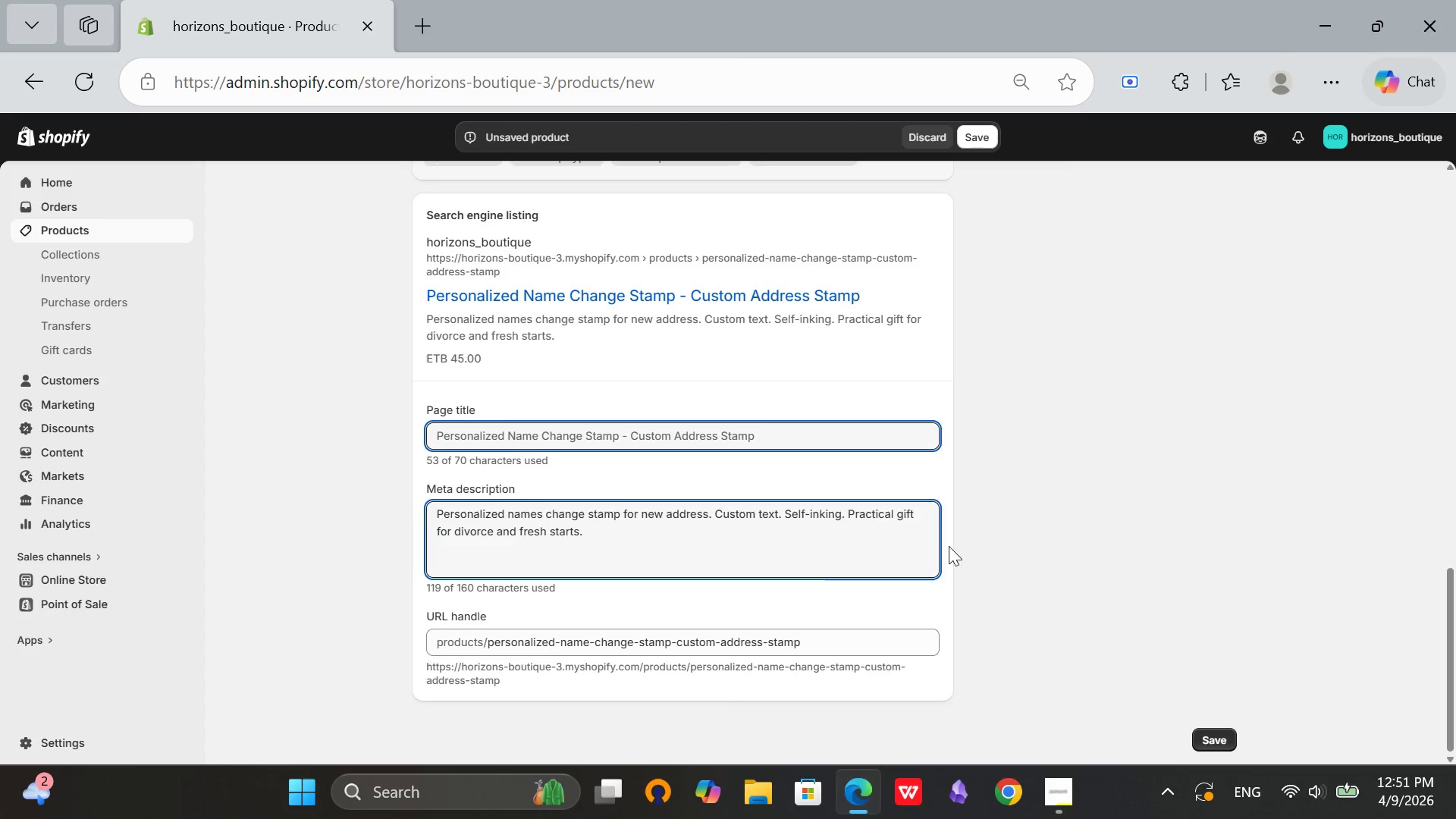 
scroll: coordinate [960, 534], scroll_direction: up, amount: 11.0
 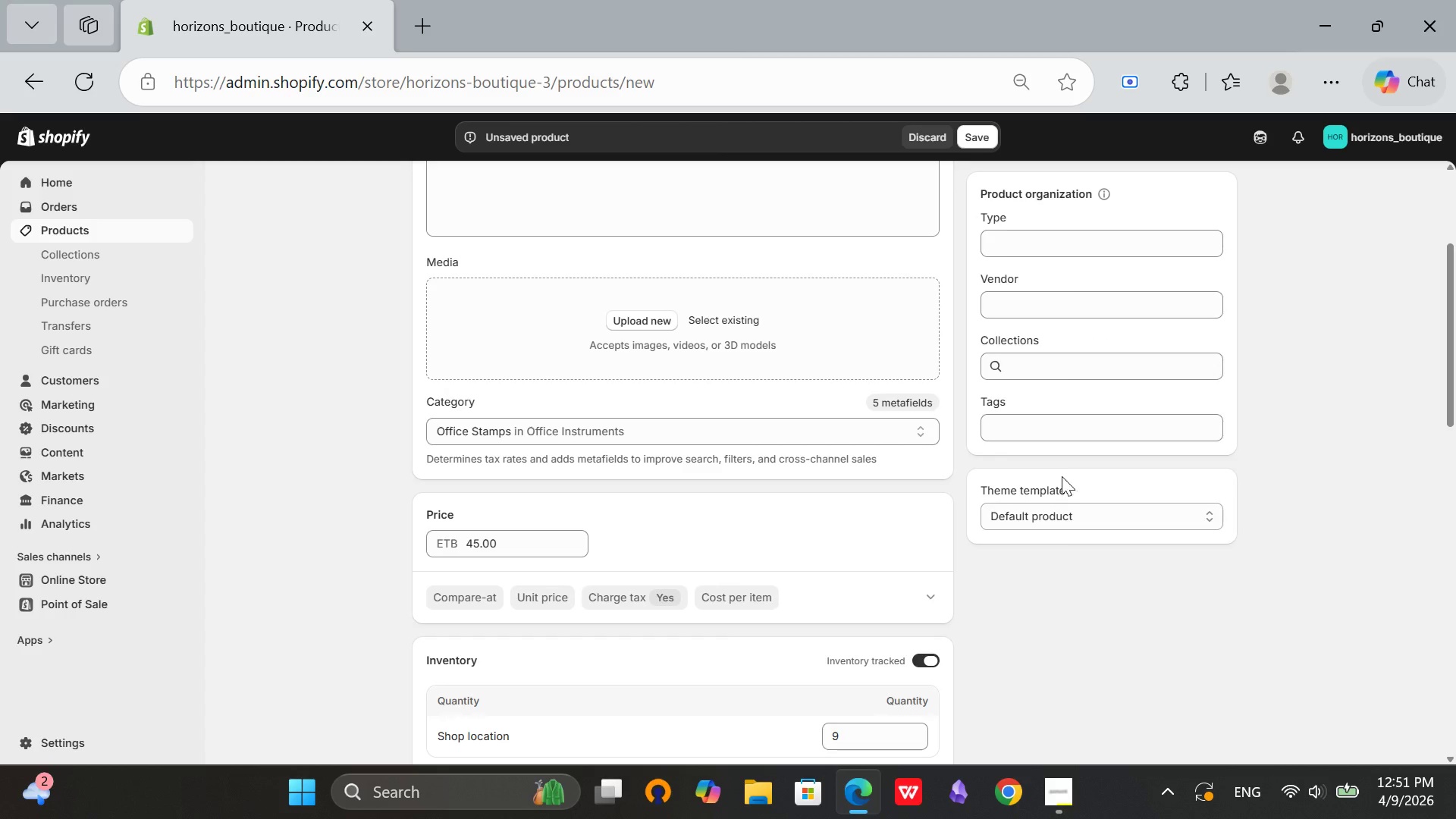 
left_click([1029, 427])
 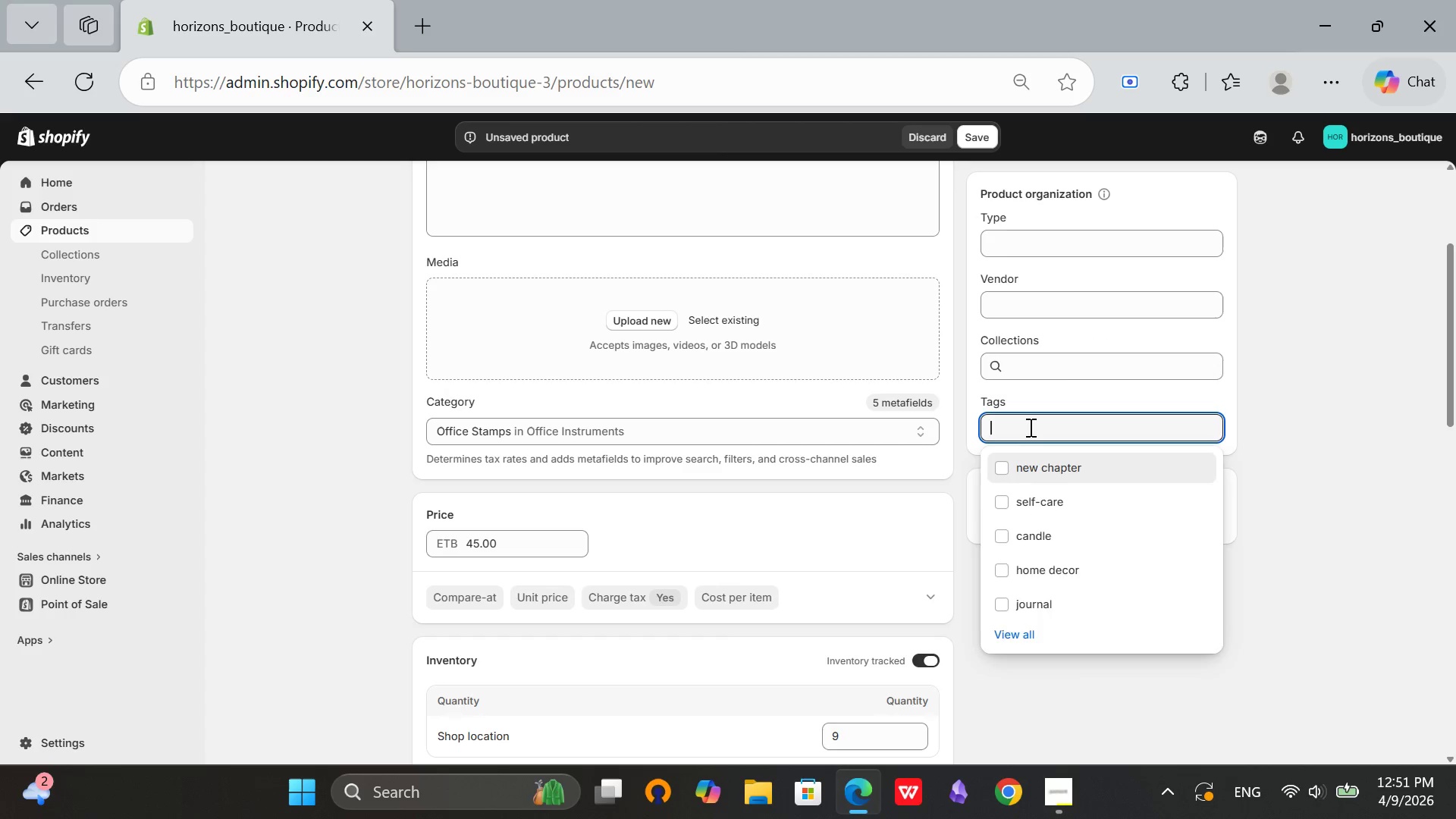 
type(art)
 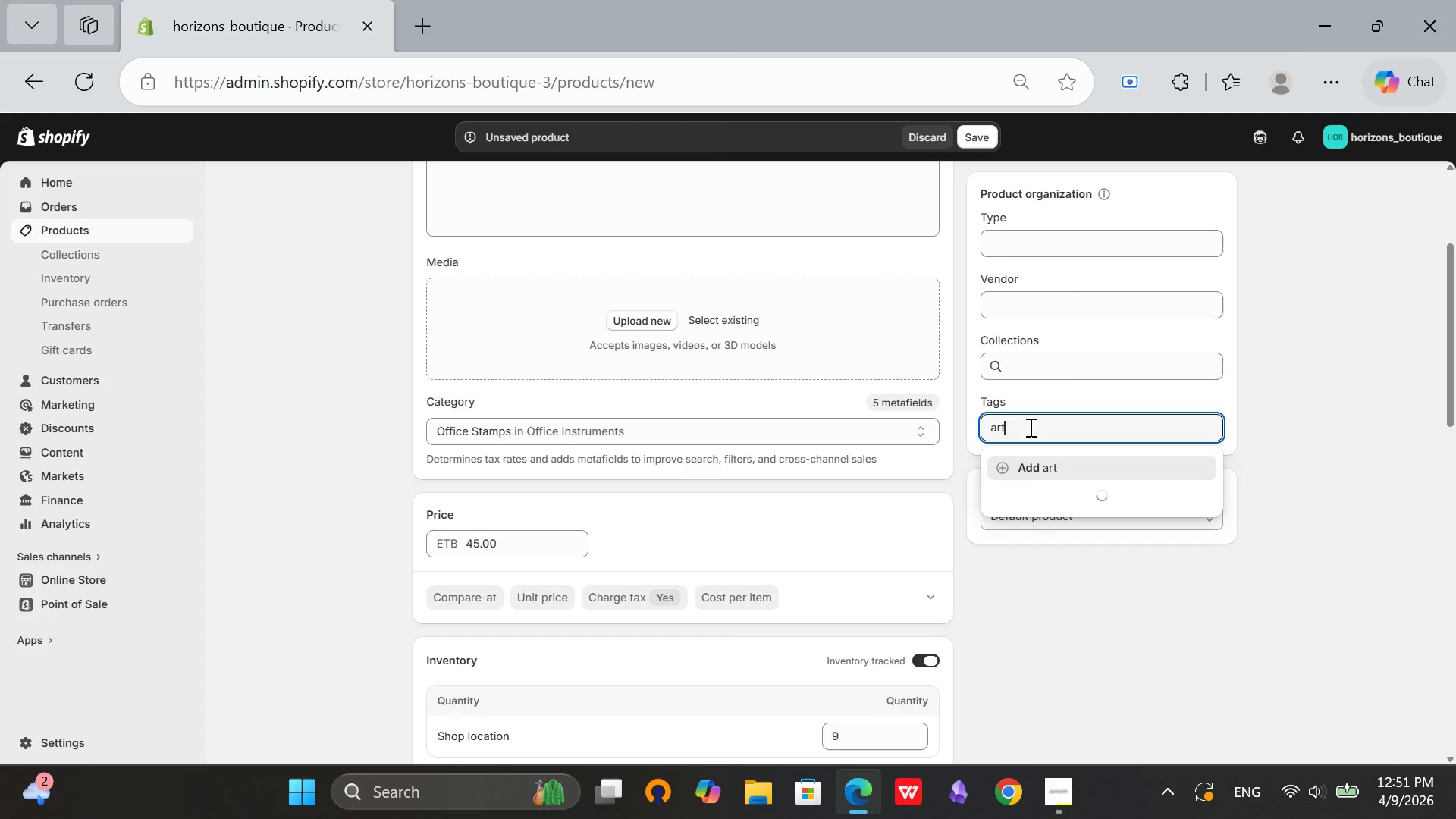 
key(Enter)
 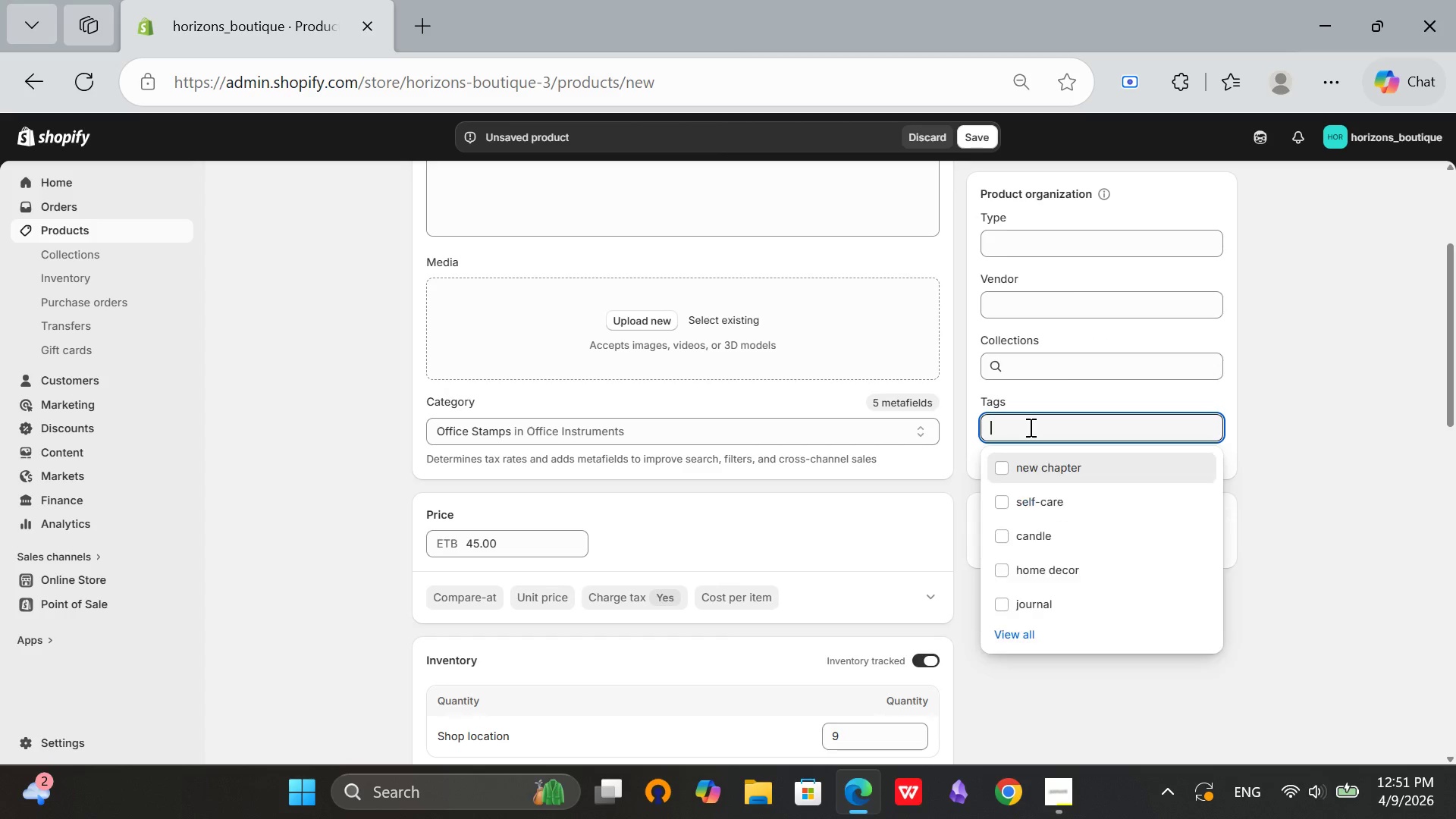 
type(home decor)
 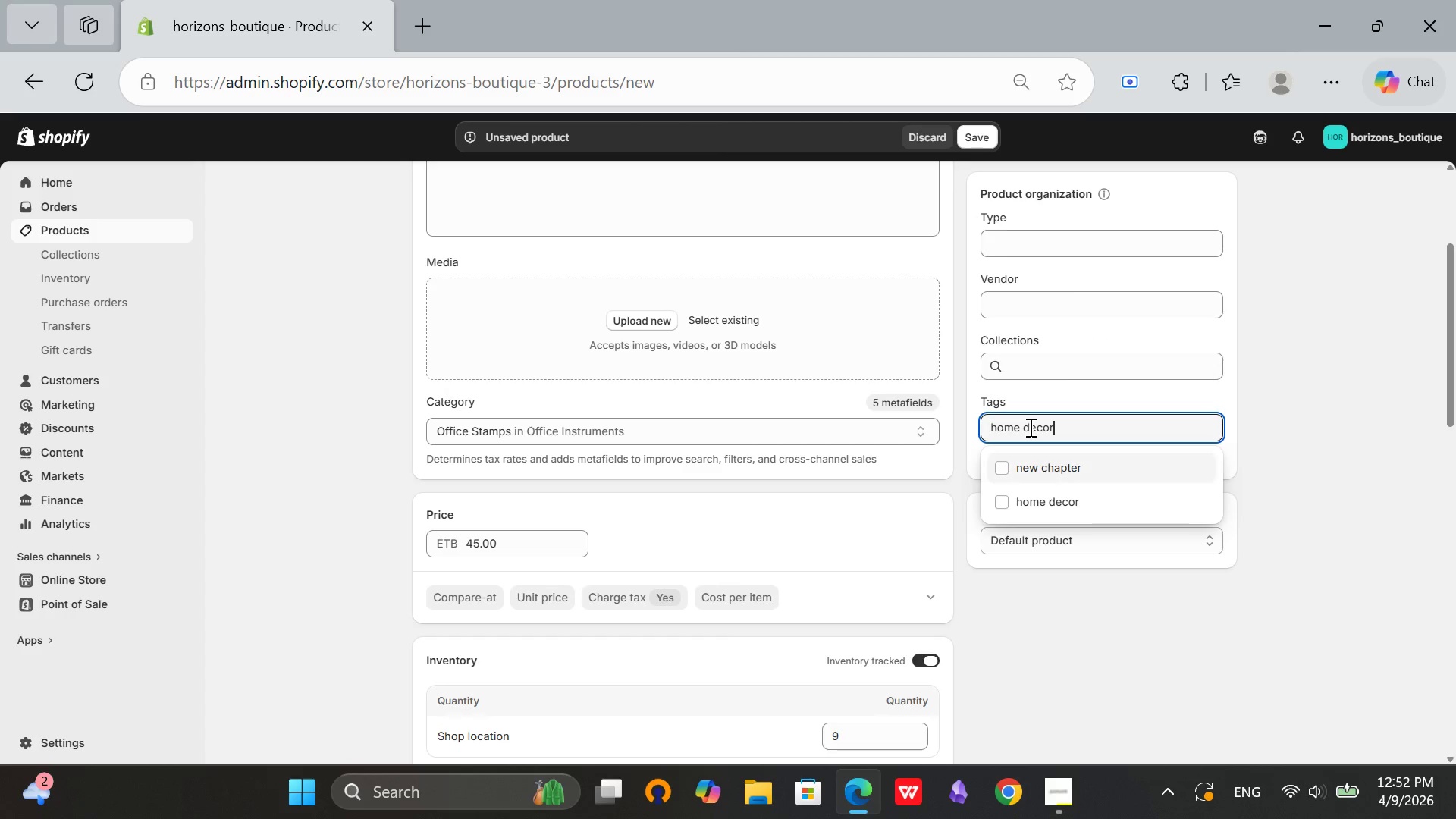 
key(Enter)
 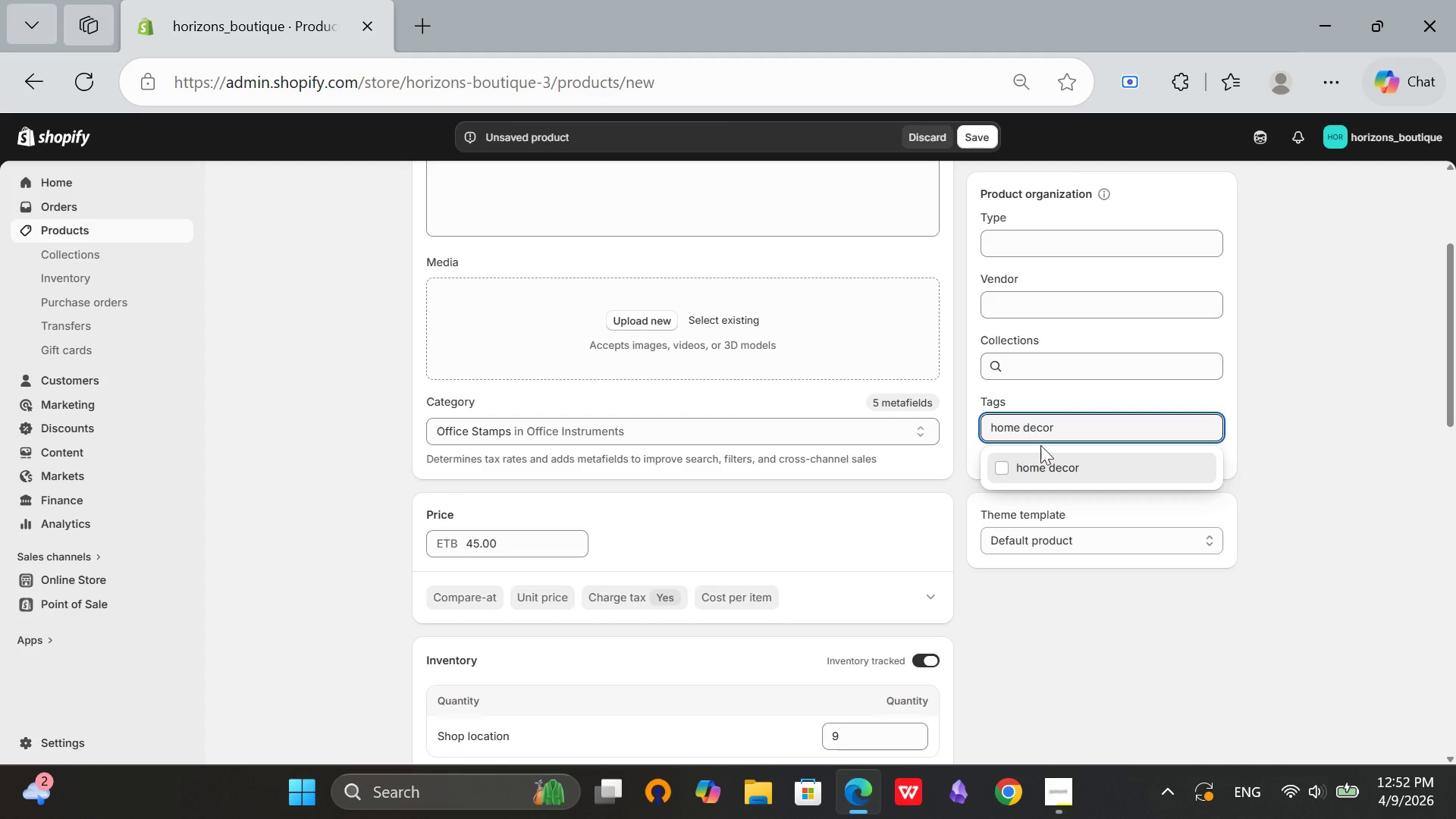 
left_click([1039, 458])
 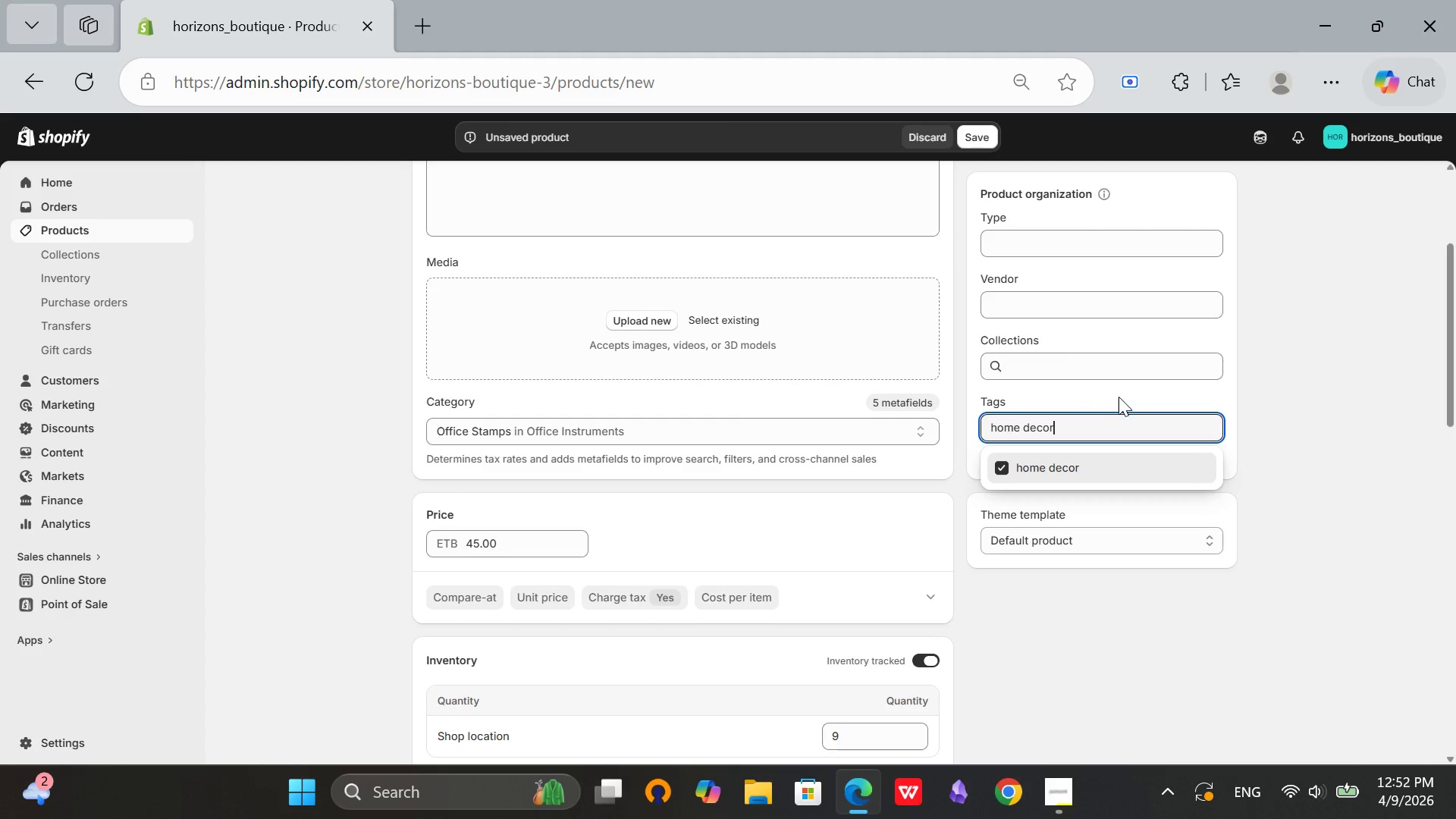 
left_click([1119, 397])
 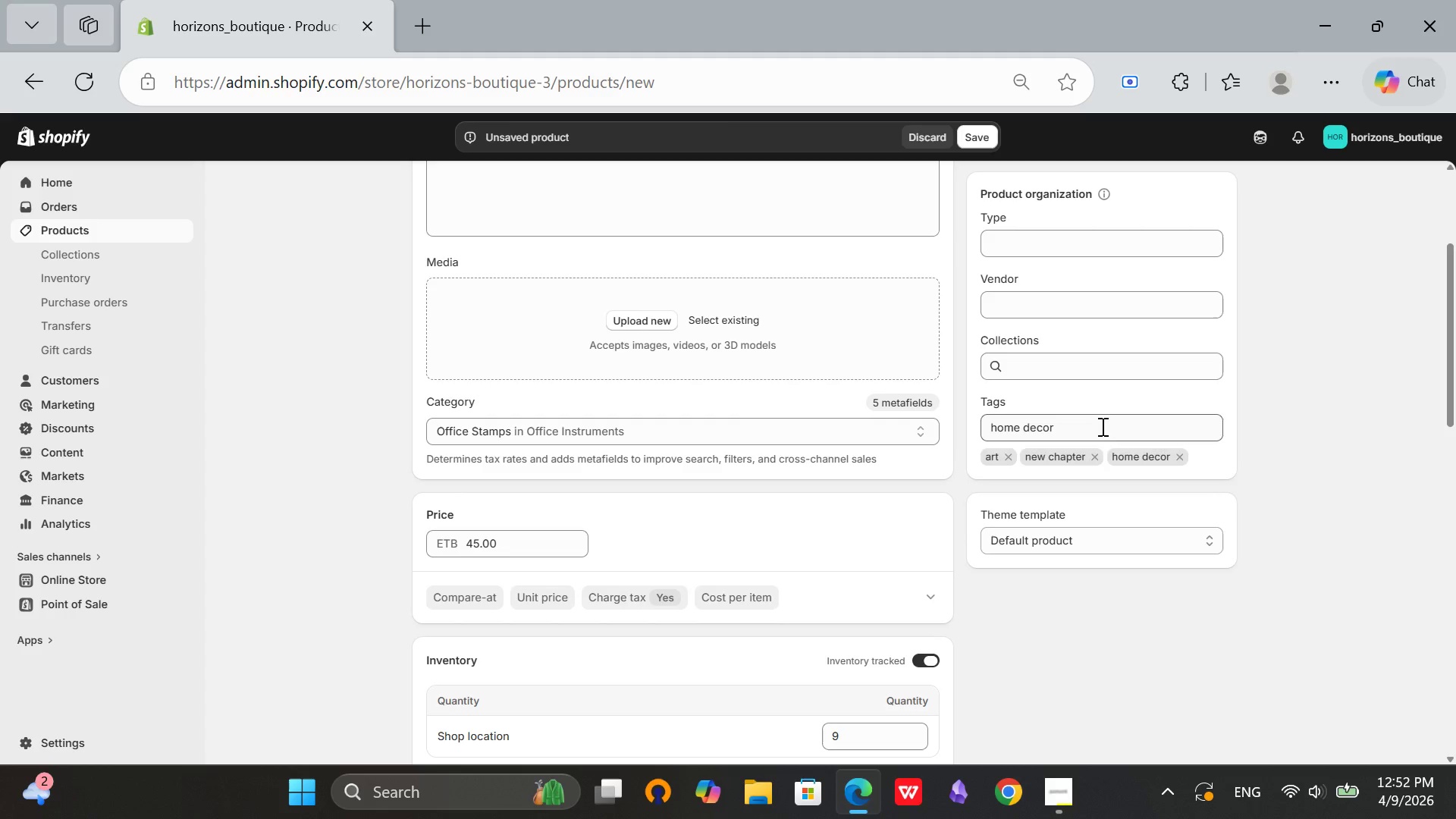 
left_click([1101, 426])
 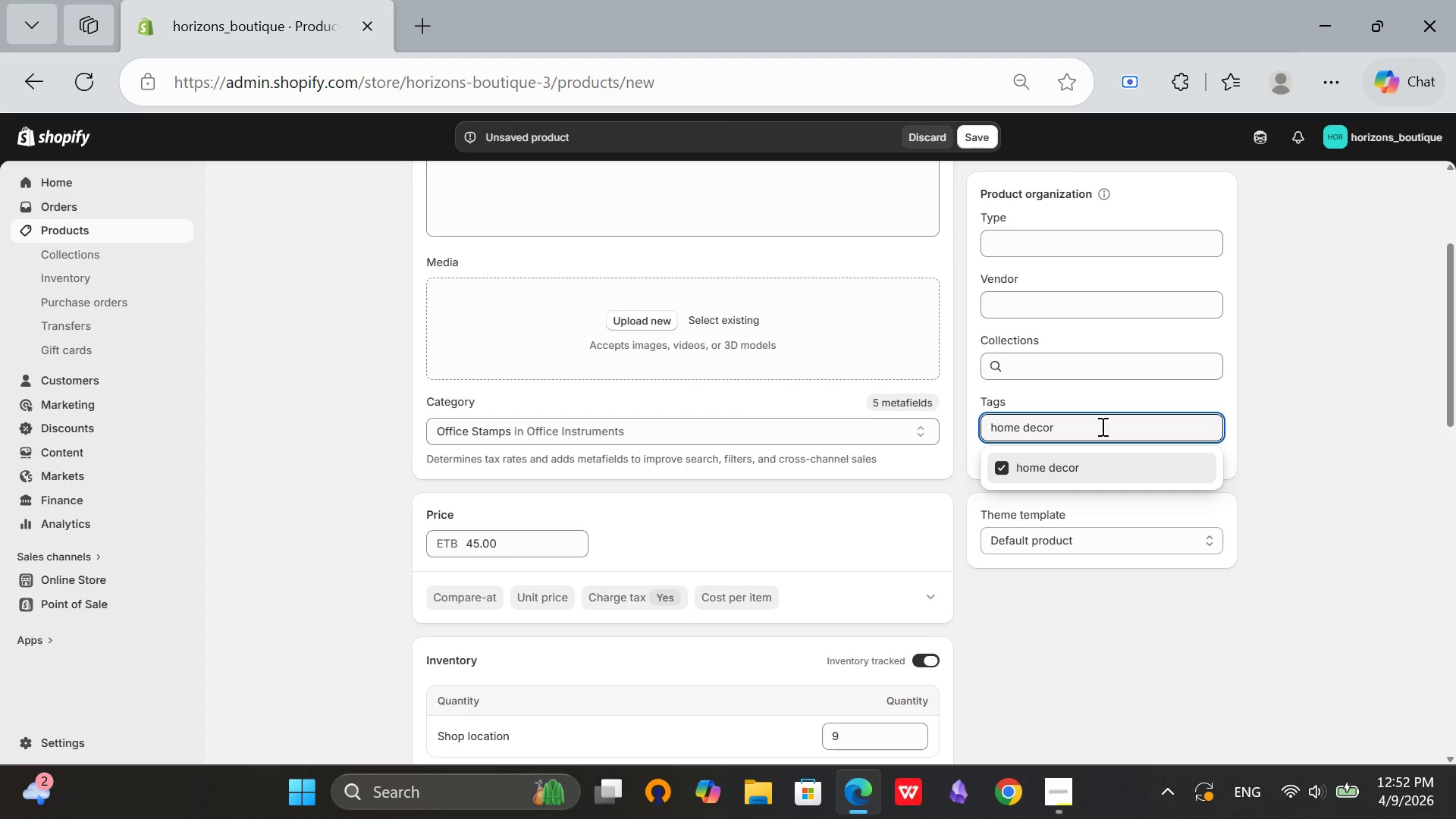 
hold_key(key=Backspace, duration=0.95)
 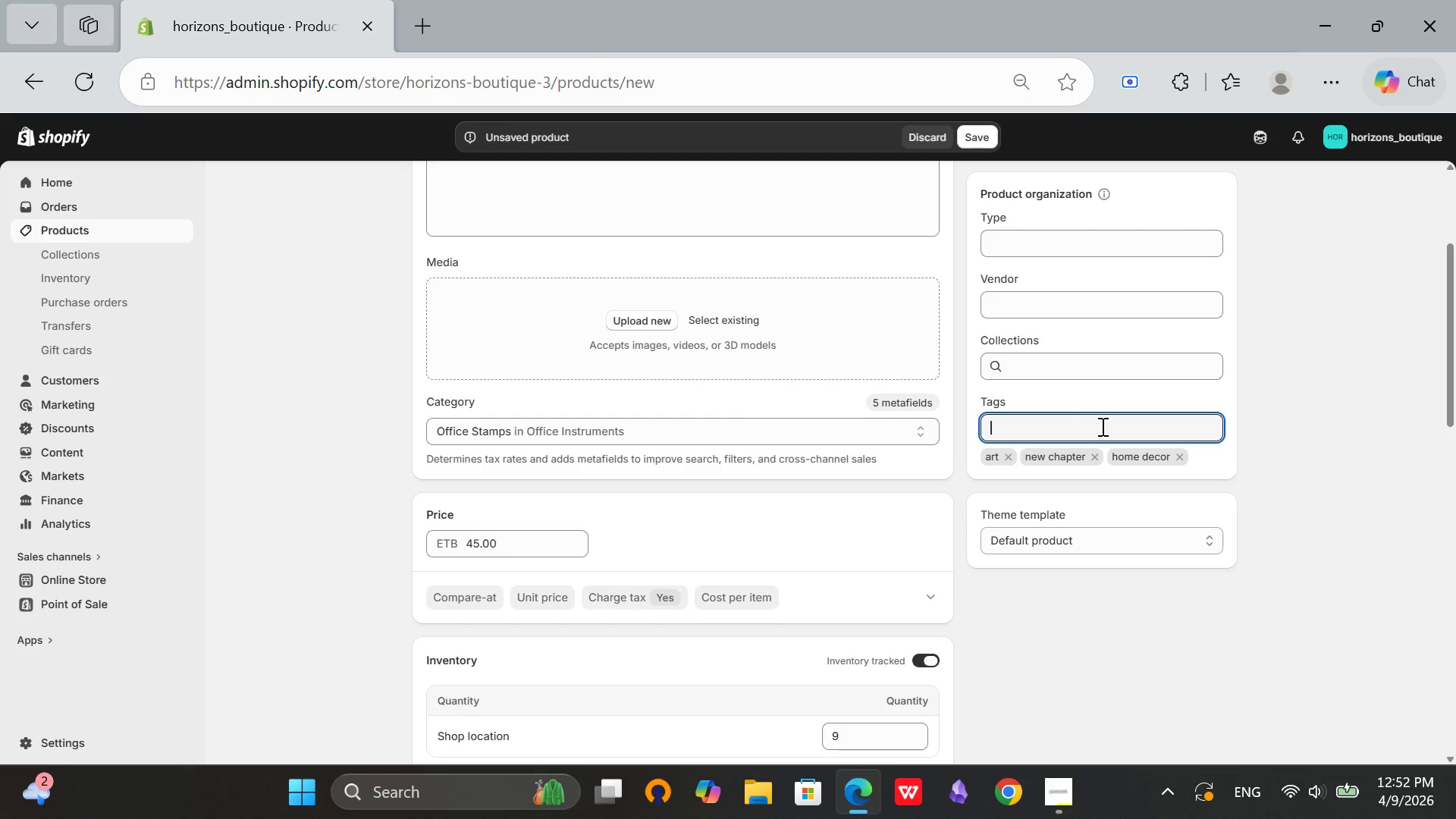 
key(Backspace)
 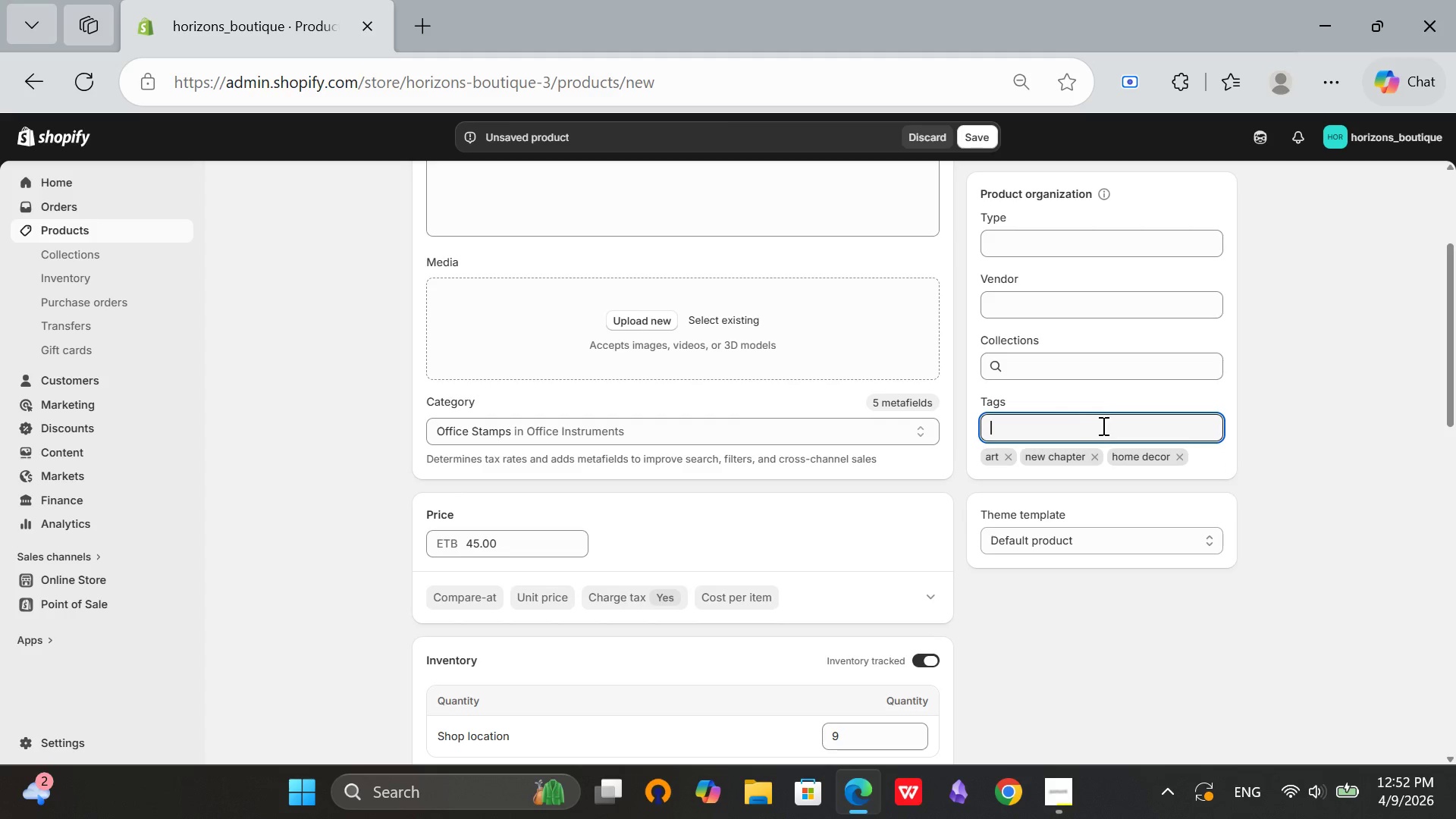 
key(Backspace)
 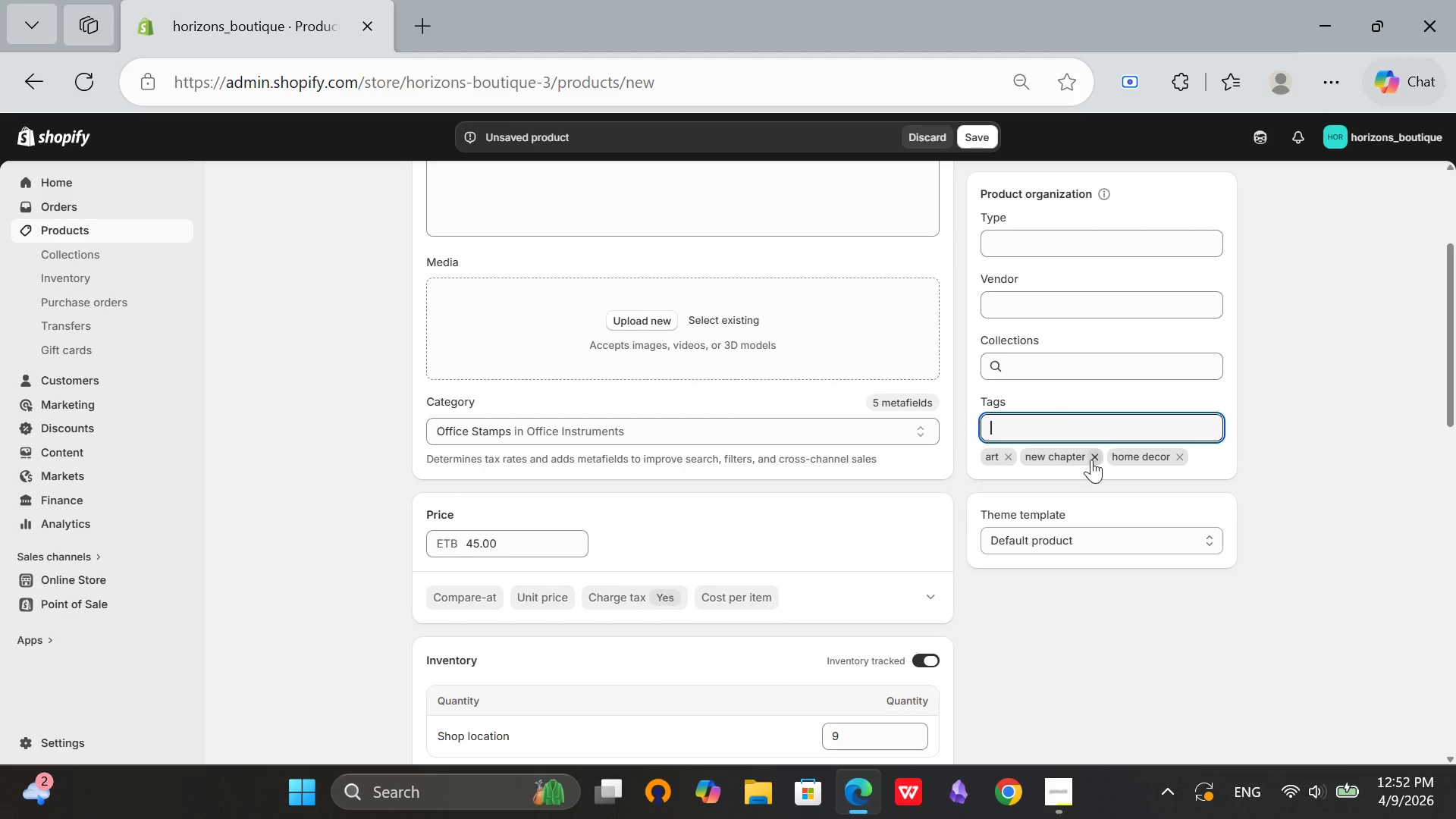 
left_click([1095, 460])
 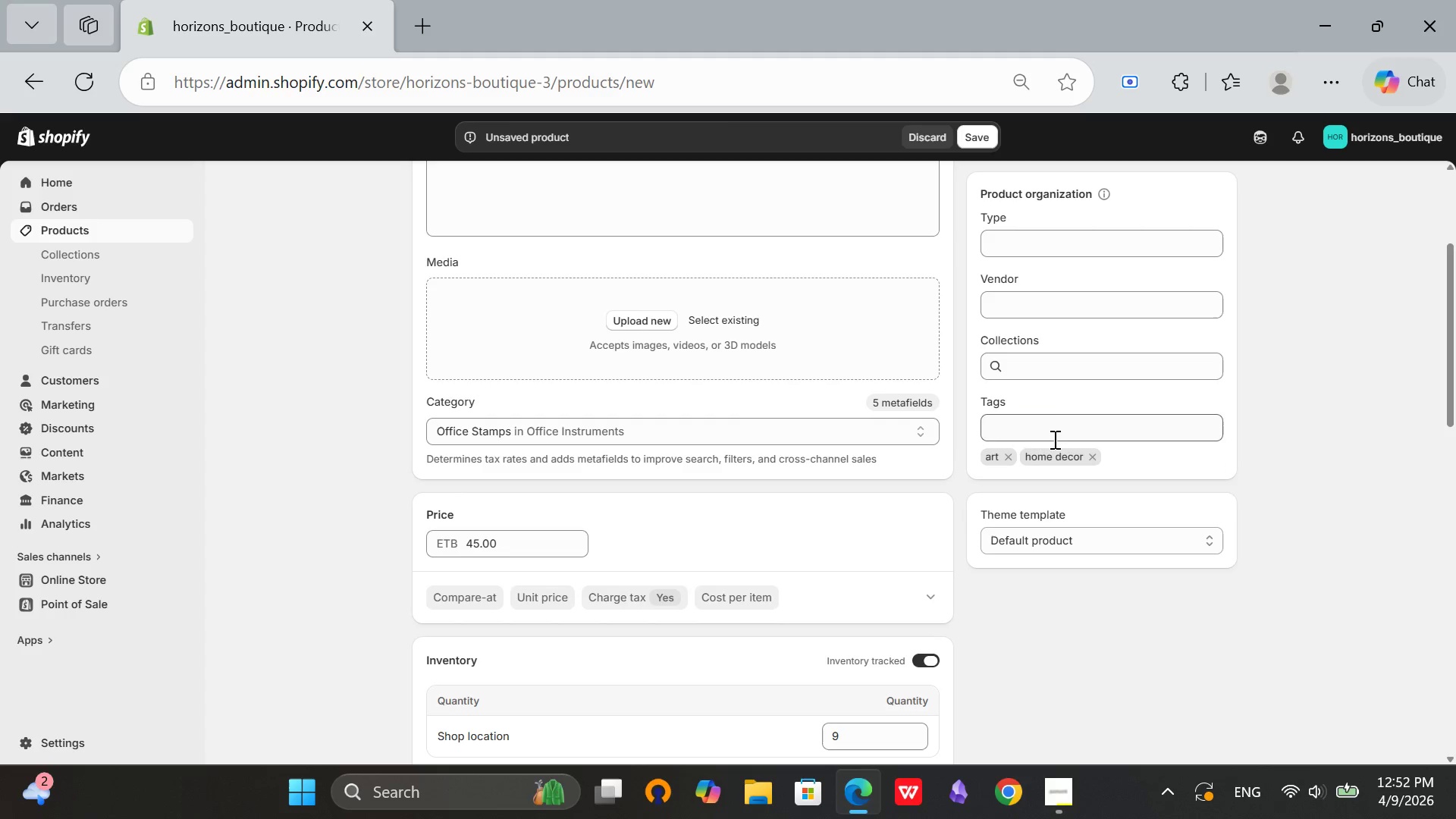 
left_click([1049, 431])
 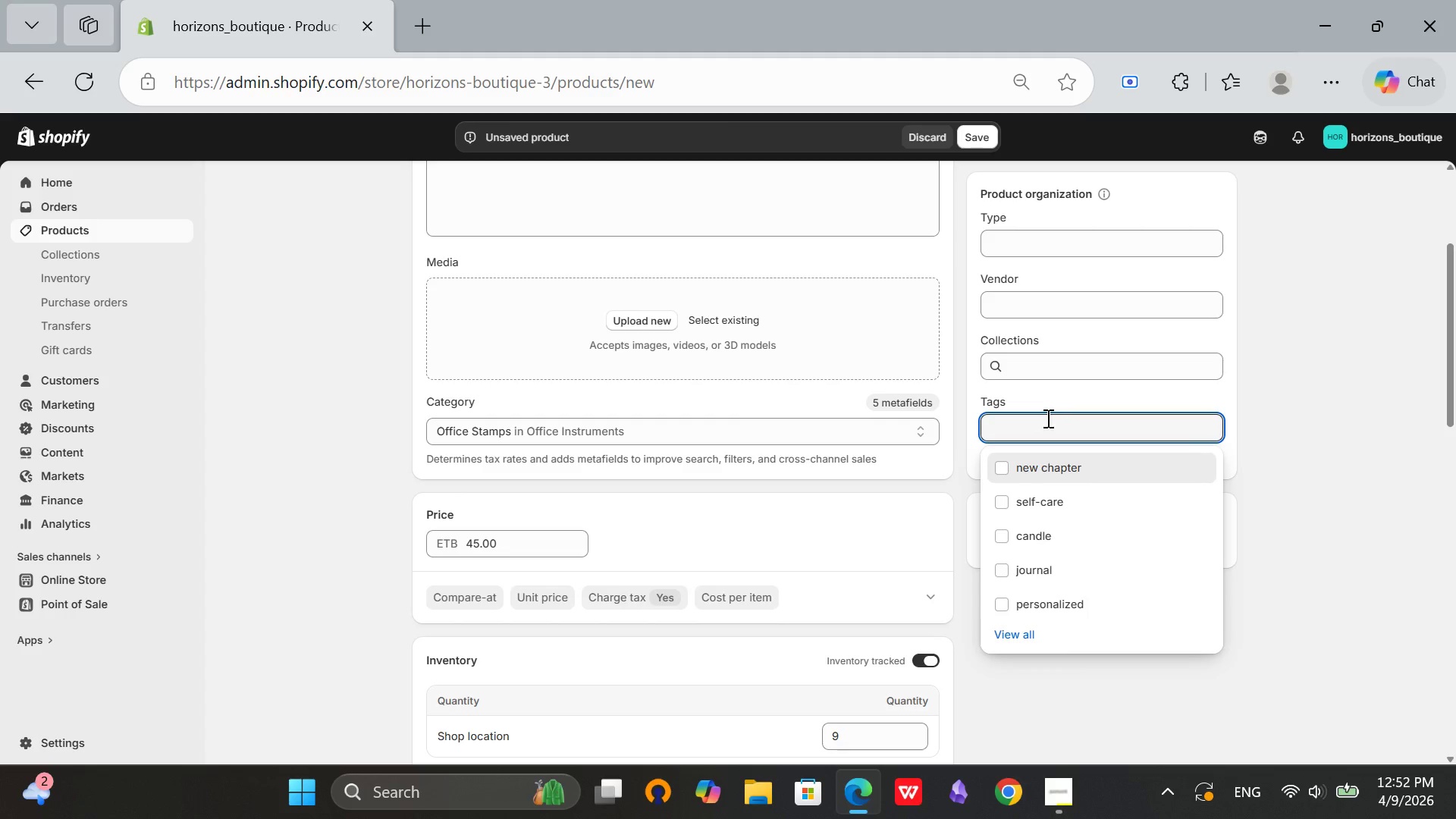 
type(inspiration)
 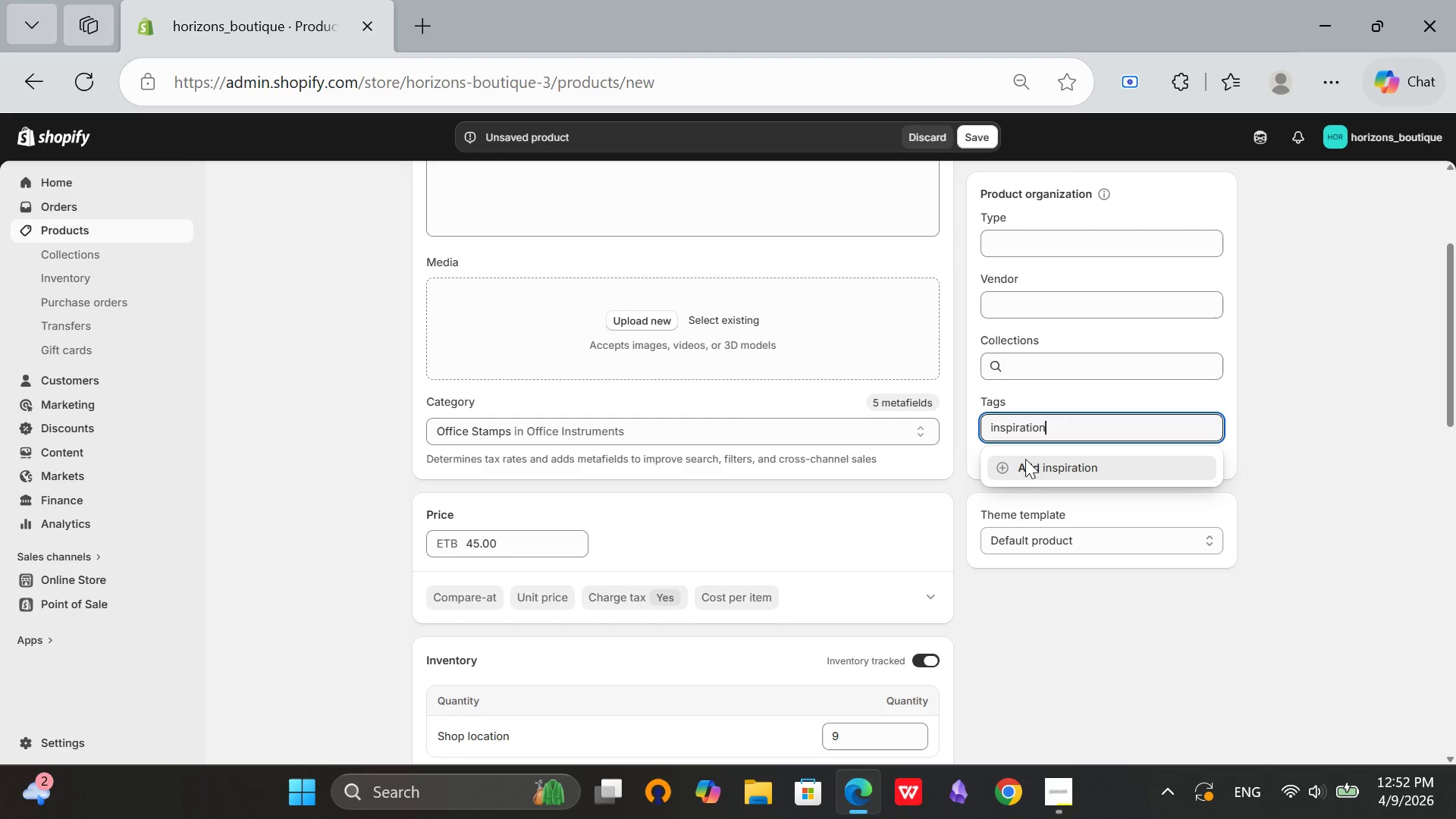 
left_click([1025, 466])
 